 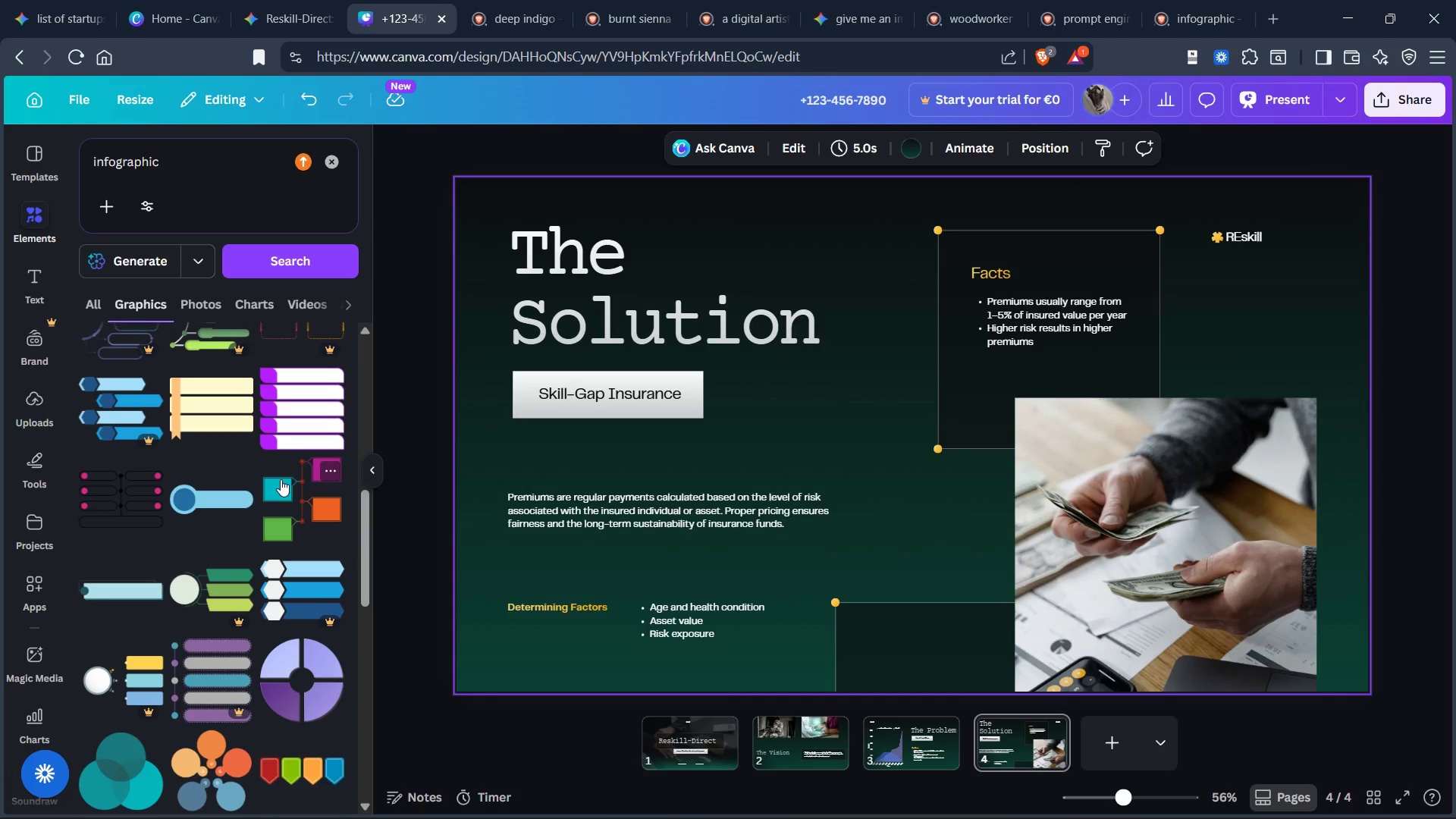 
scroll: coordinate [281, 479], scroll_direction: up, amount: 1.0
 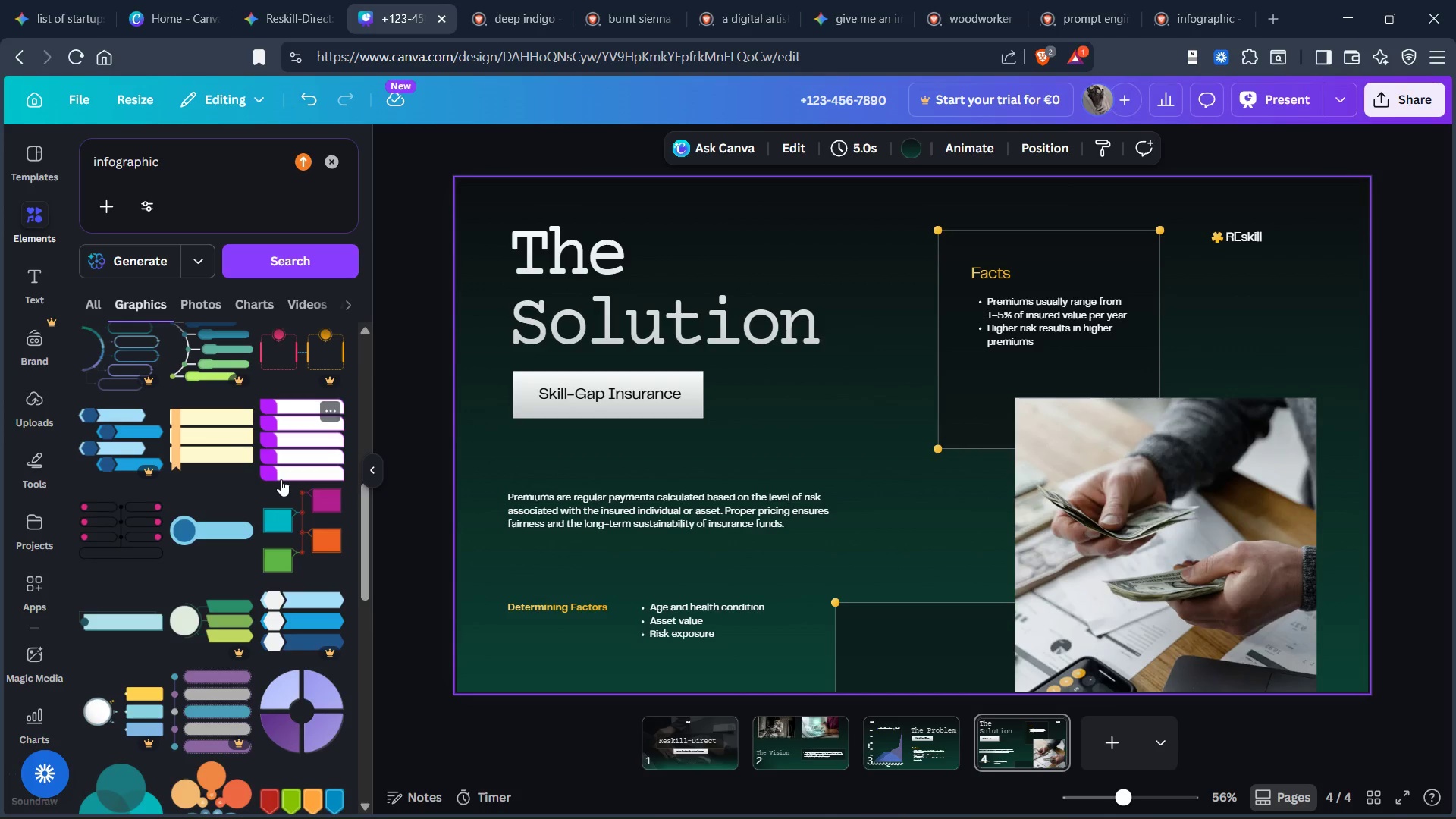 
scroll: coordinate [281, 479], scroll_direction: down, amount: 1.0
 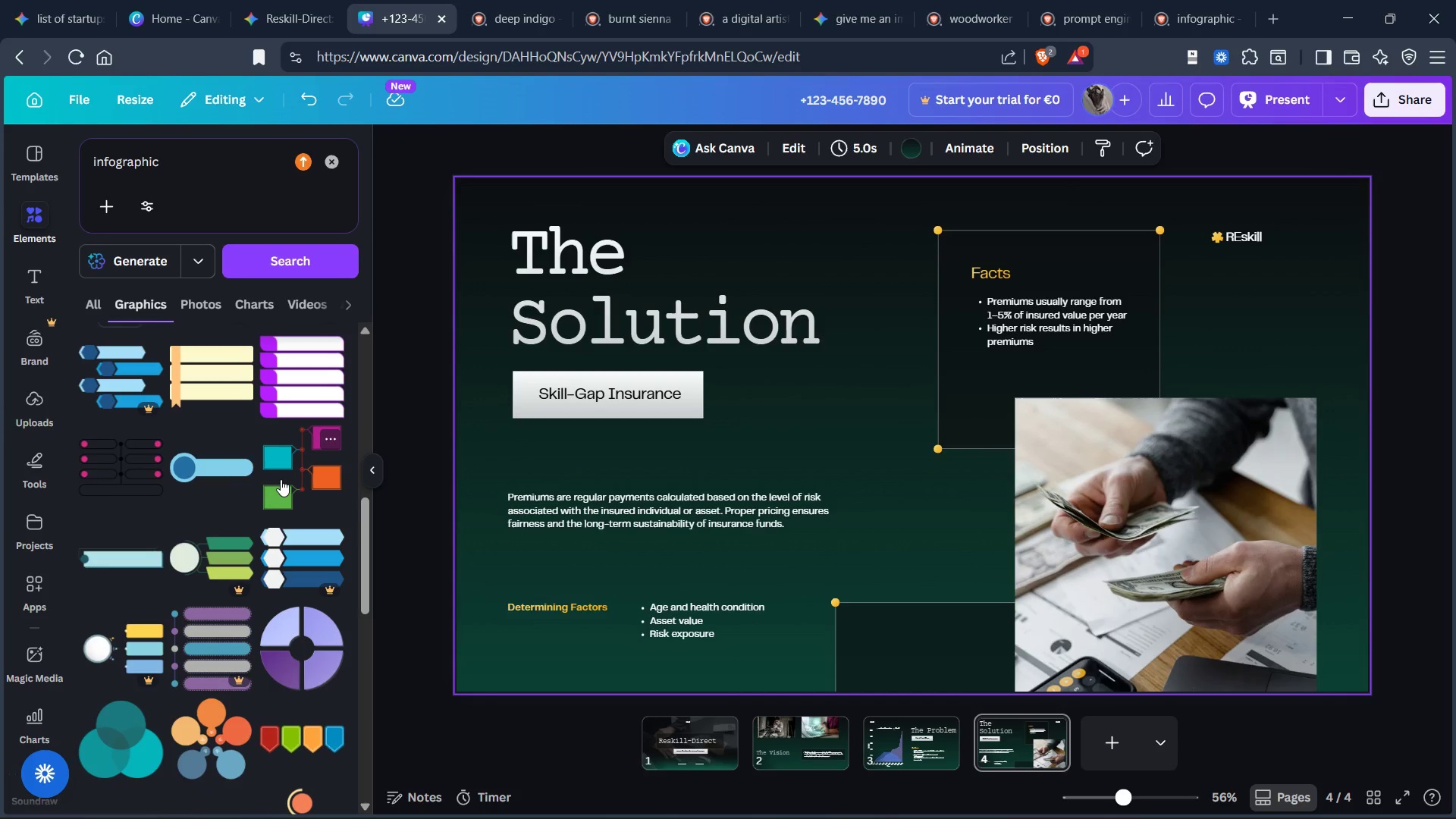 
scroll: coordinate [281, 479], scroll_direction: up, amount: 1.0
 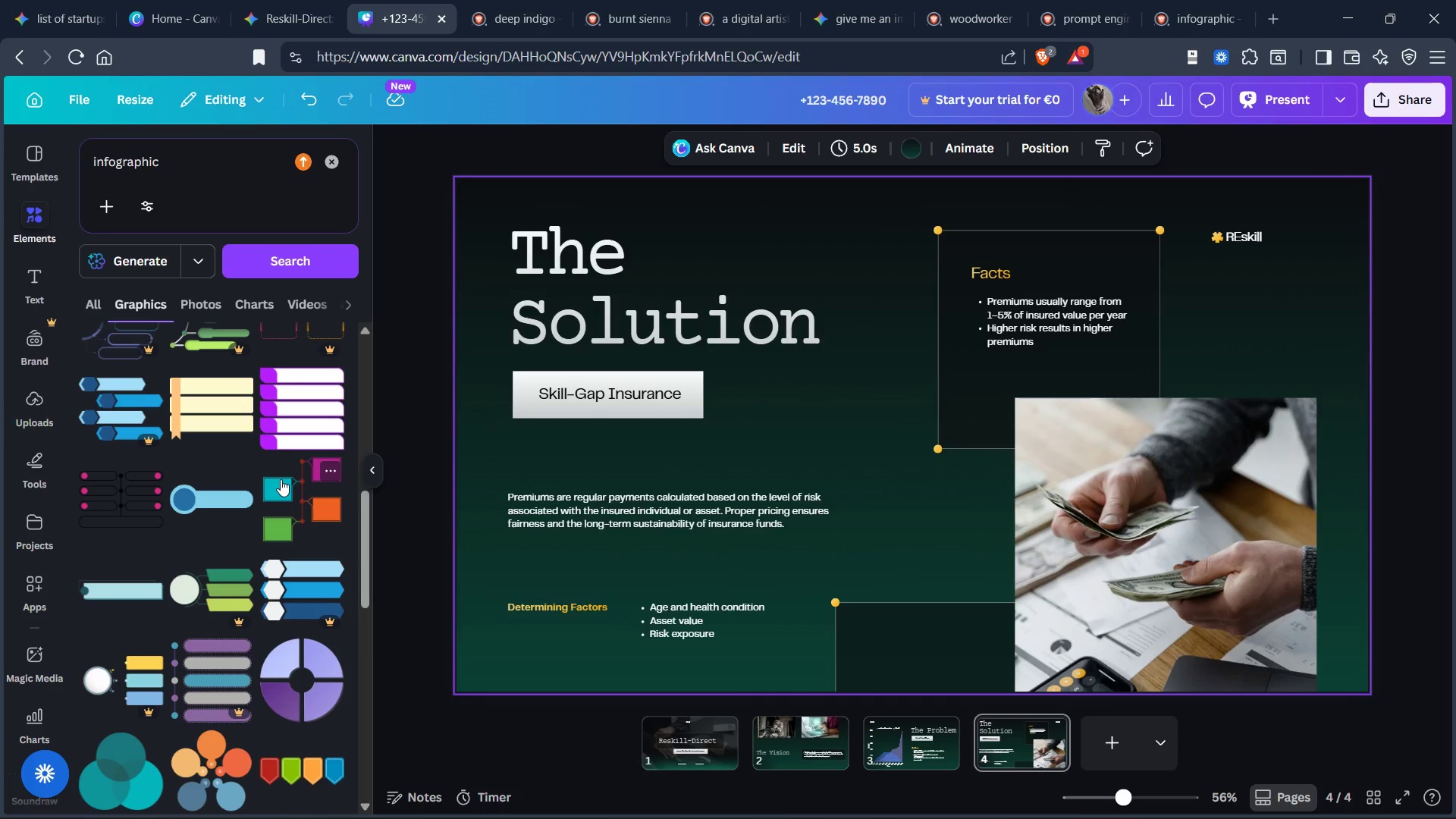 
scroll: coordinate [281, 479], scroll_direction: down, amount: 2.0
 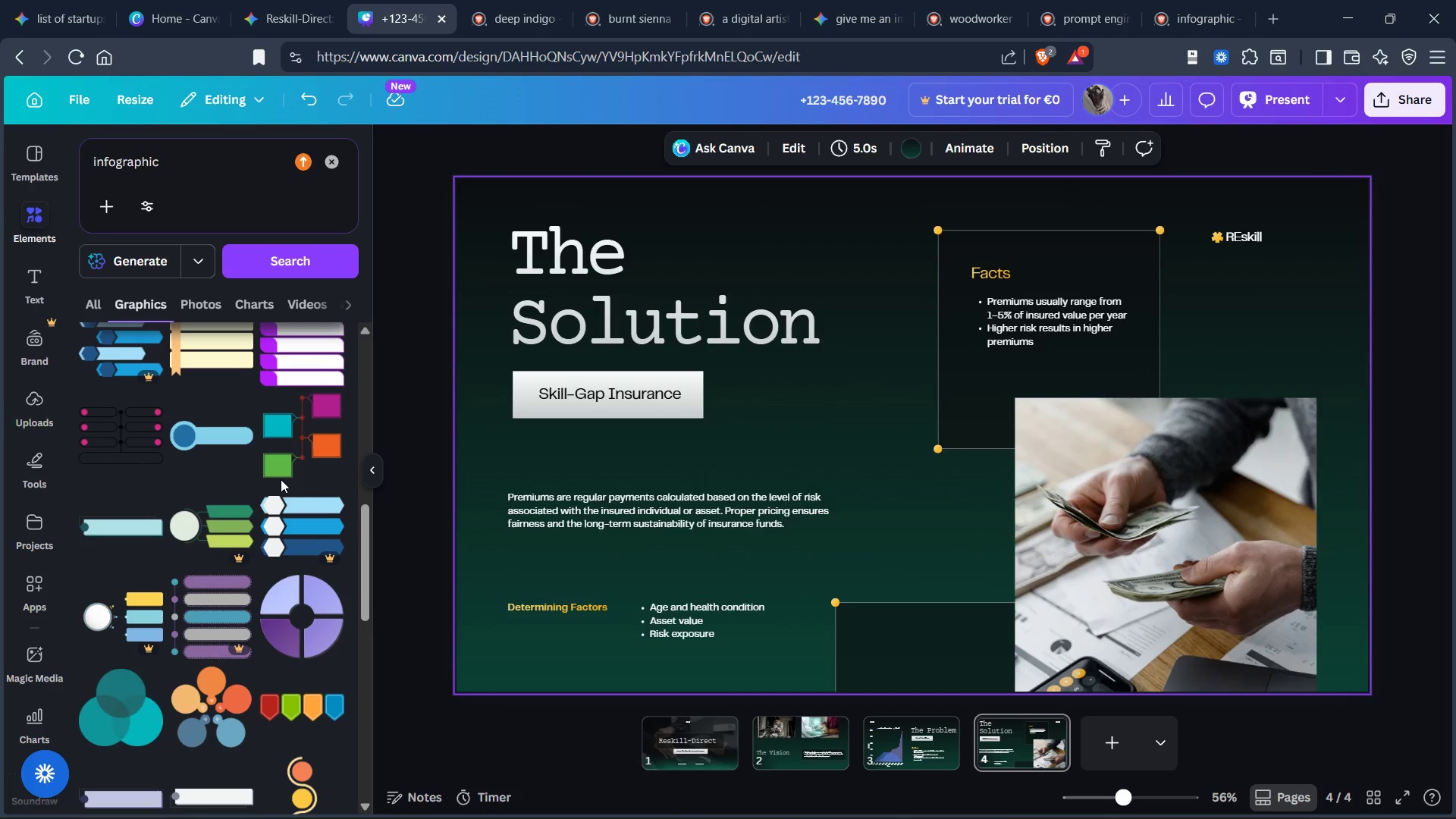 
scroll: coordinate [281, 479], scroll_direction: up, amount: 1.0
 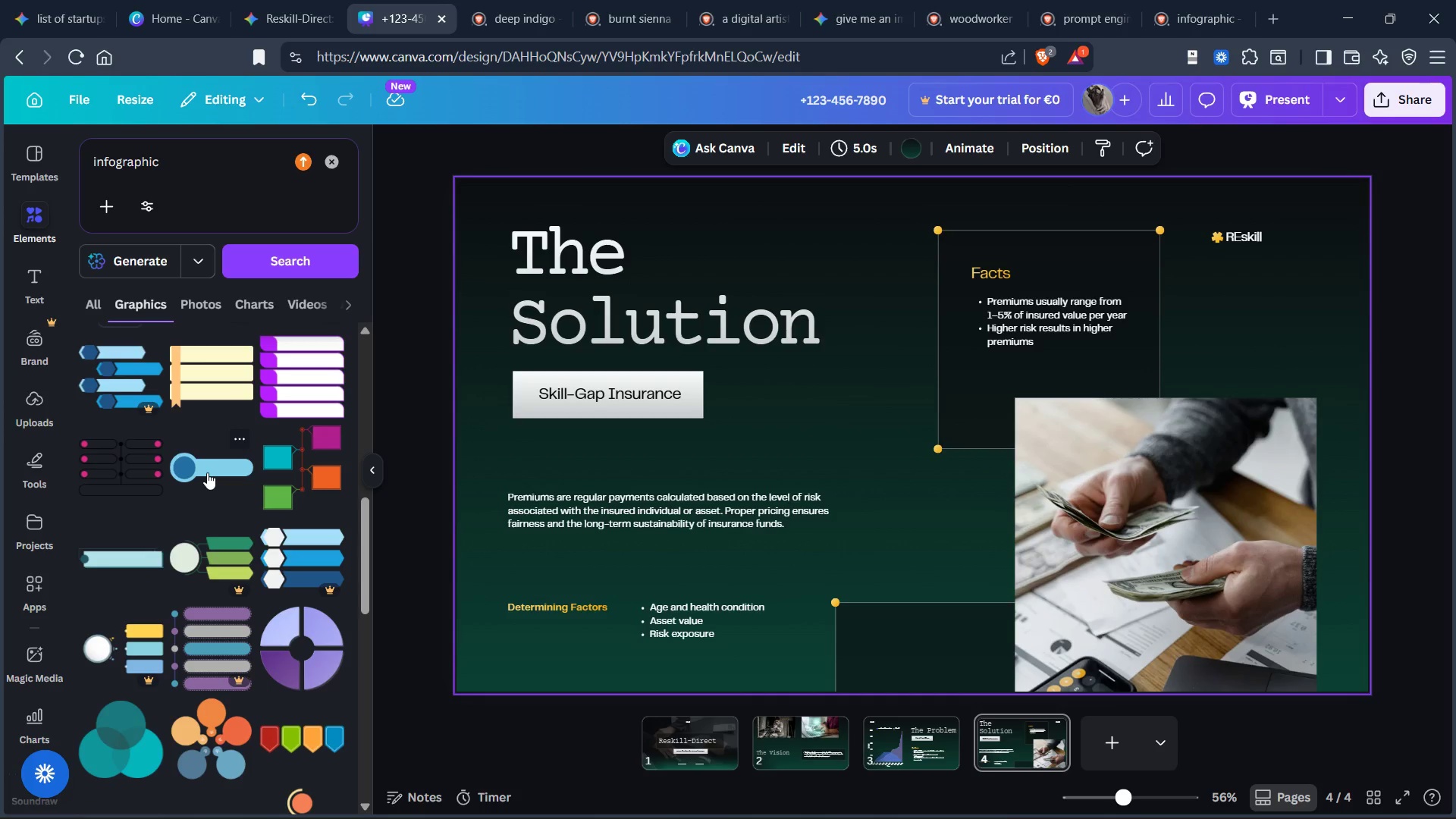 
left_click([207, 472])
 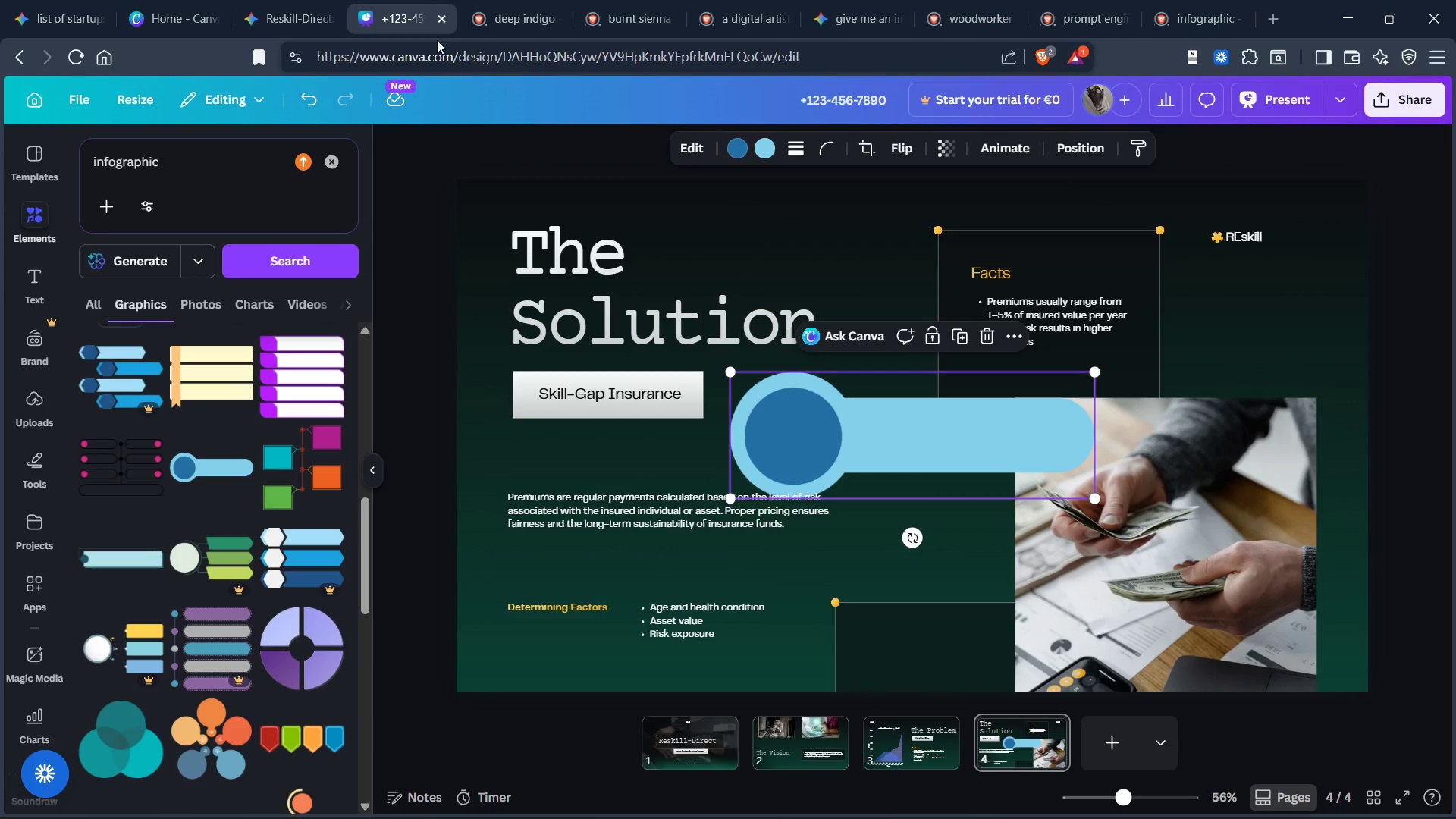 
left_click([284, 15])
 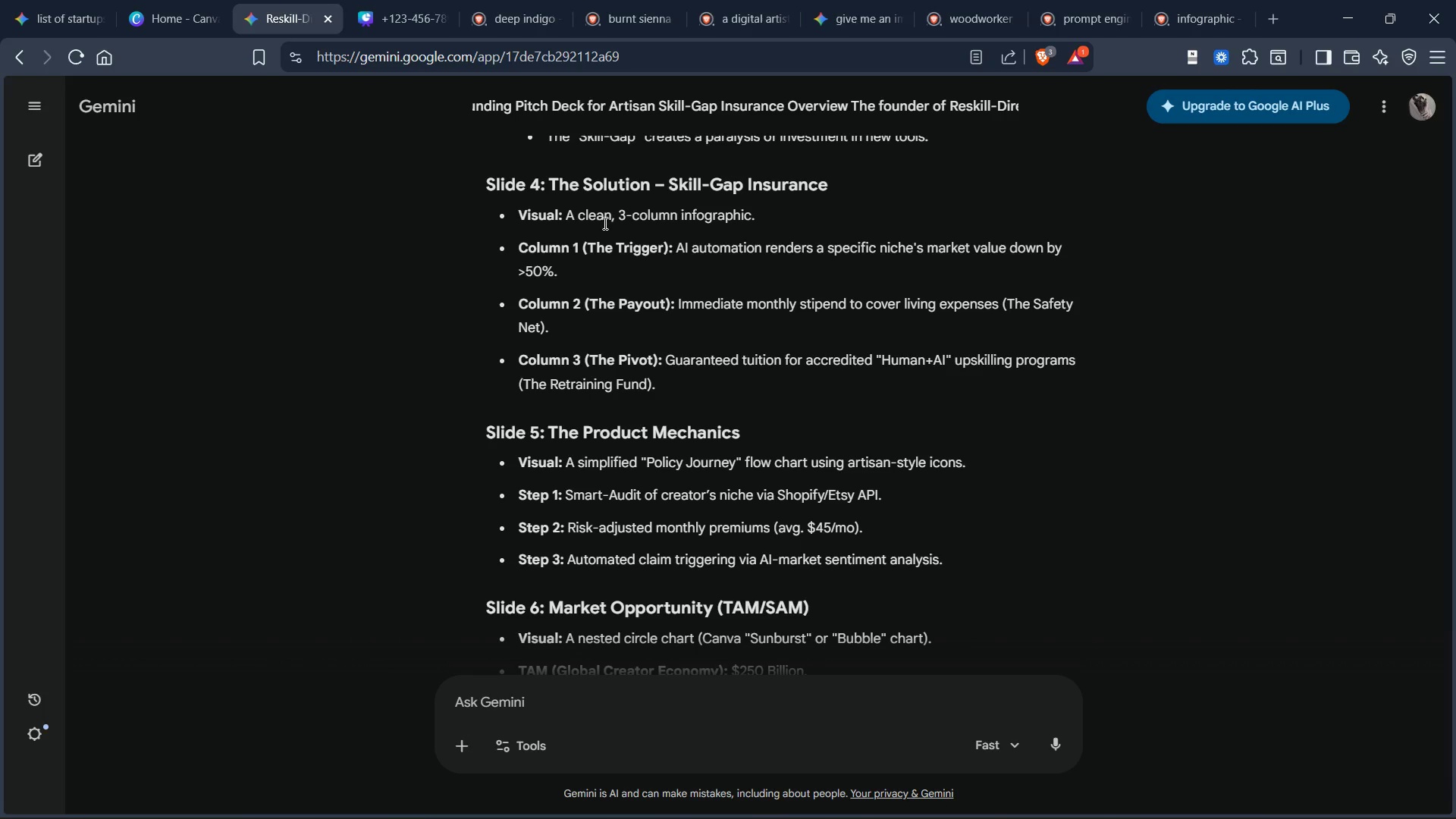 
scroll: coordinate [605, 227], scroll_direction: down, amount: 1.0
 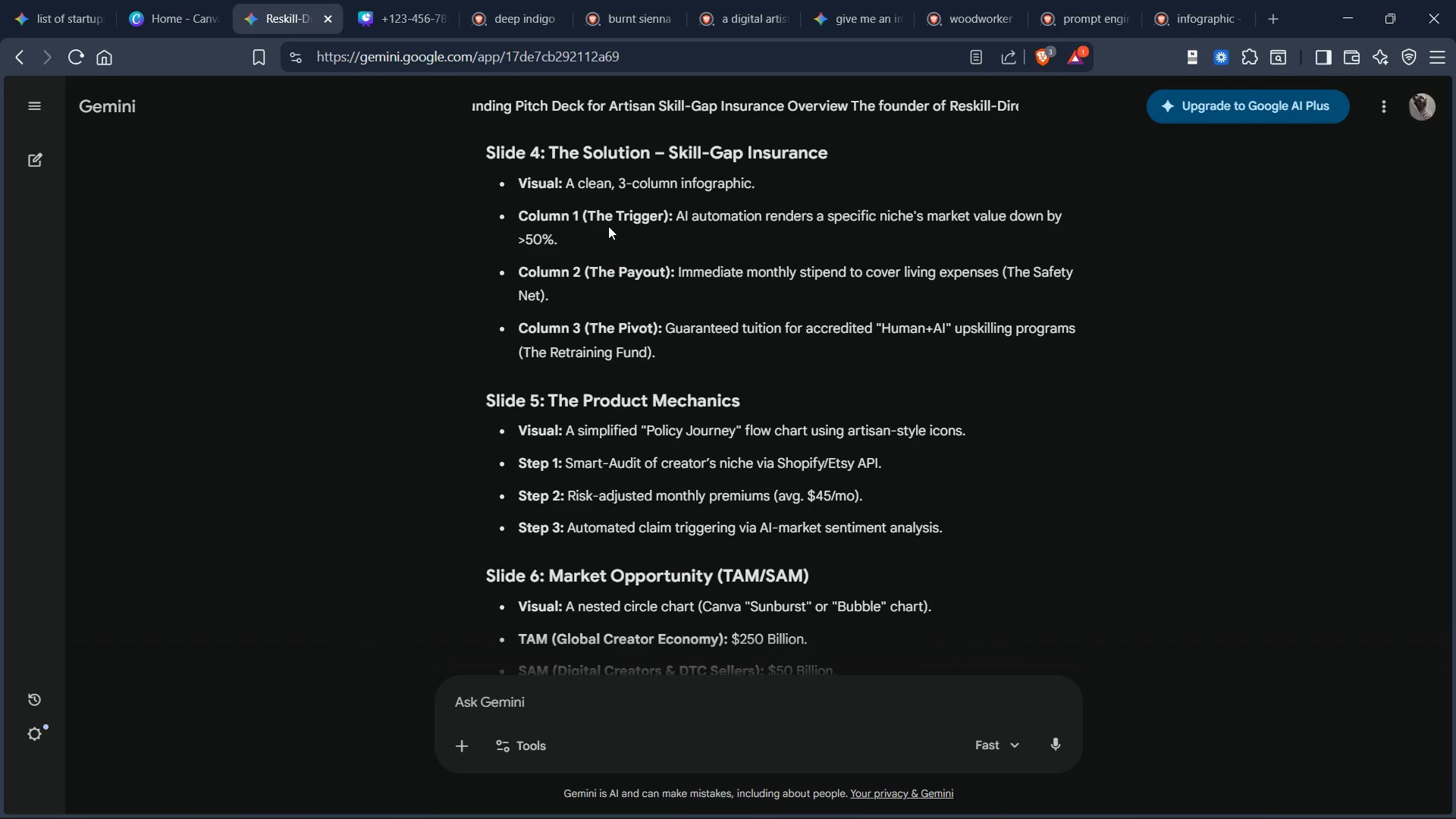 
scroll: coordinate [608, 226], scroll_direction: up, amount: 1.0
 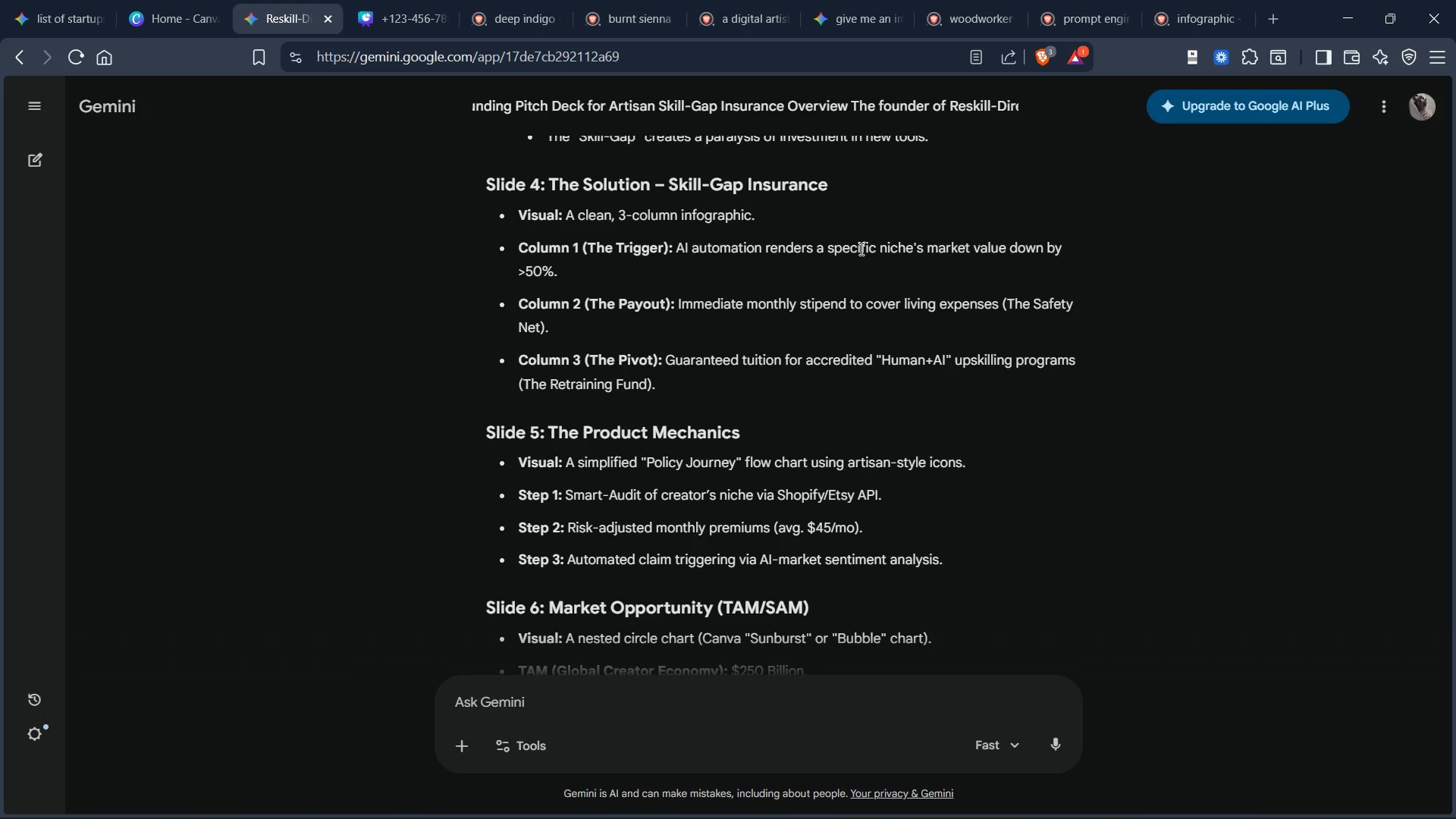 
wait(8.58)
 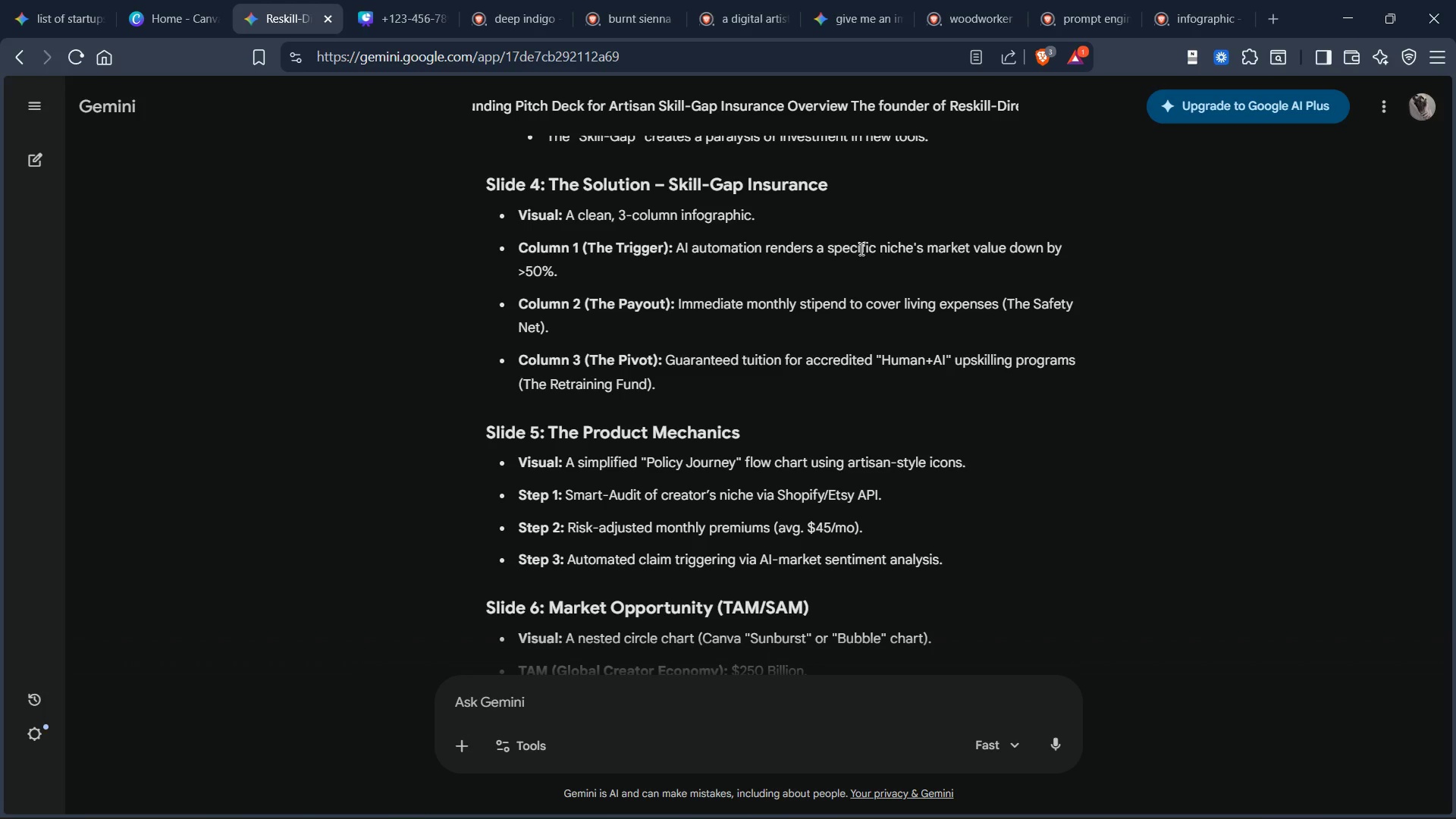 
left_click([362, 11])
 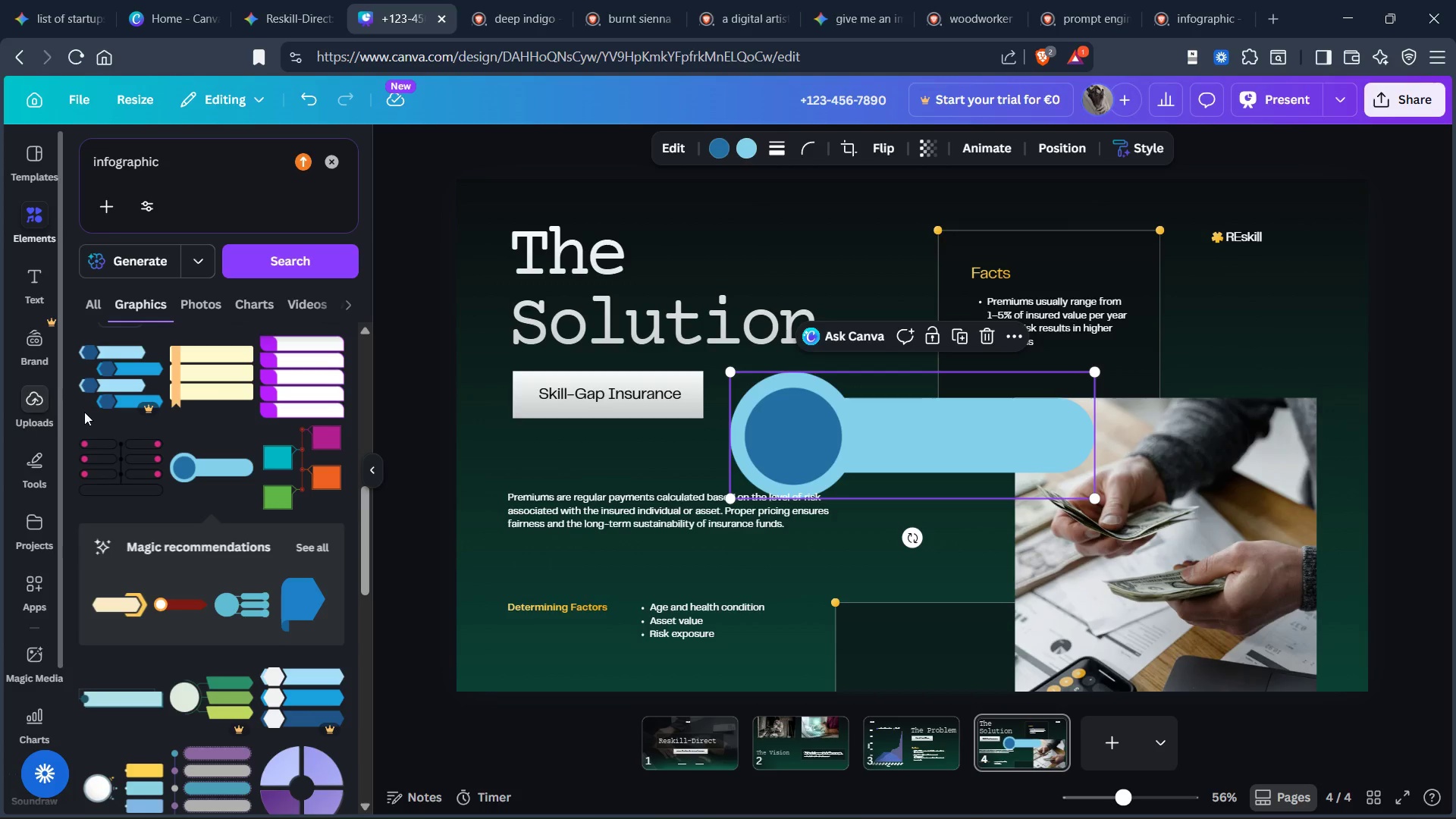 
scroll: coordinate [234, 384], scroll_direction: down, amount: 1.0
 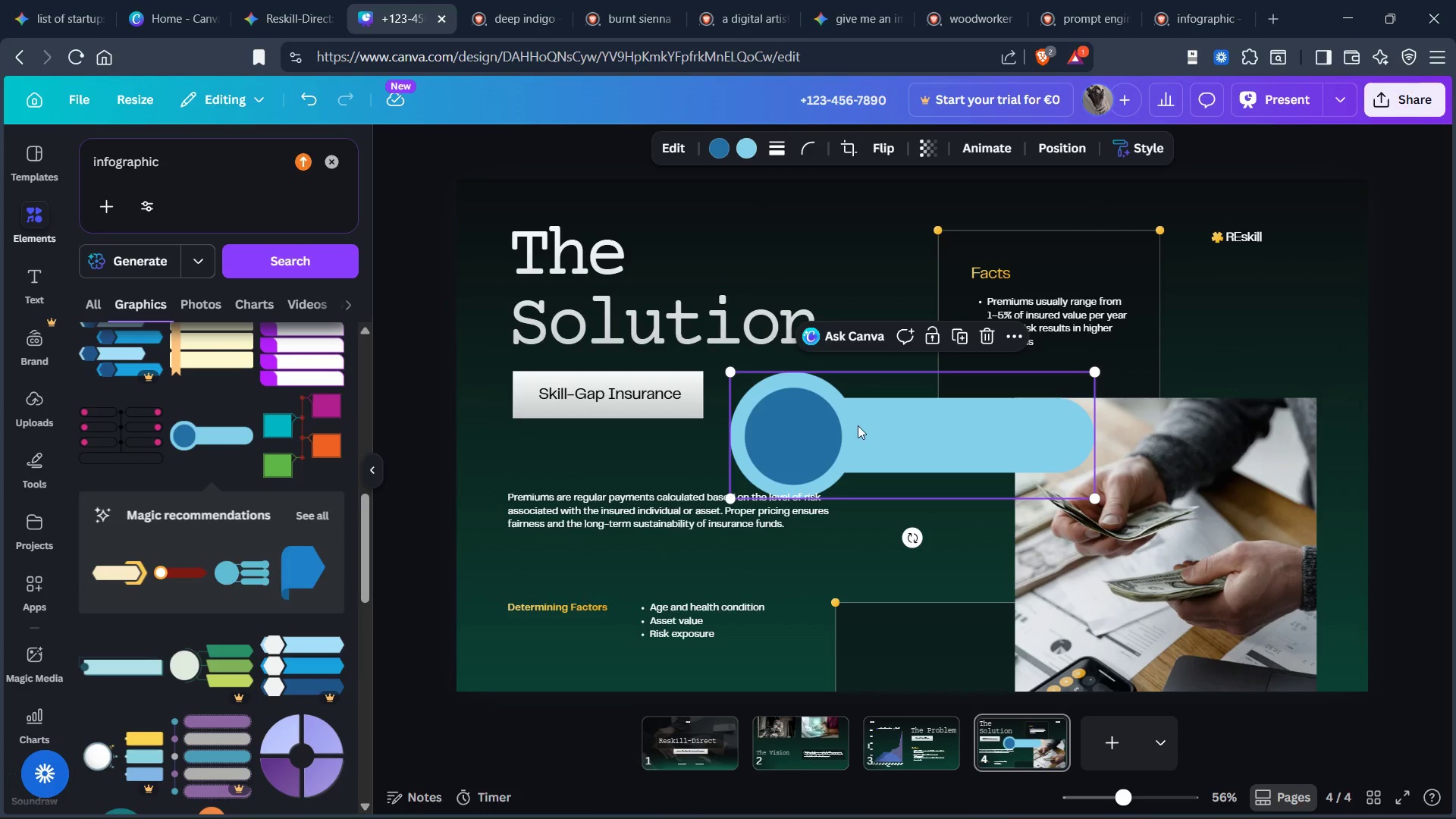 
key(Control+Z)
 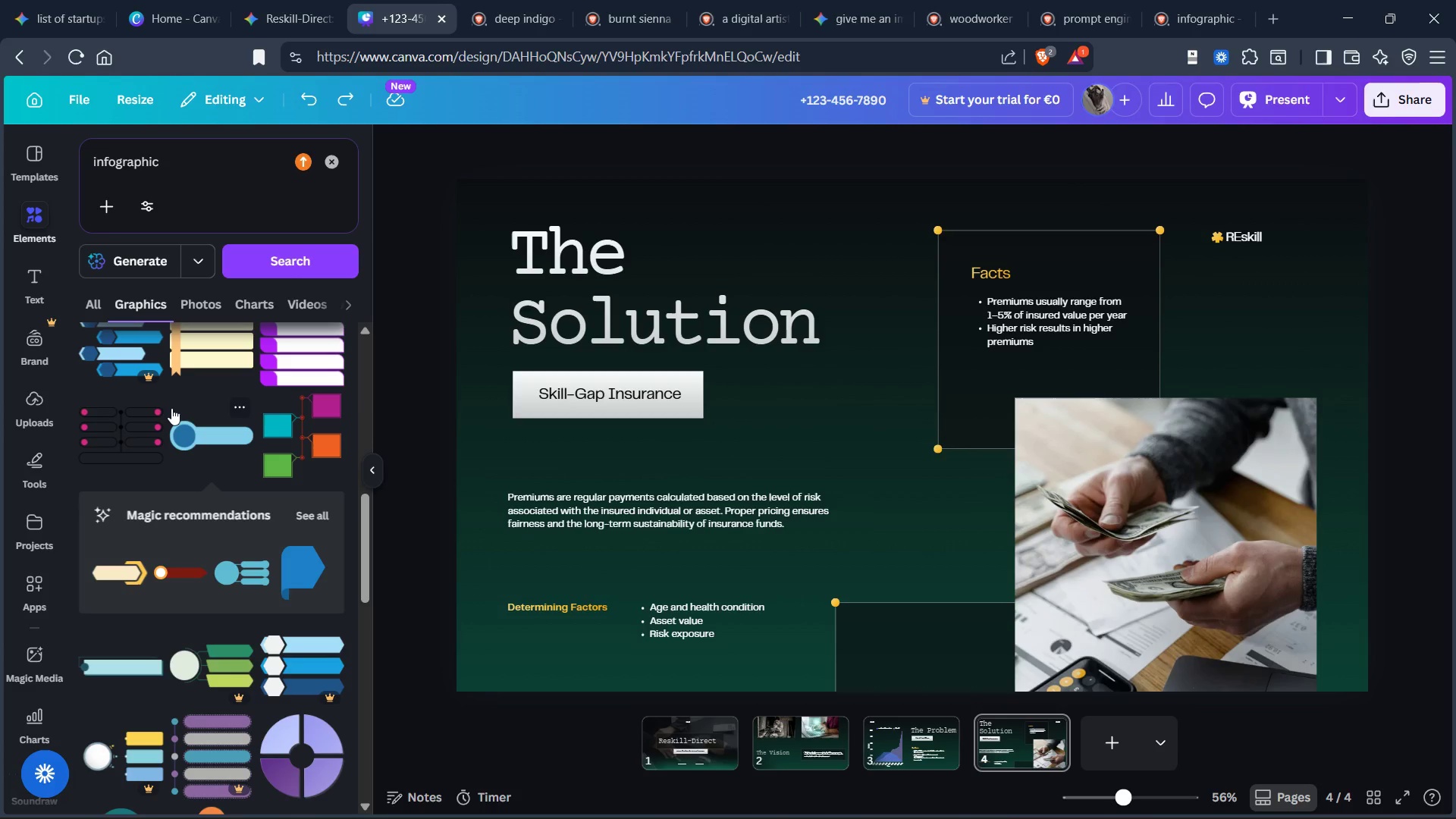 
scroll: coordinate [177, 403], scroll_direction: down, amount: 6.0
 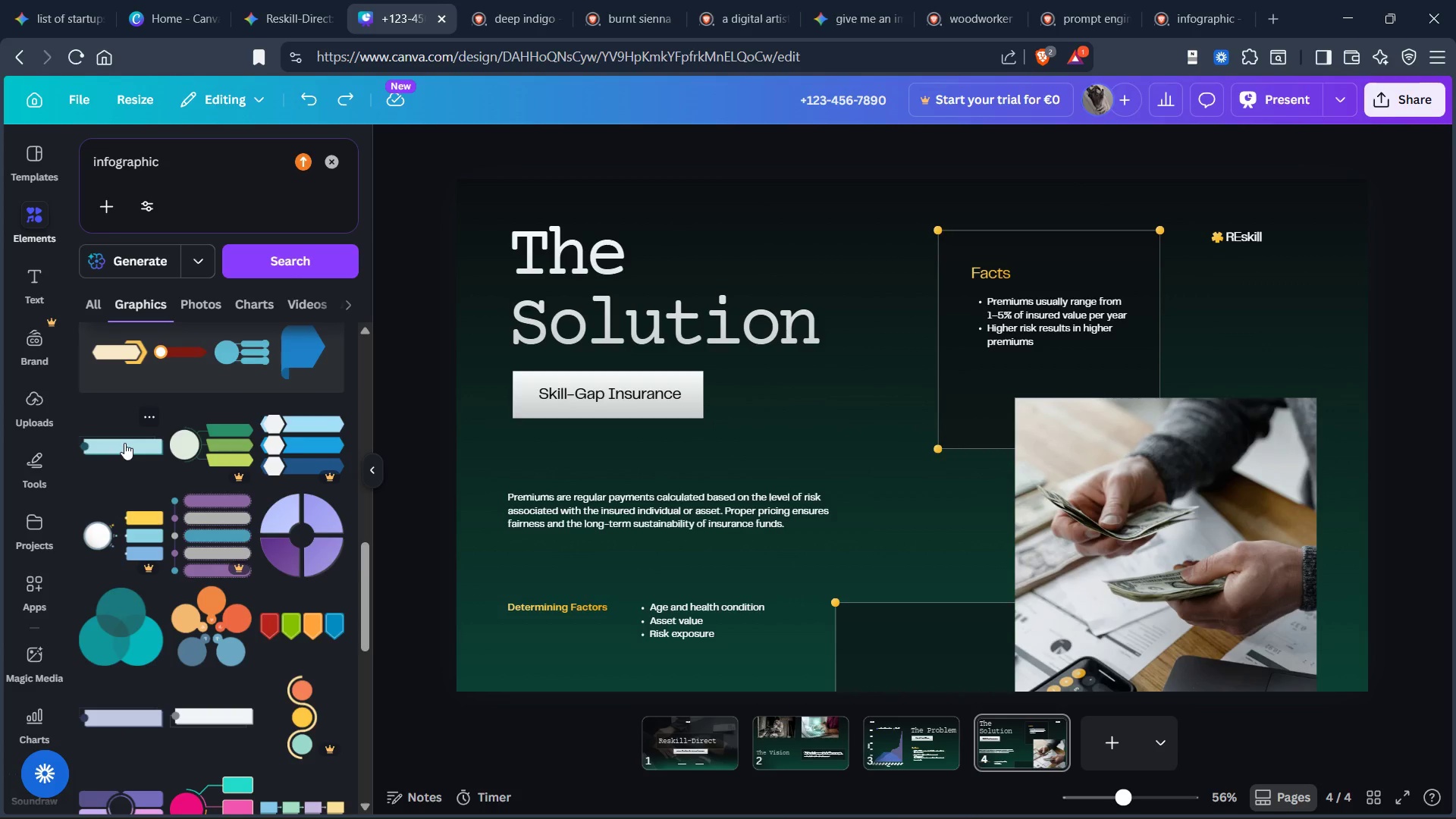 
left_click([124, 443])
 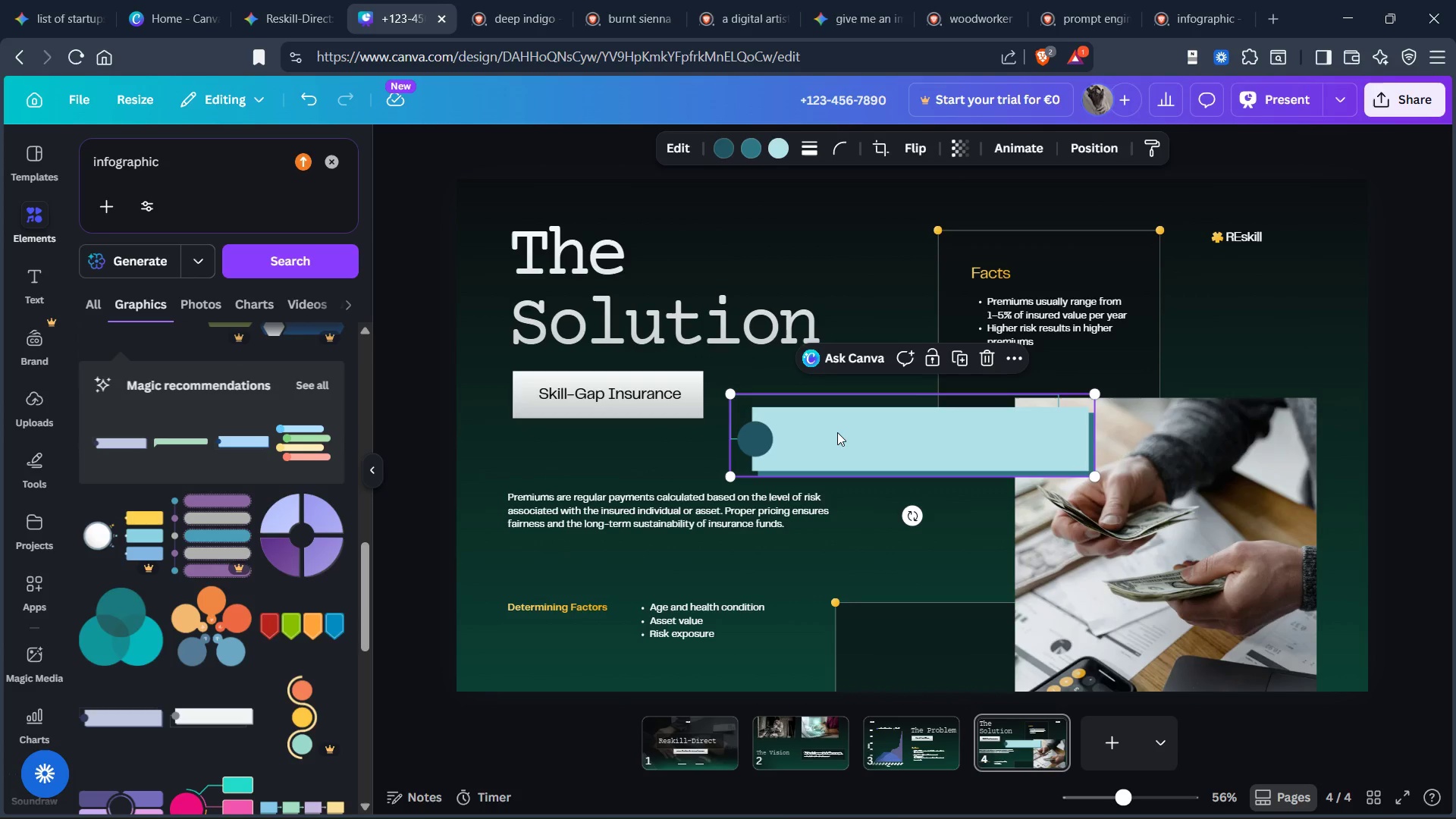 
left_click([837, 432])
 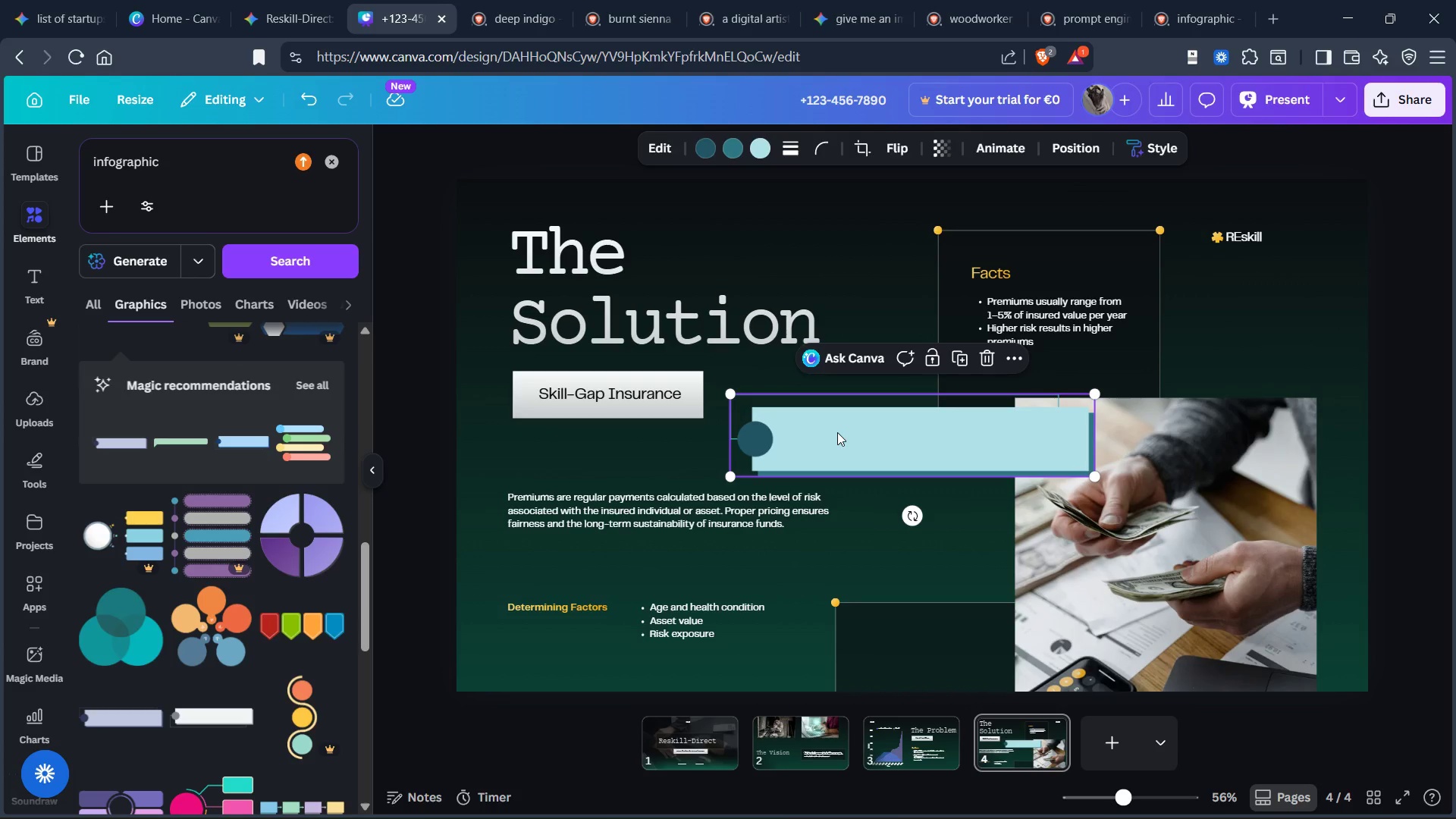 
key(Control+D)
 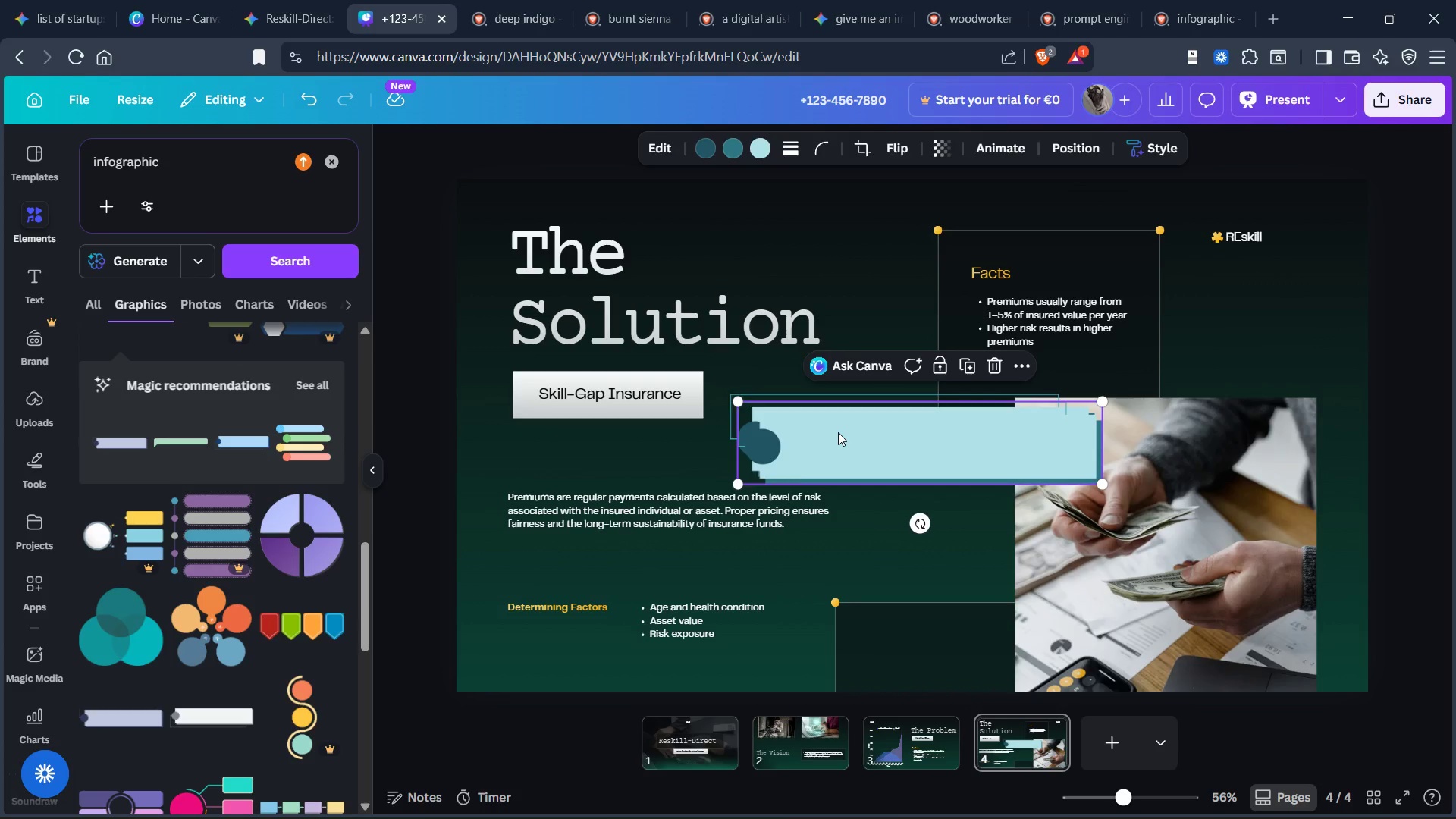 
key(Control+D)
 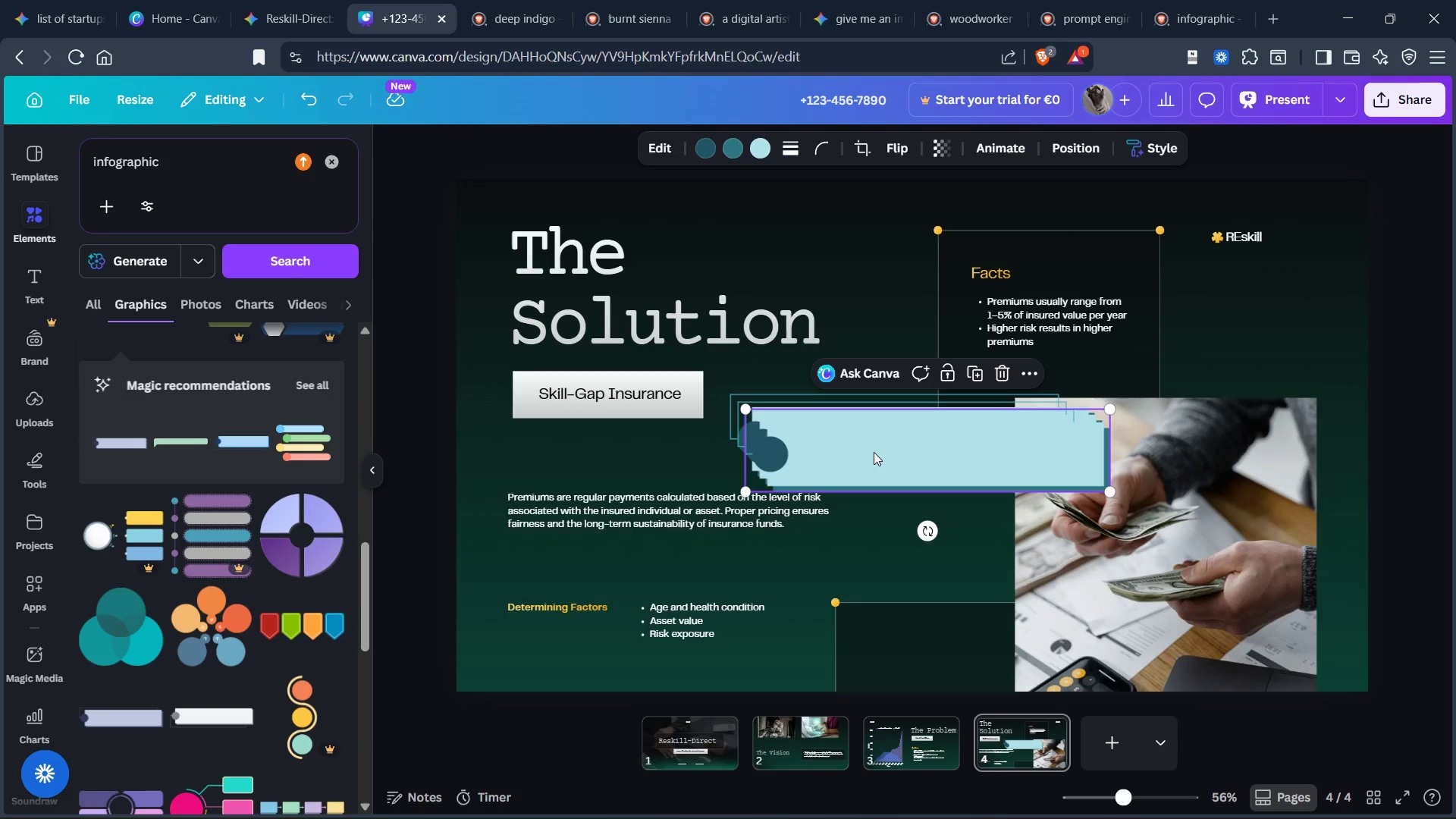 
left_click_drag(start_coordinate=[874, 452], to_coordinate=[850, 537])
 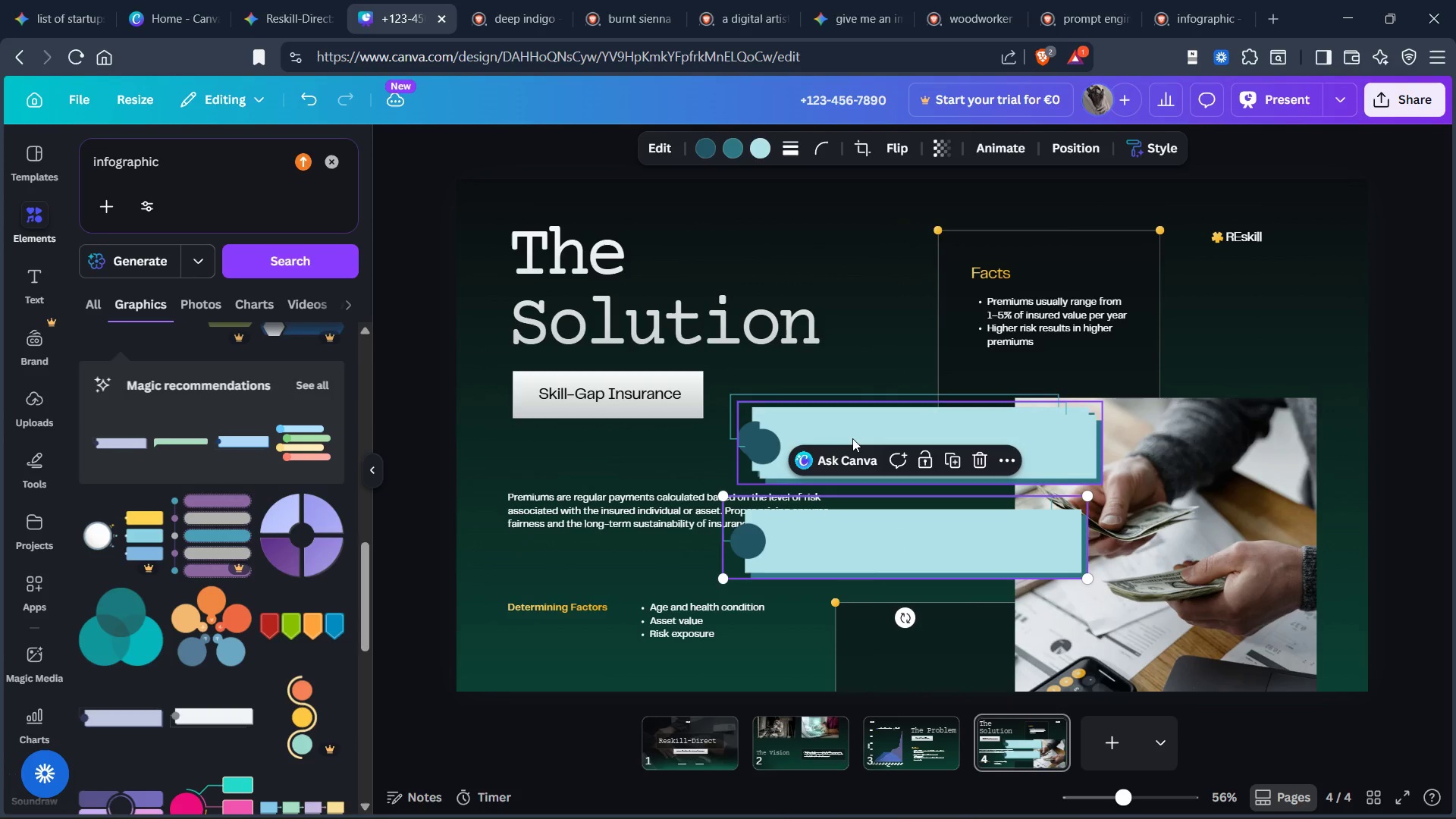 
left_click_drag(start_coordinate=[852, 438], to_coordinate=[846, 480])
 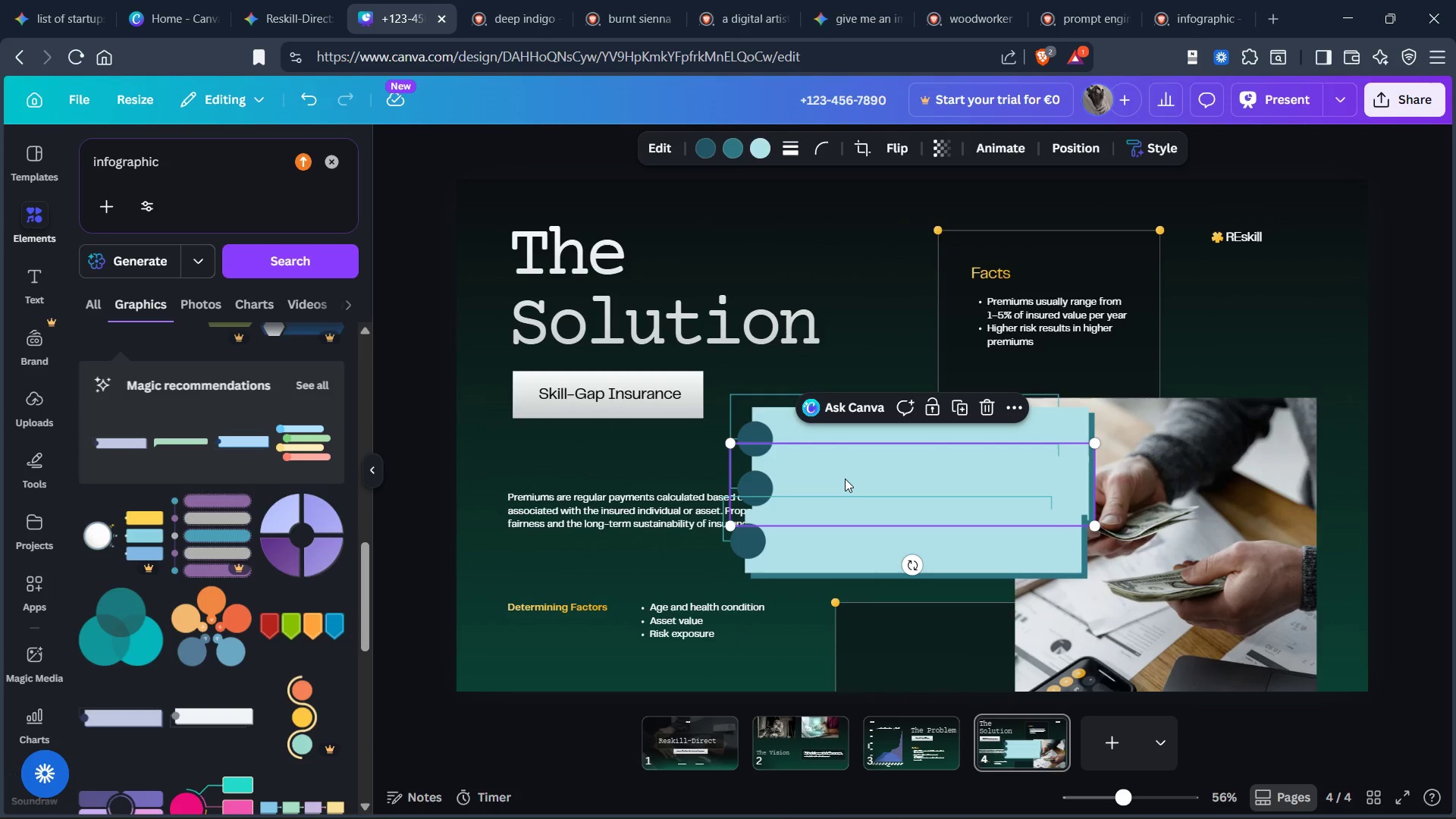 
left_click_drag(start_coordinate=[845, 479], to_coordinate=[877, 479])
 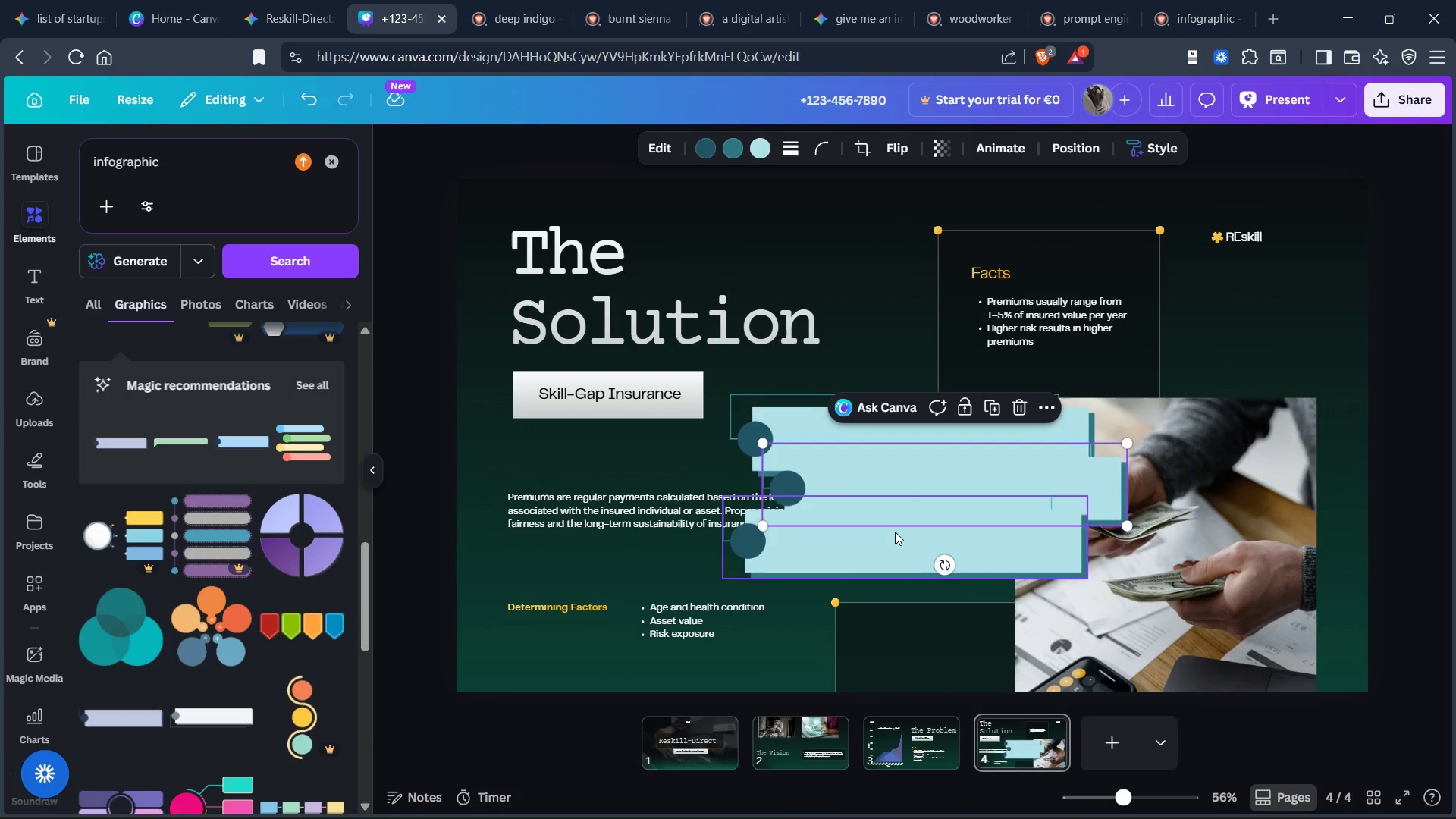 
left_click_drag(start_coordinate=[895, 532], to_coordinate=[896, 540])
 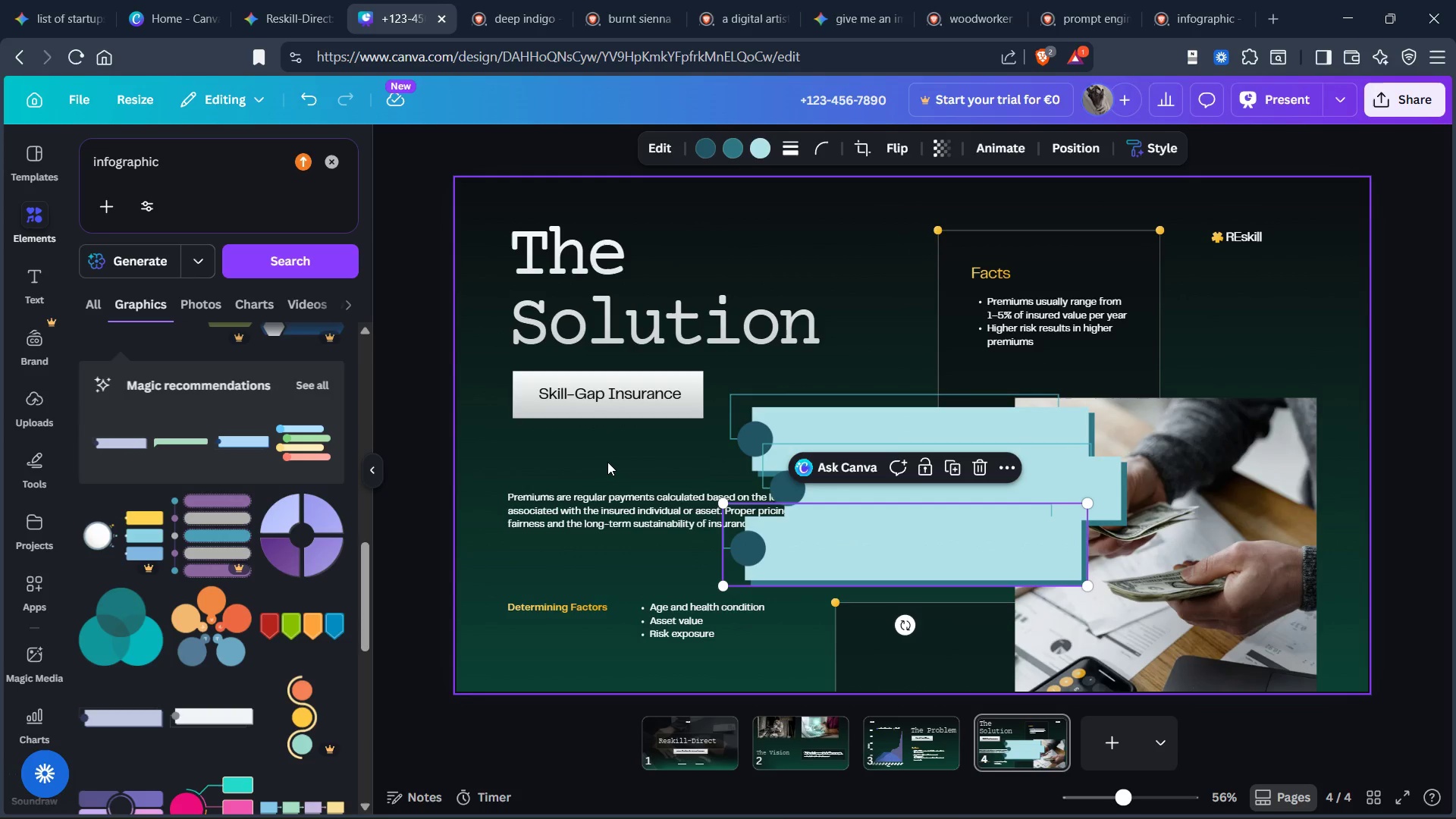 
left_click_drag(start_coordinate=[594, 466], to_coordinate=[595, 535])
 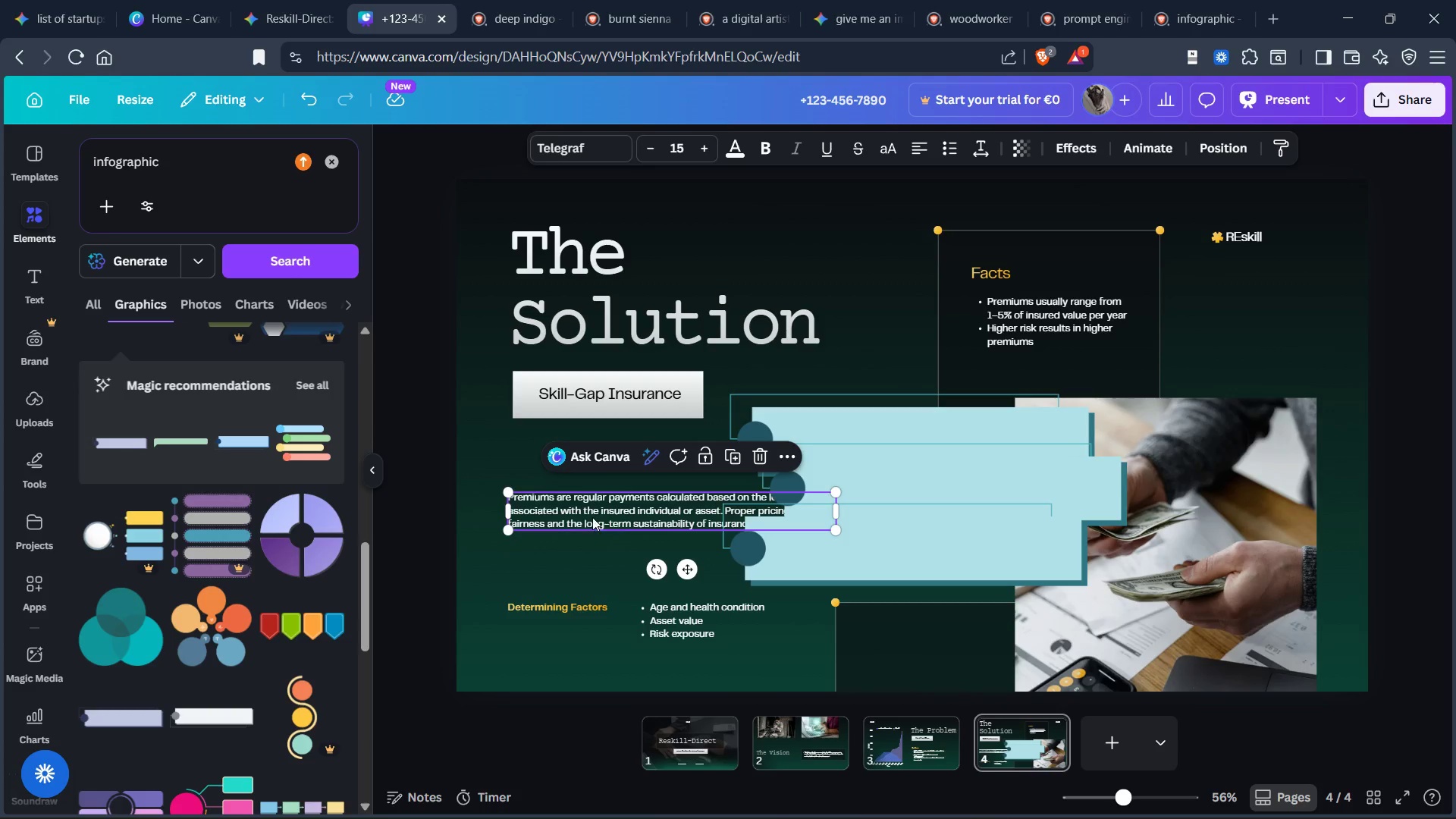 
key(Control+X)
 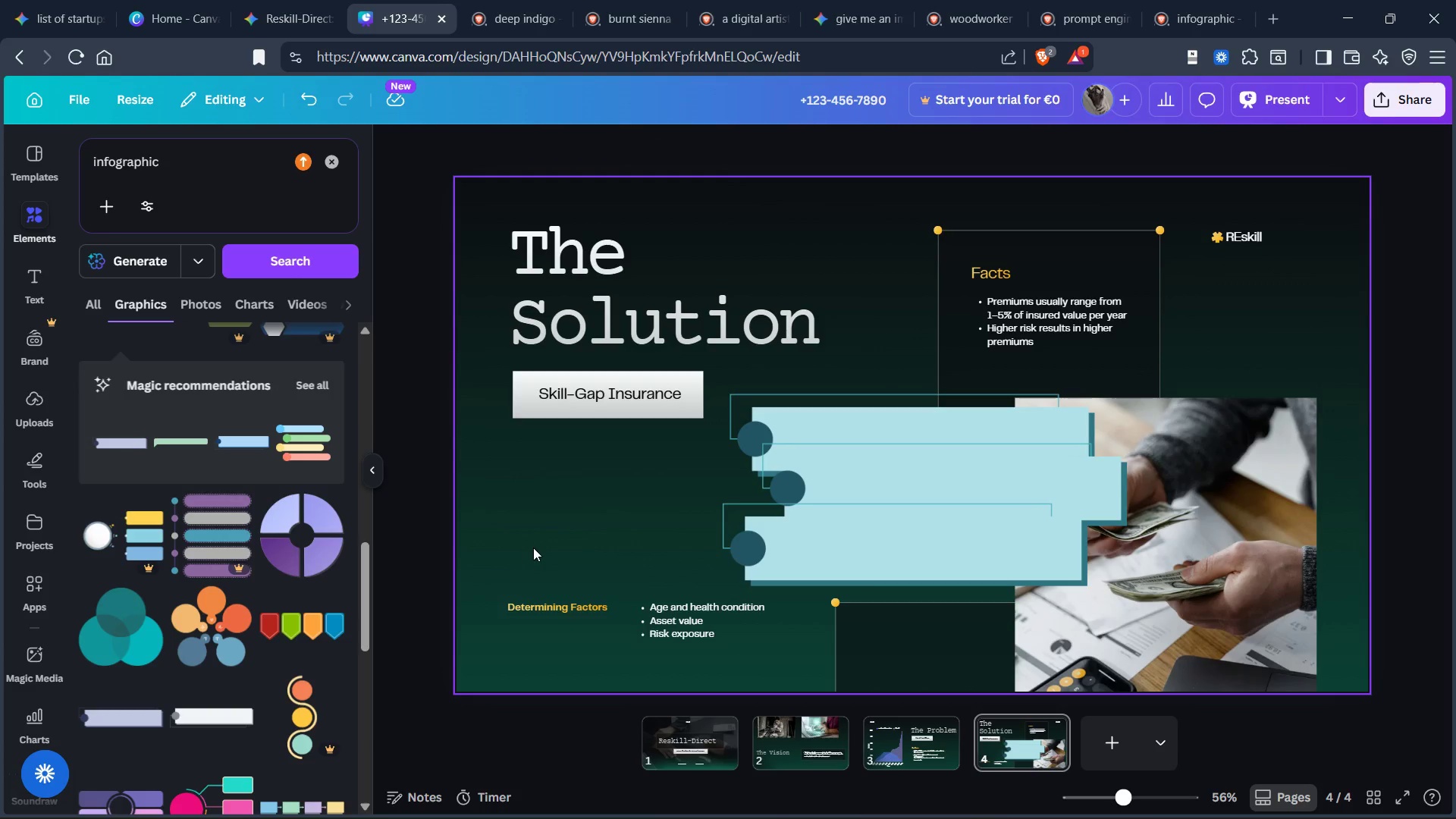 
left_click_drag(start_coordinate=[531, 548], to_coordinate=[656, 645])
 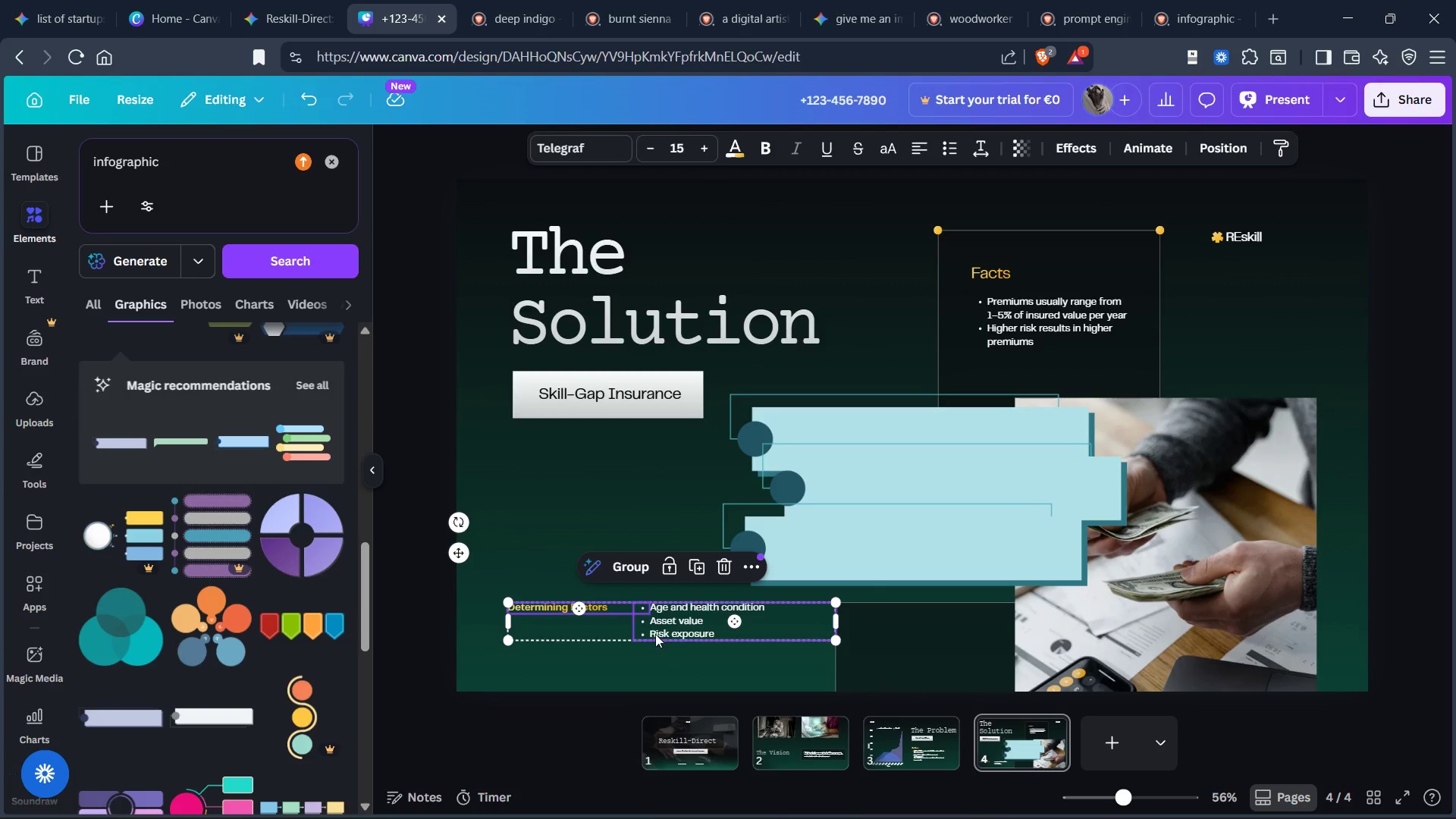 
key(Control+X)
 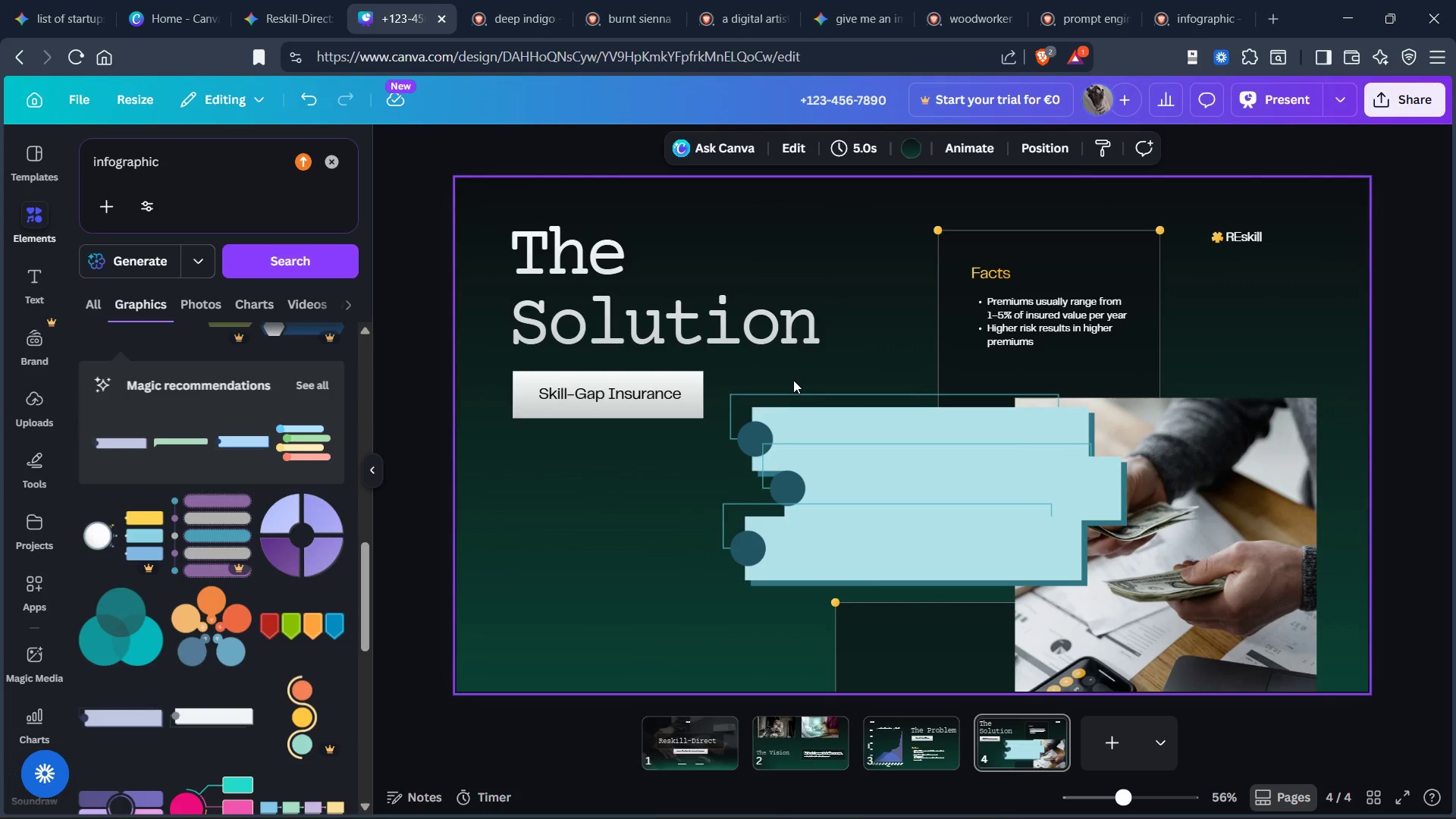 
left_click_drag(start_coordinate=[799, 388], to_coordinate=[821, 579])
 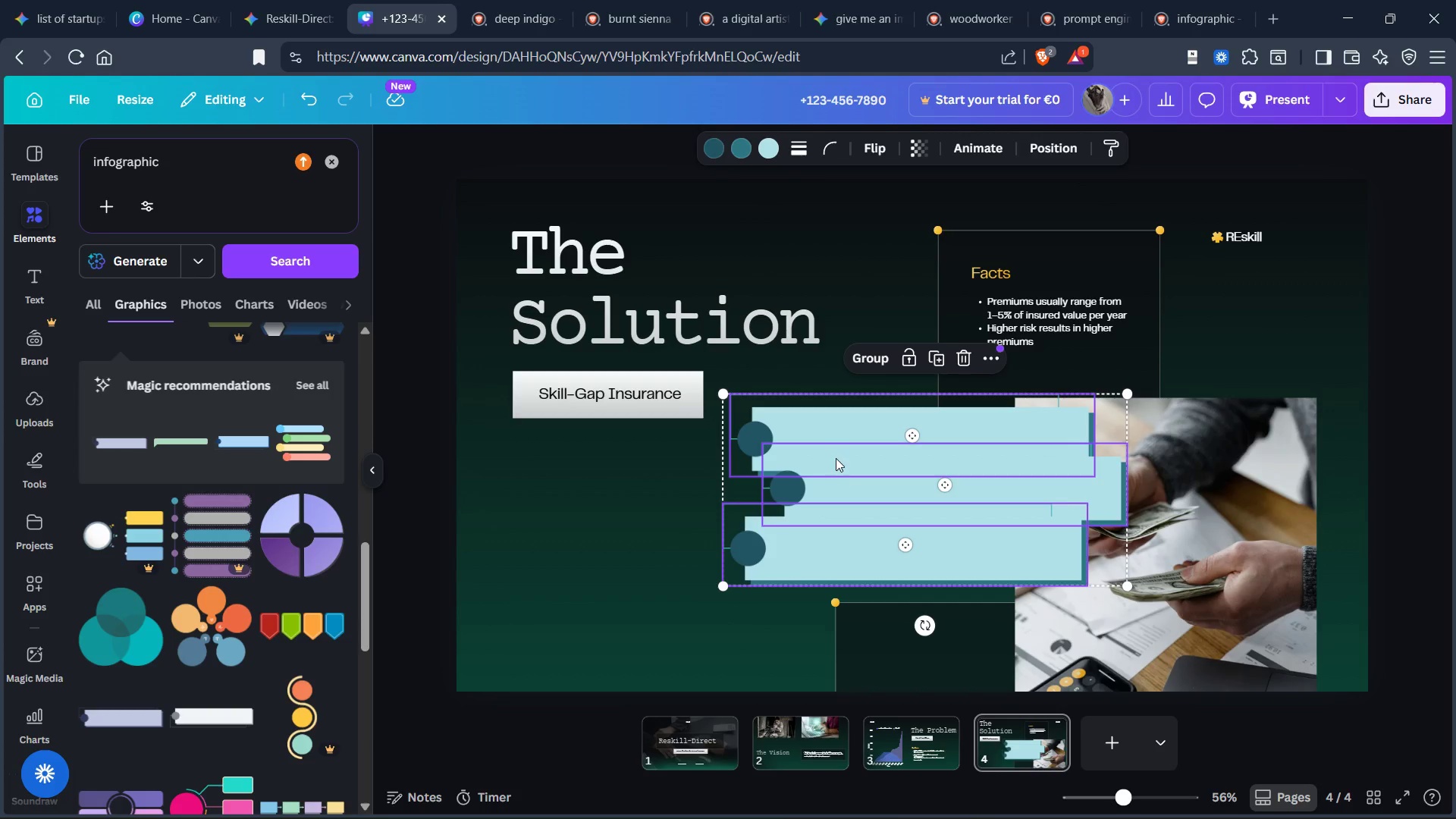 
left_click_drag(start_coordinate=[836, 457], to_coordinate=[606, 518])
 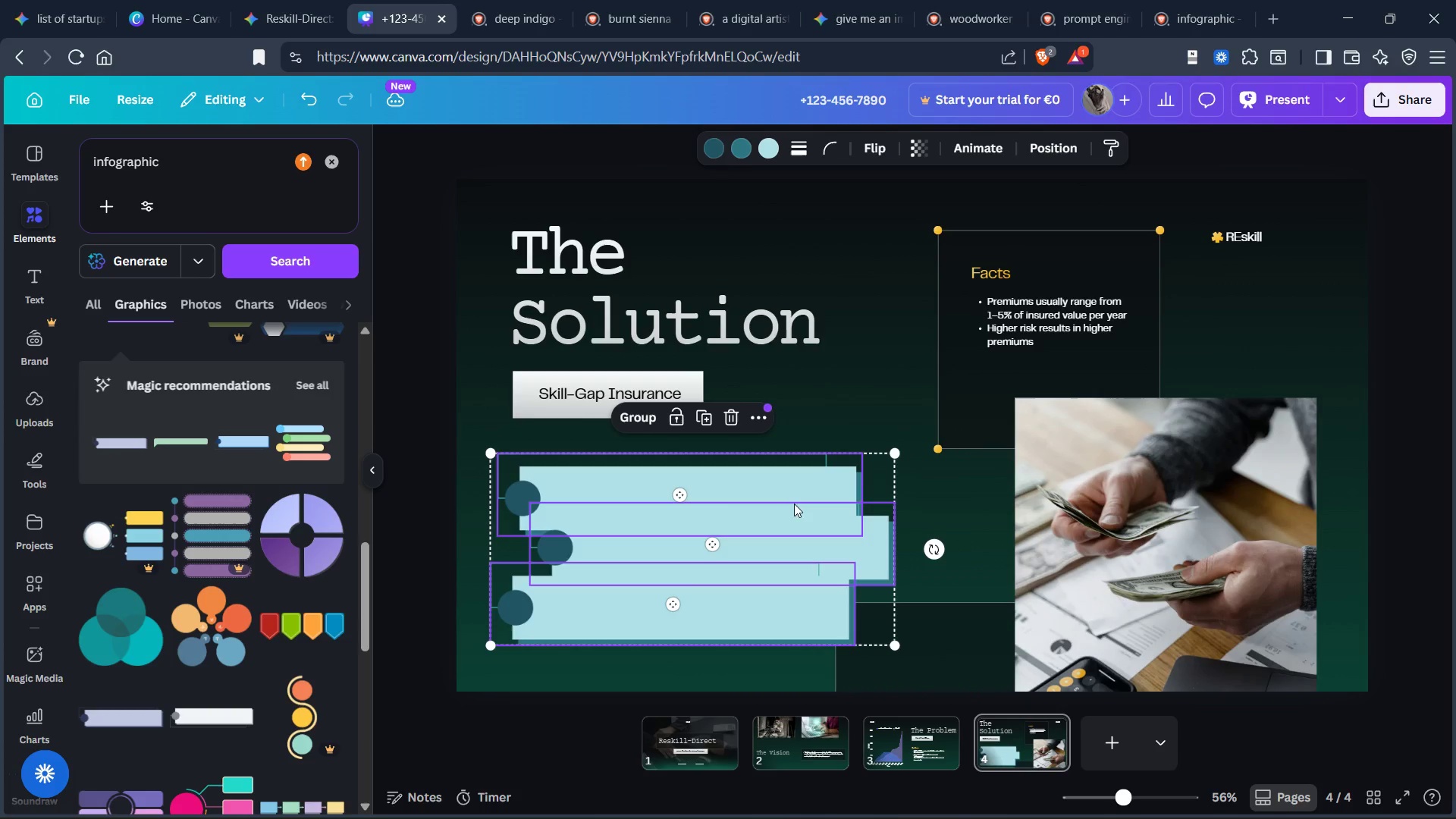 
left_click_drag(start_coordinate=[790, 494], to_coordinate=[789, 475])
 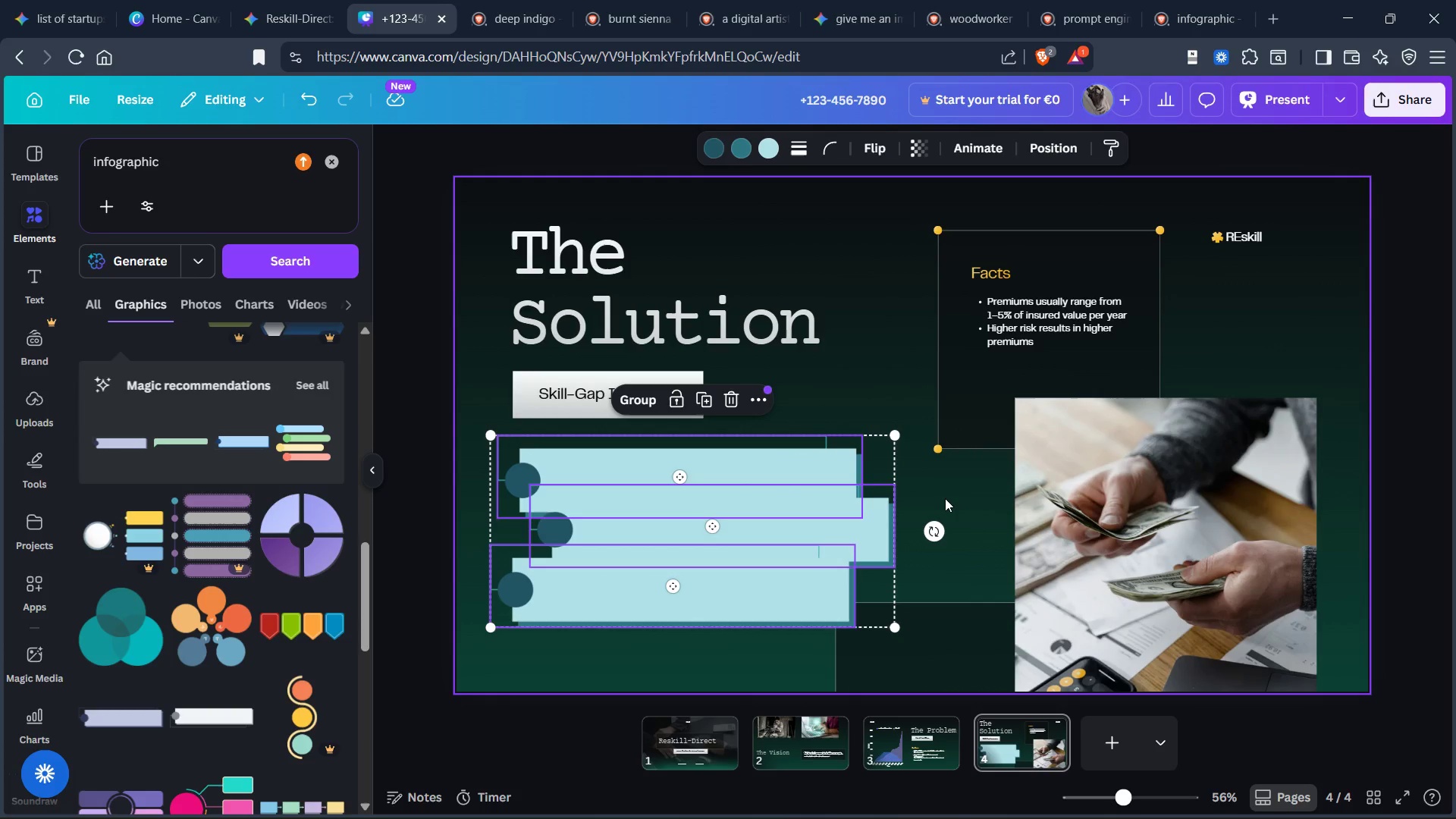 
left_click([946, 498])
 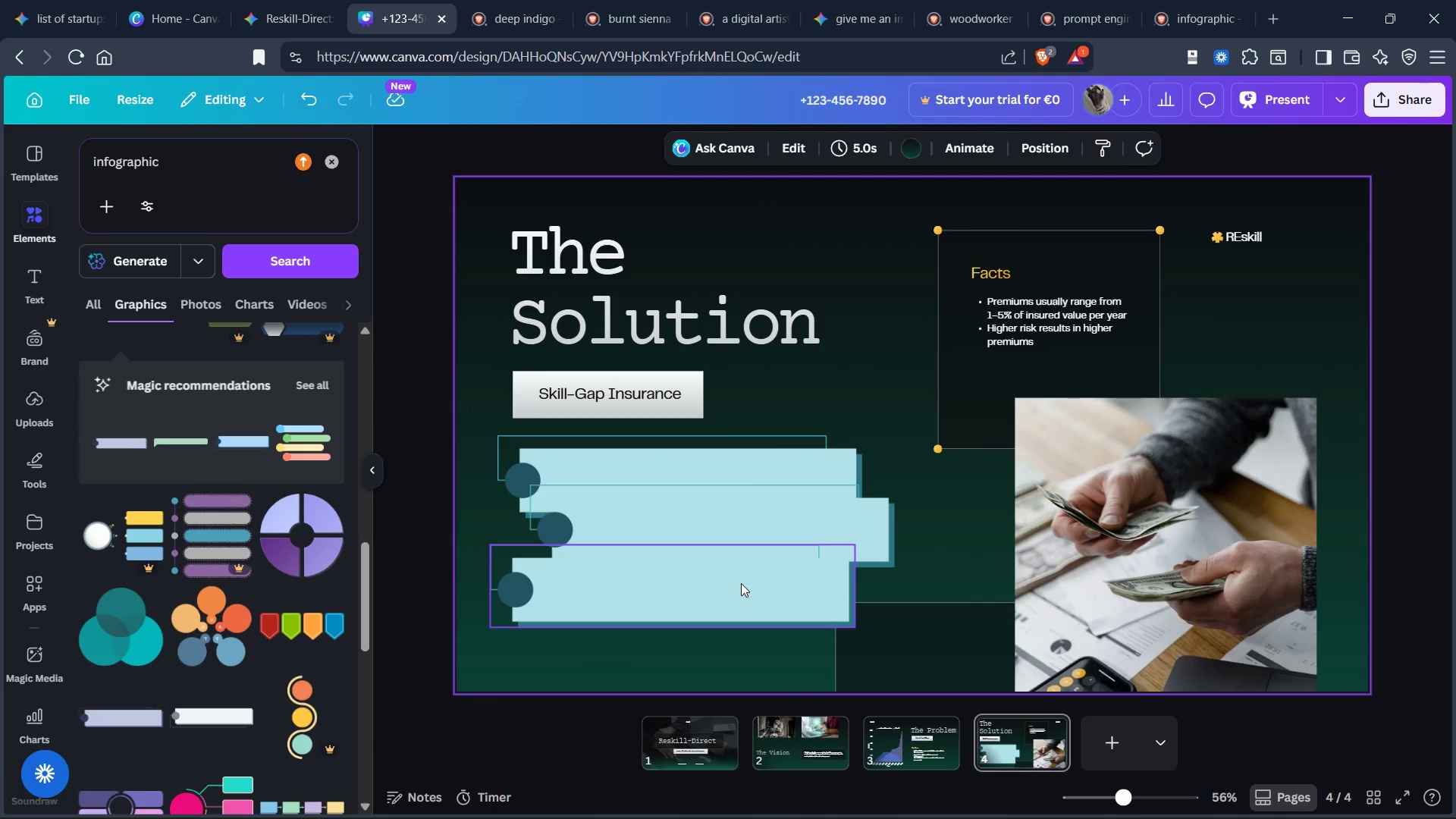 
left_click_drag(start_coordinate=[741, 586], to_coordinate=[742, 614])
 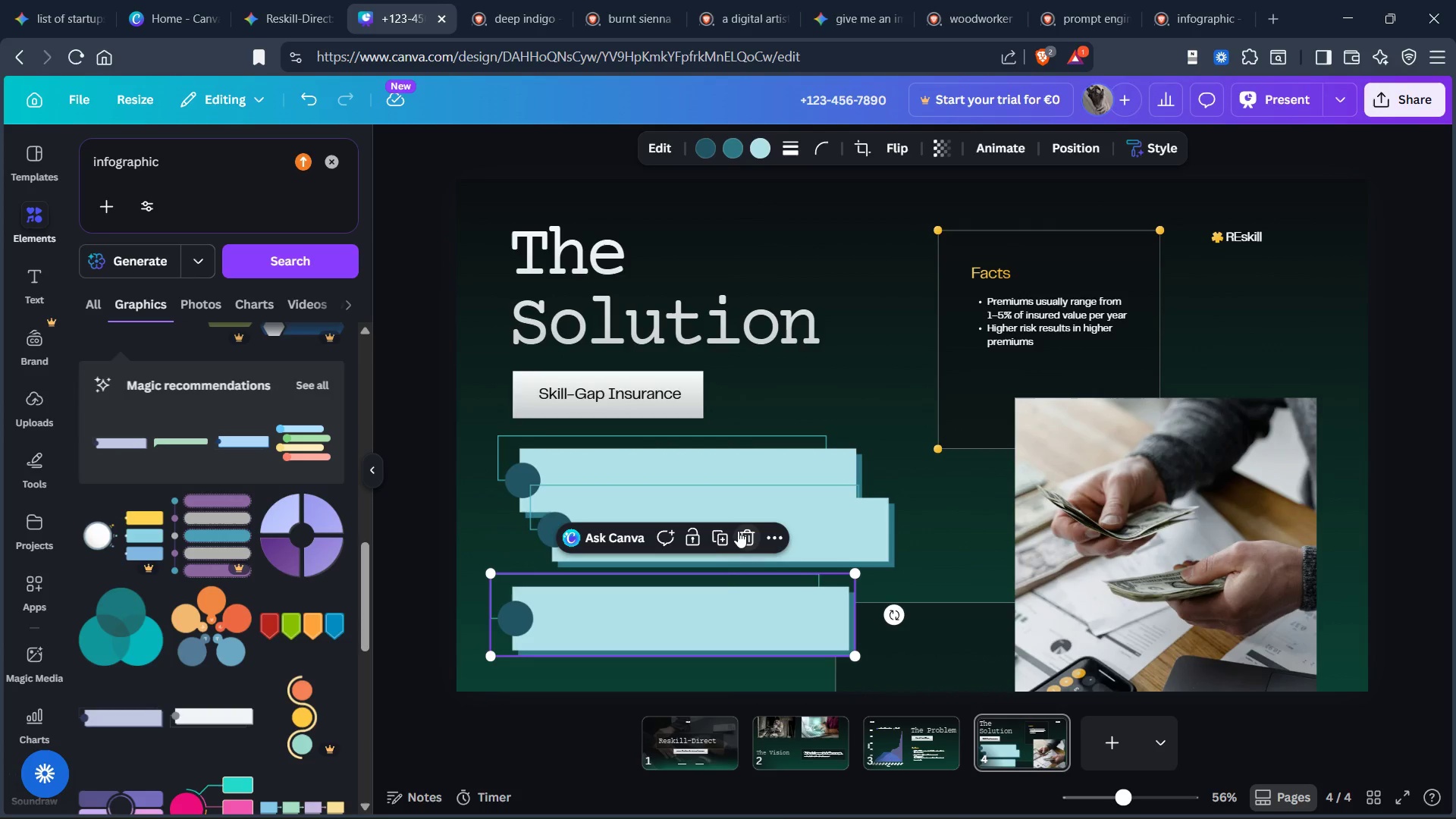 
left_click_drag(start_coordinate=[739, 531], to_coordinate=[740, 563])
 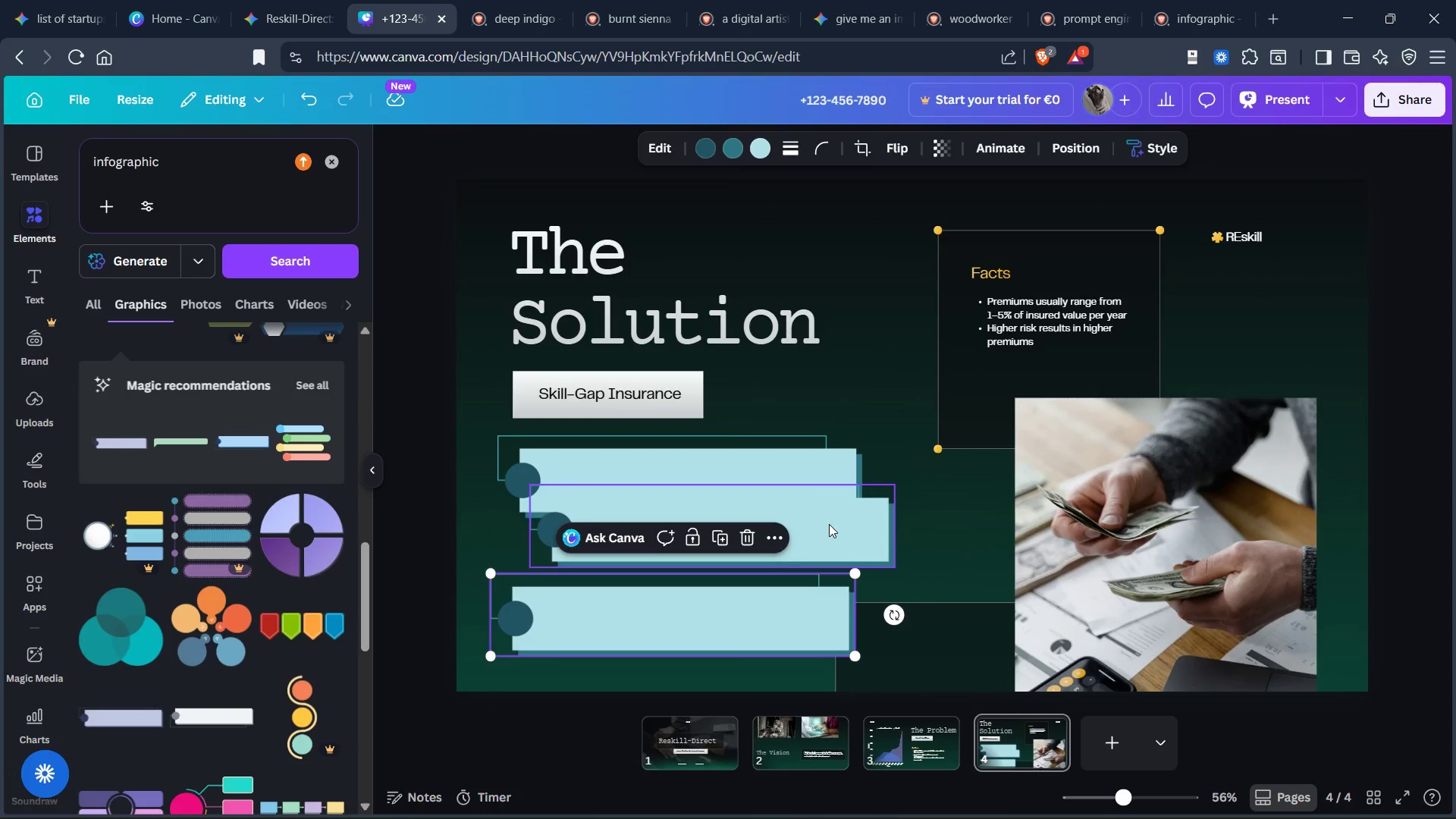 
left_click_drag(start_coordinate=[832, 525], to_coordinate=[836, 544])
 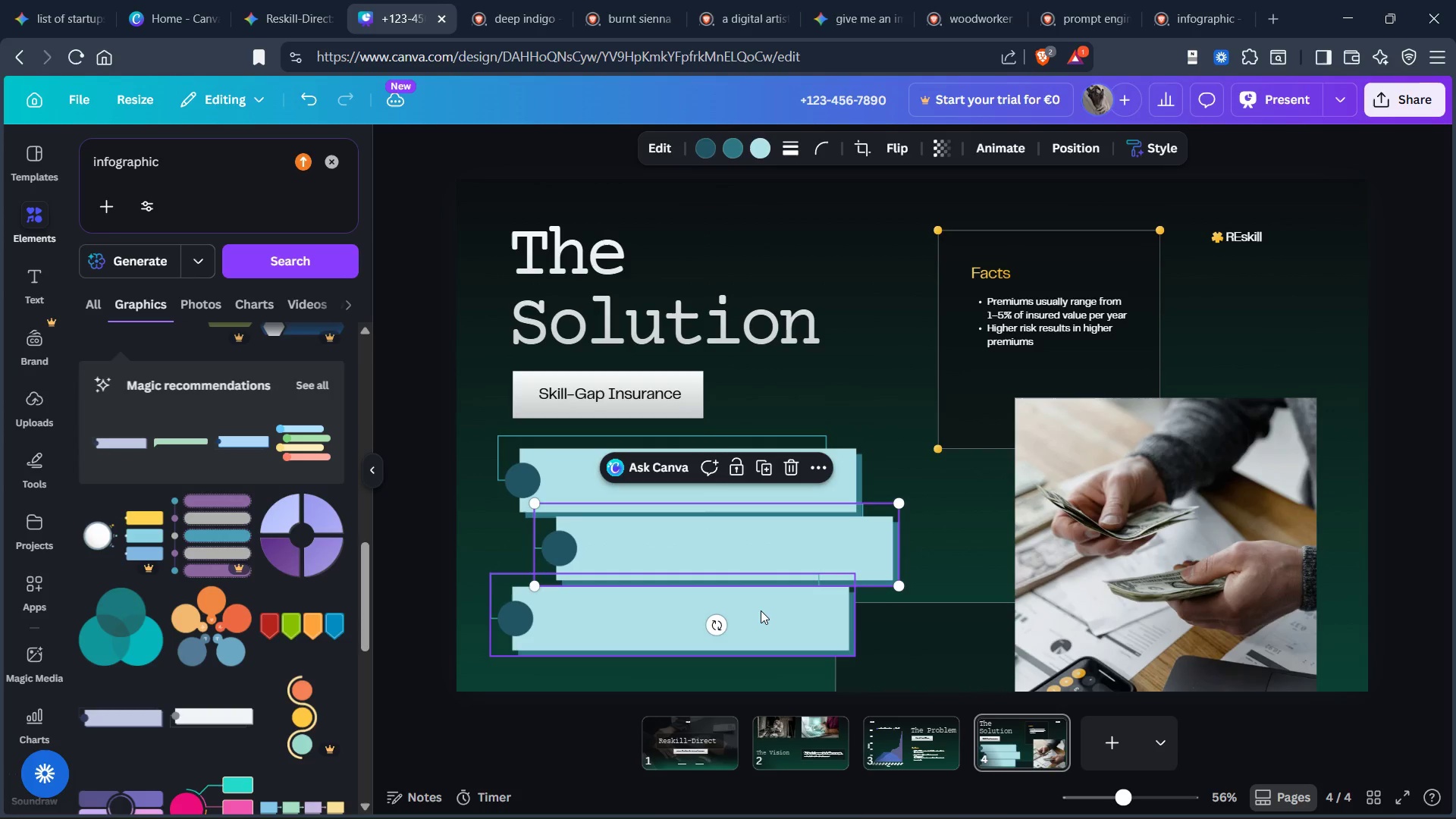 
left_click_drag(start_coordinate=[760, 608], to_coordinate=[764, 616])
 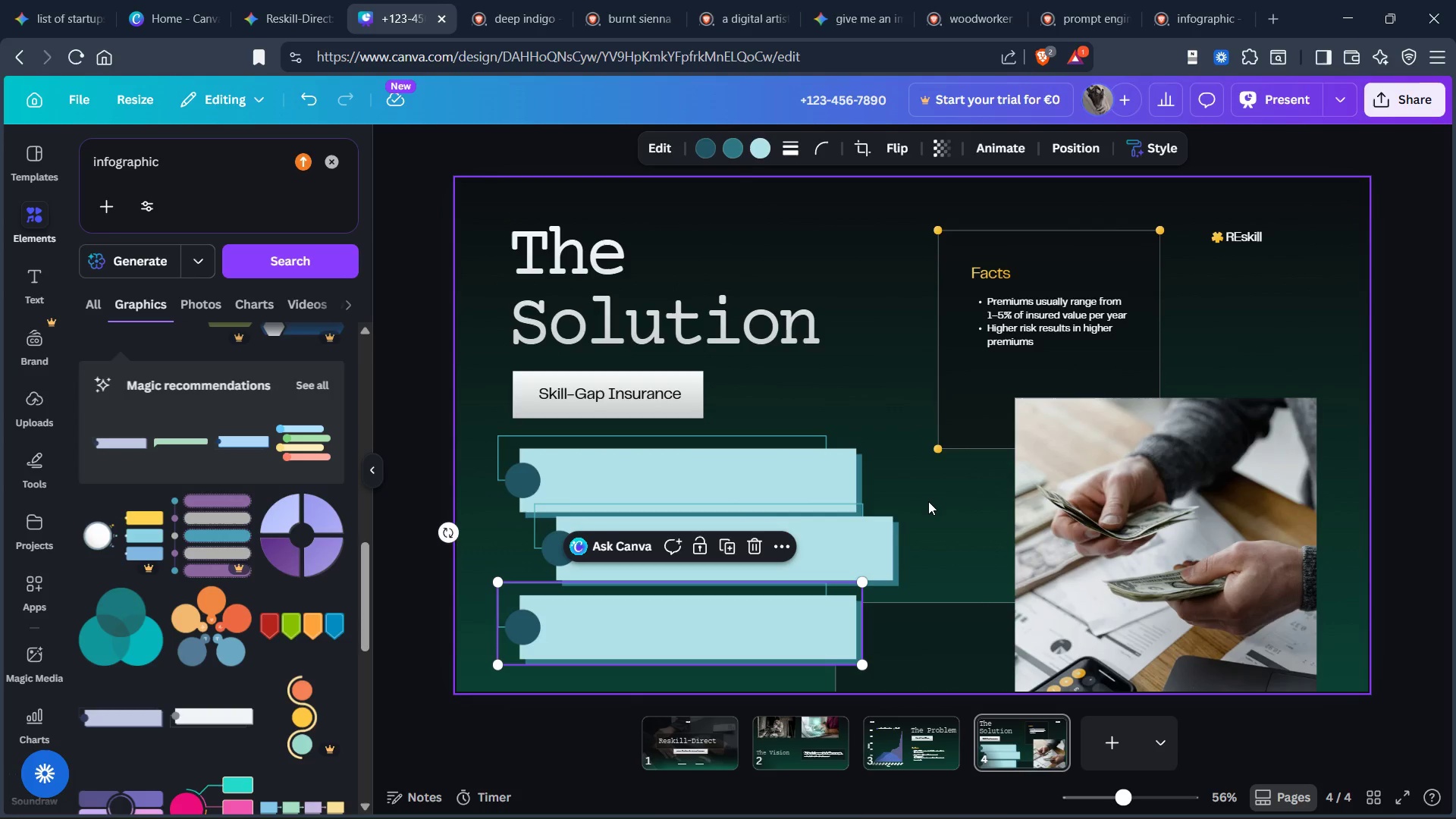 
left_click([930, 502])
 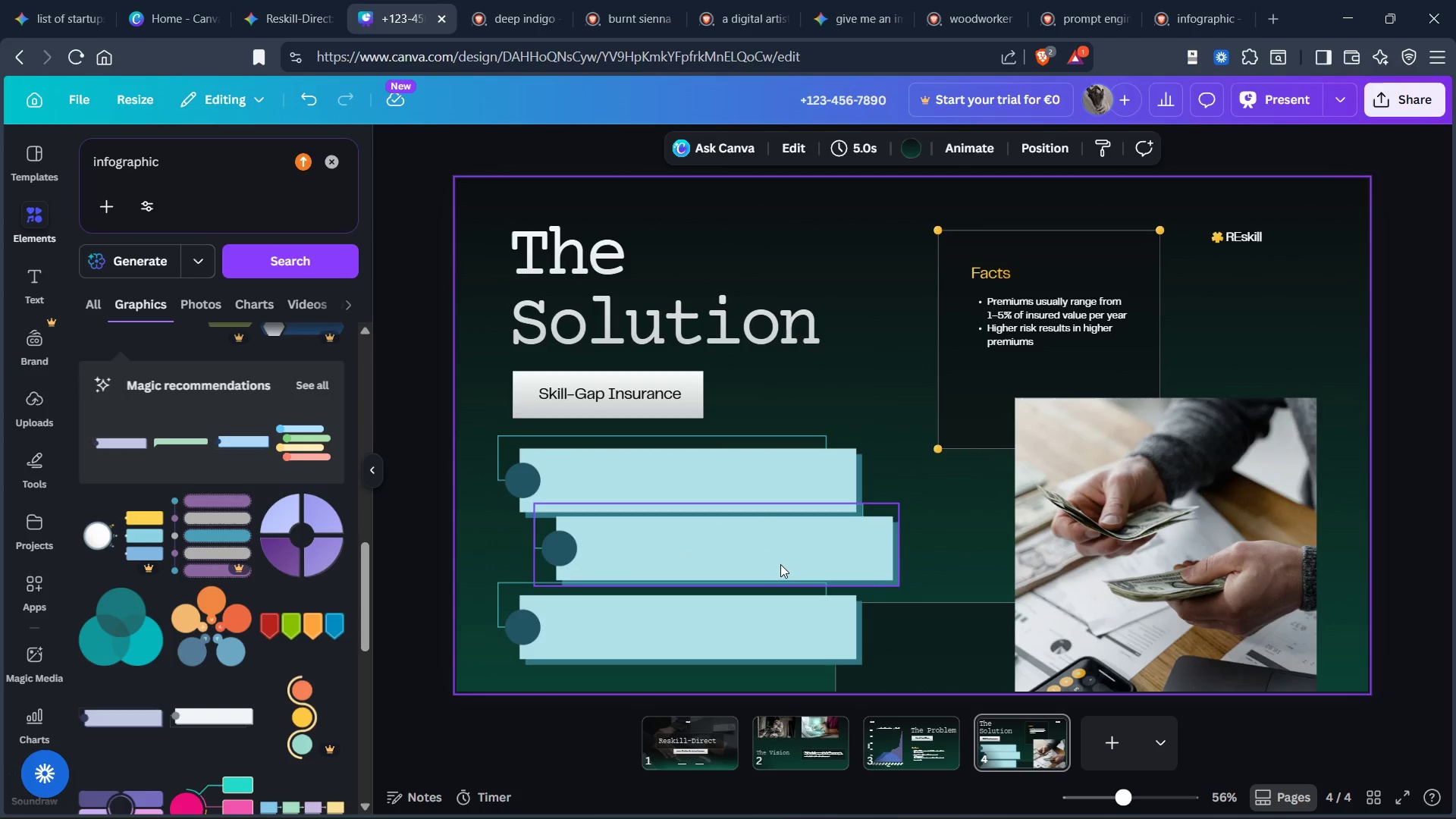 
left_click_drag(start_coordinate=[786, 557], to_coordinate=[785, 563])
 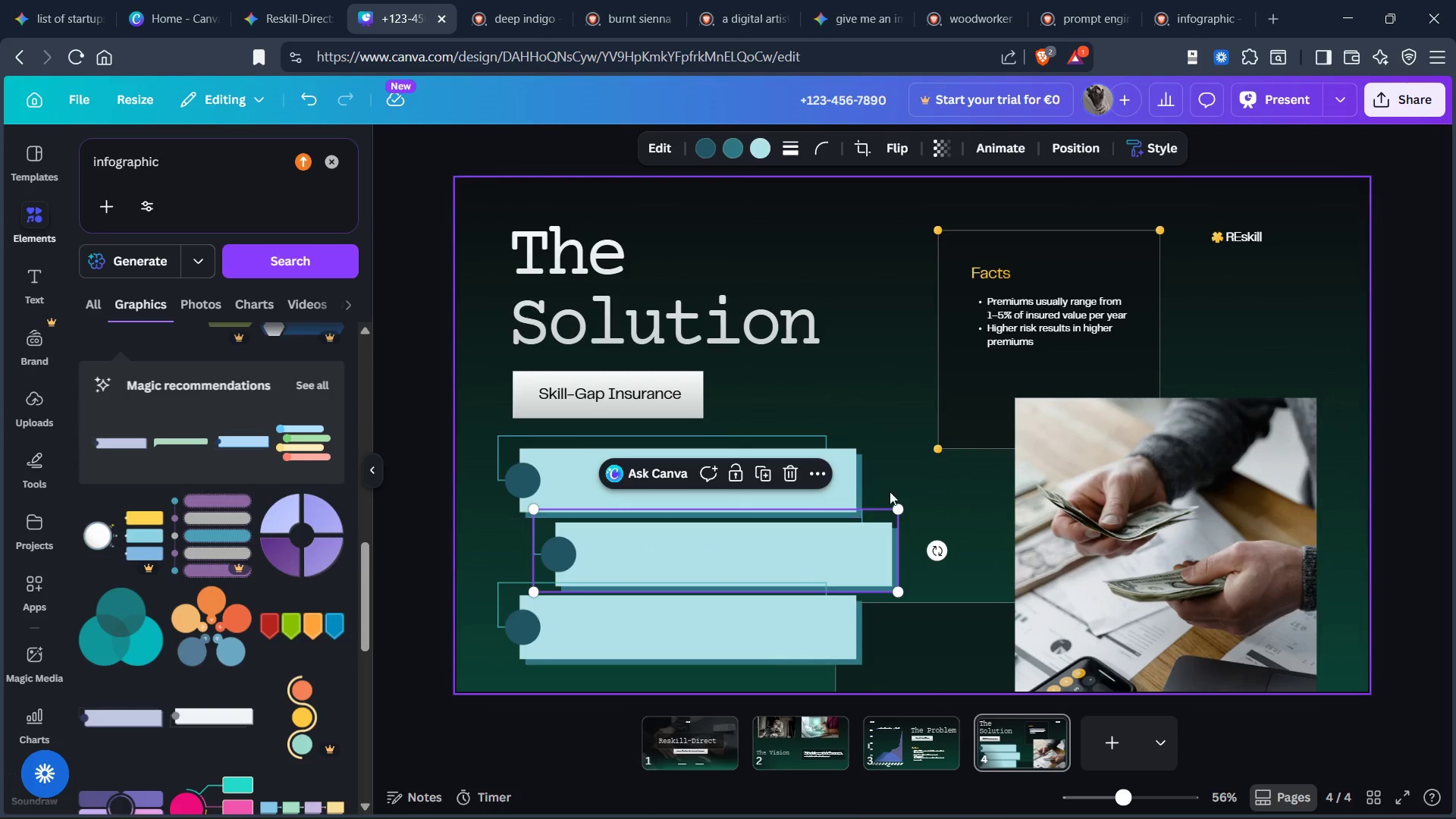 
left_click([978, 490])
 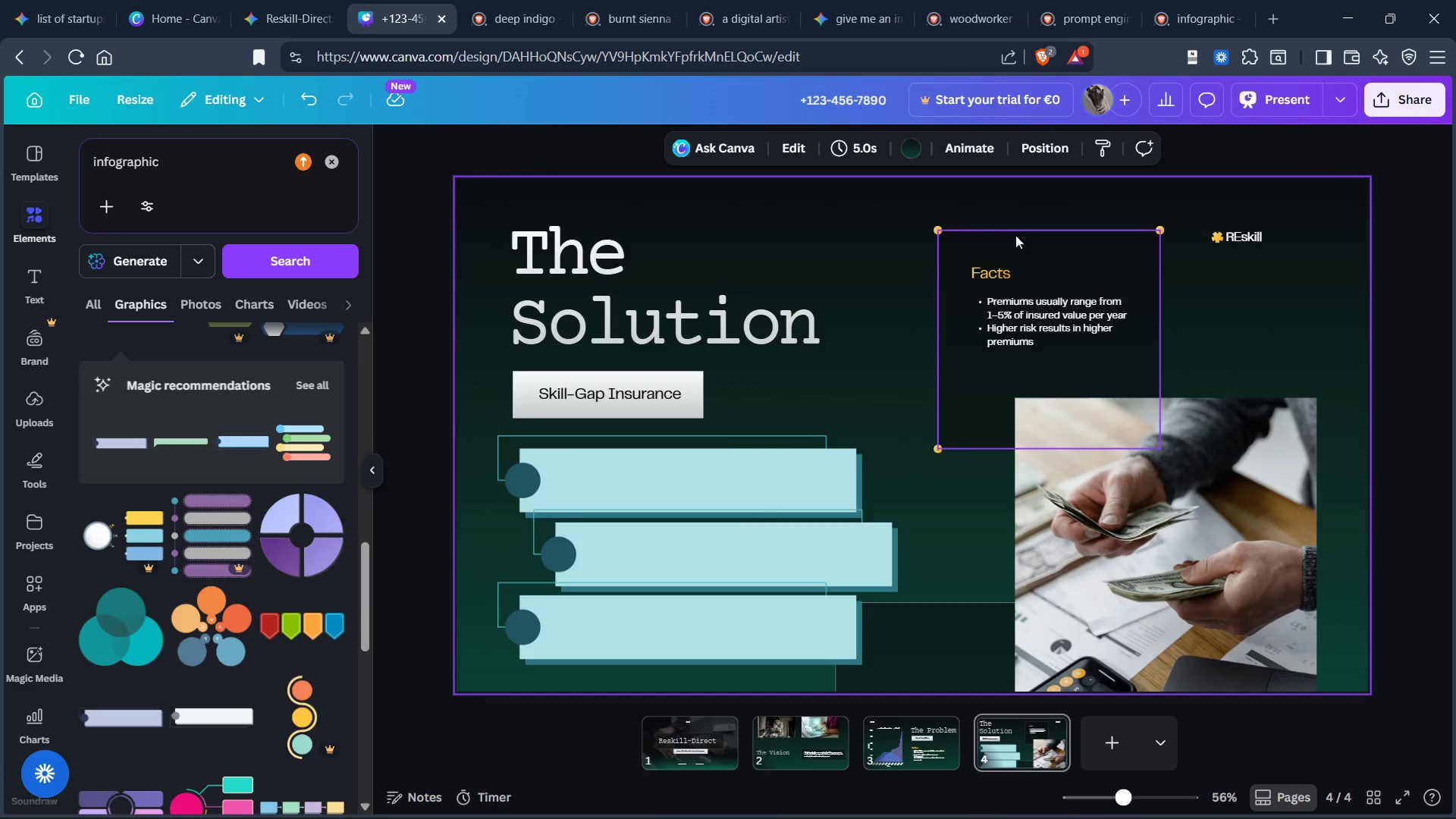 
wait(7.95)
 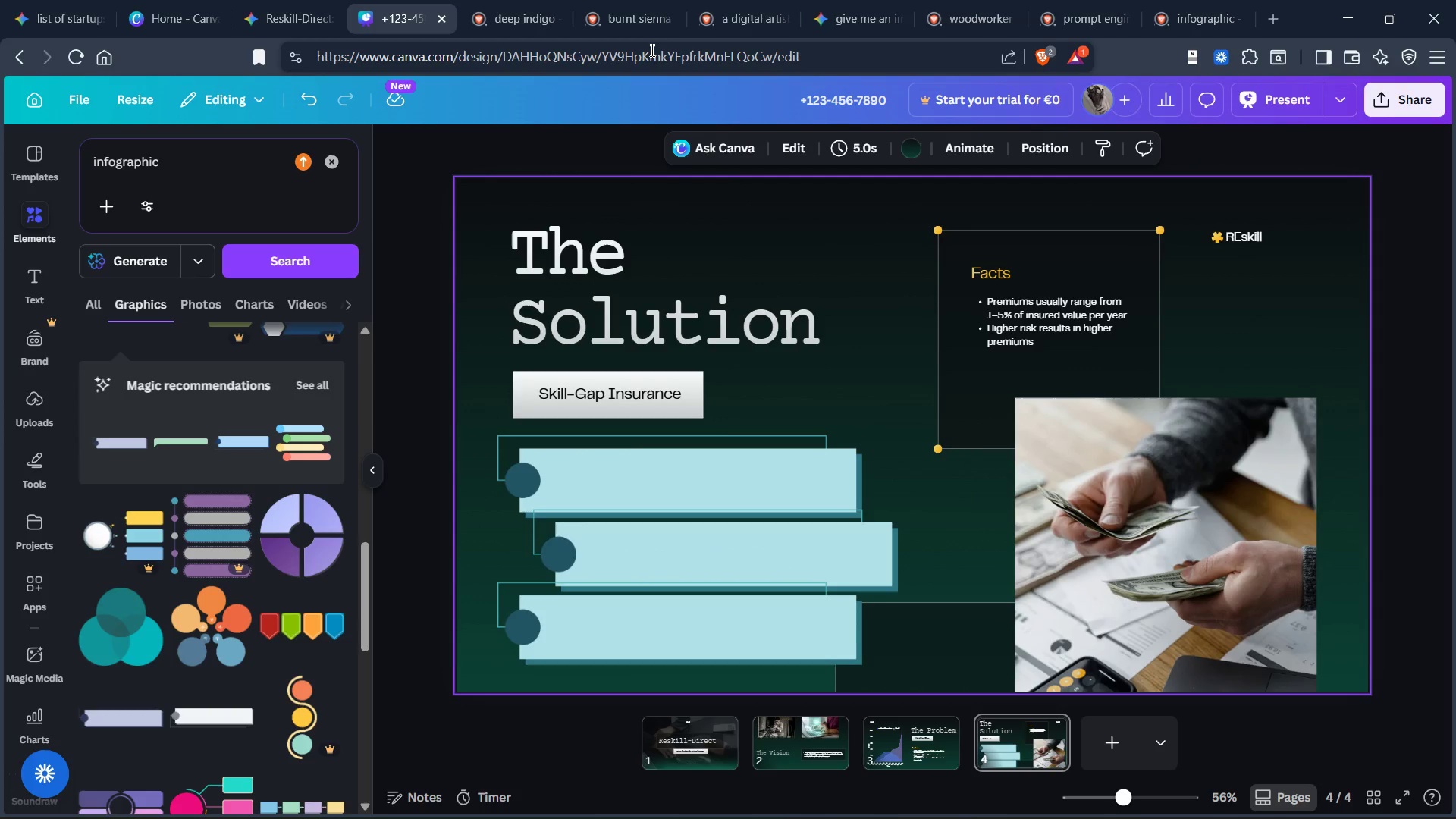 
left_click([255, 25])
 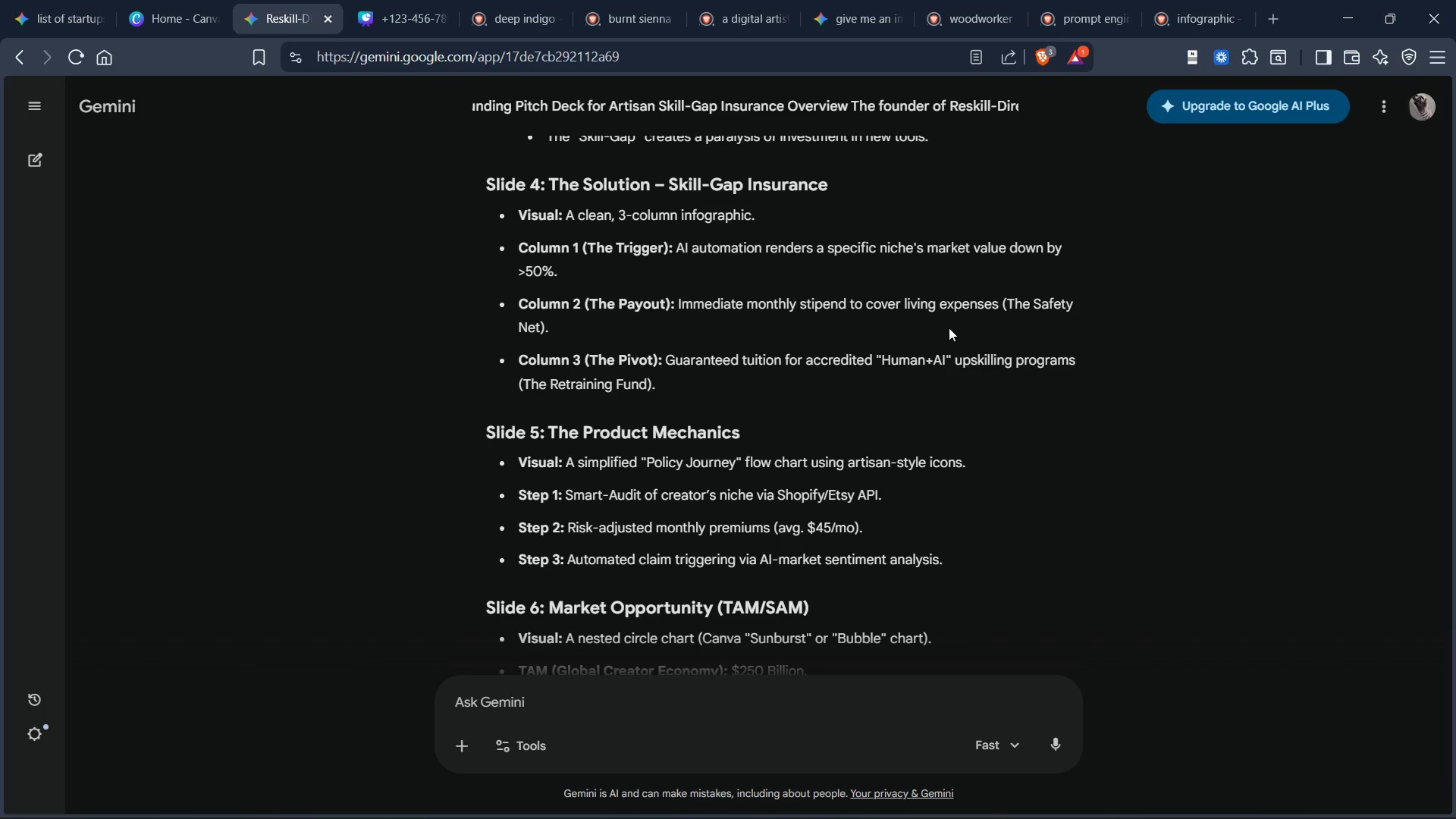 
scroll: coordinate [939, 329], scroll_direction: down, amount: 1.0
 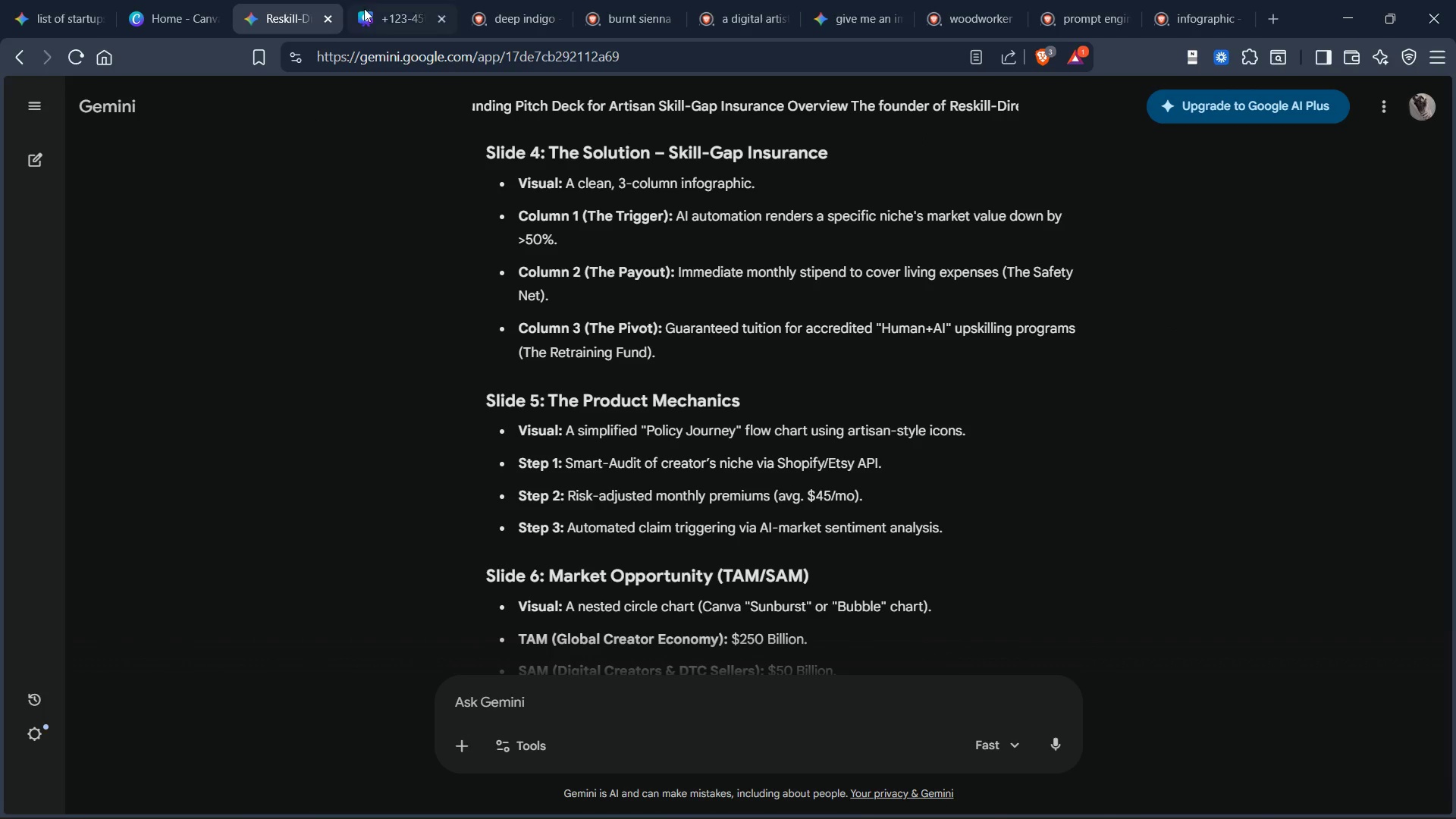 
left_click([378, 17])
 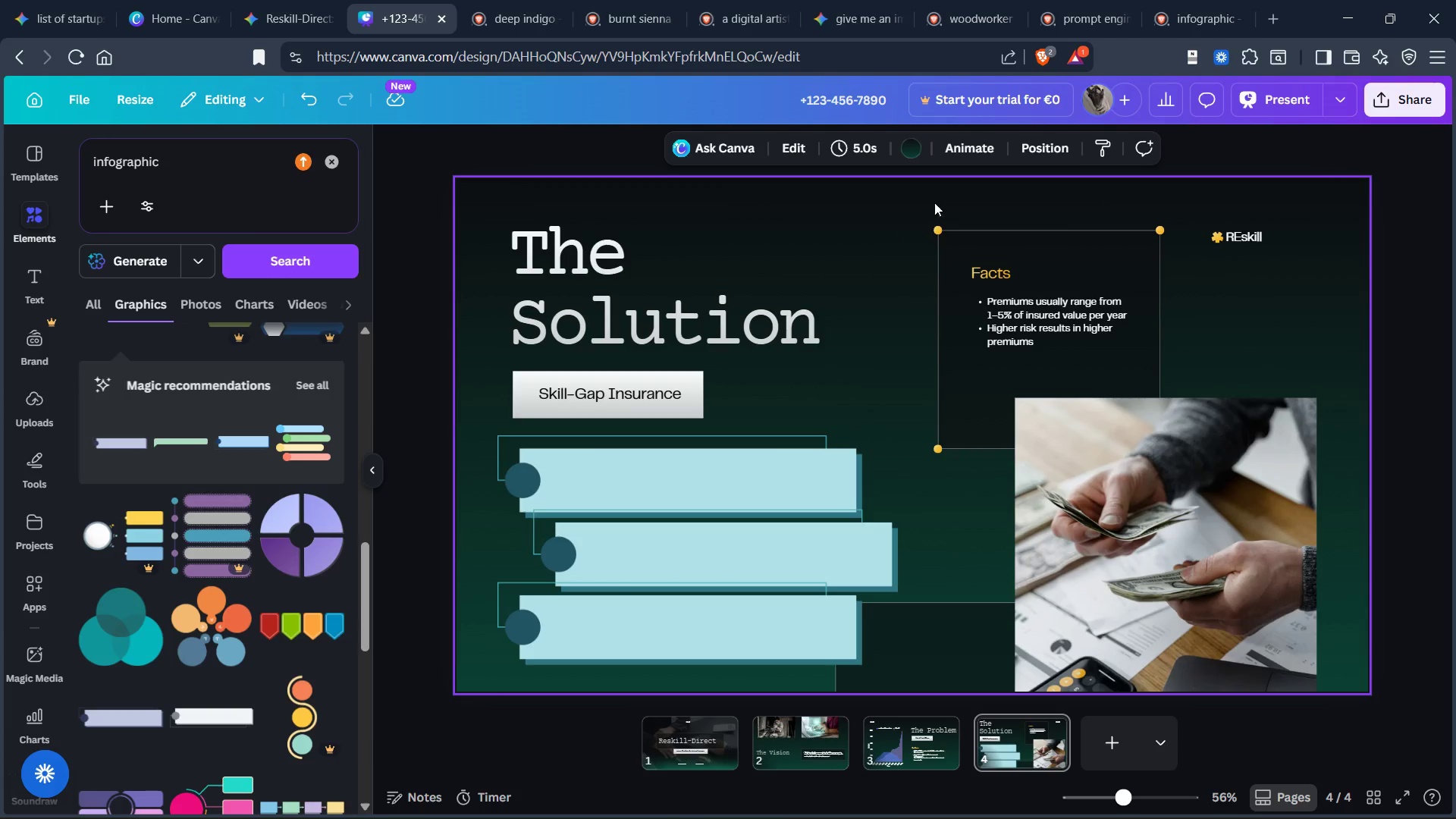 
left_click_drag(start_coordinate=[935, 197], to_coordinate=[1171, 377])
 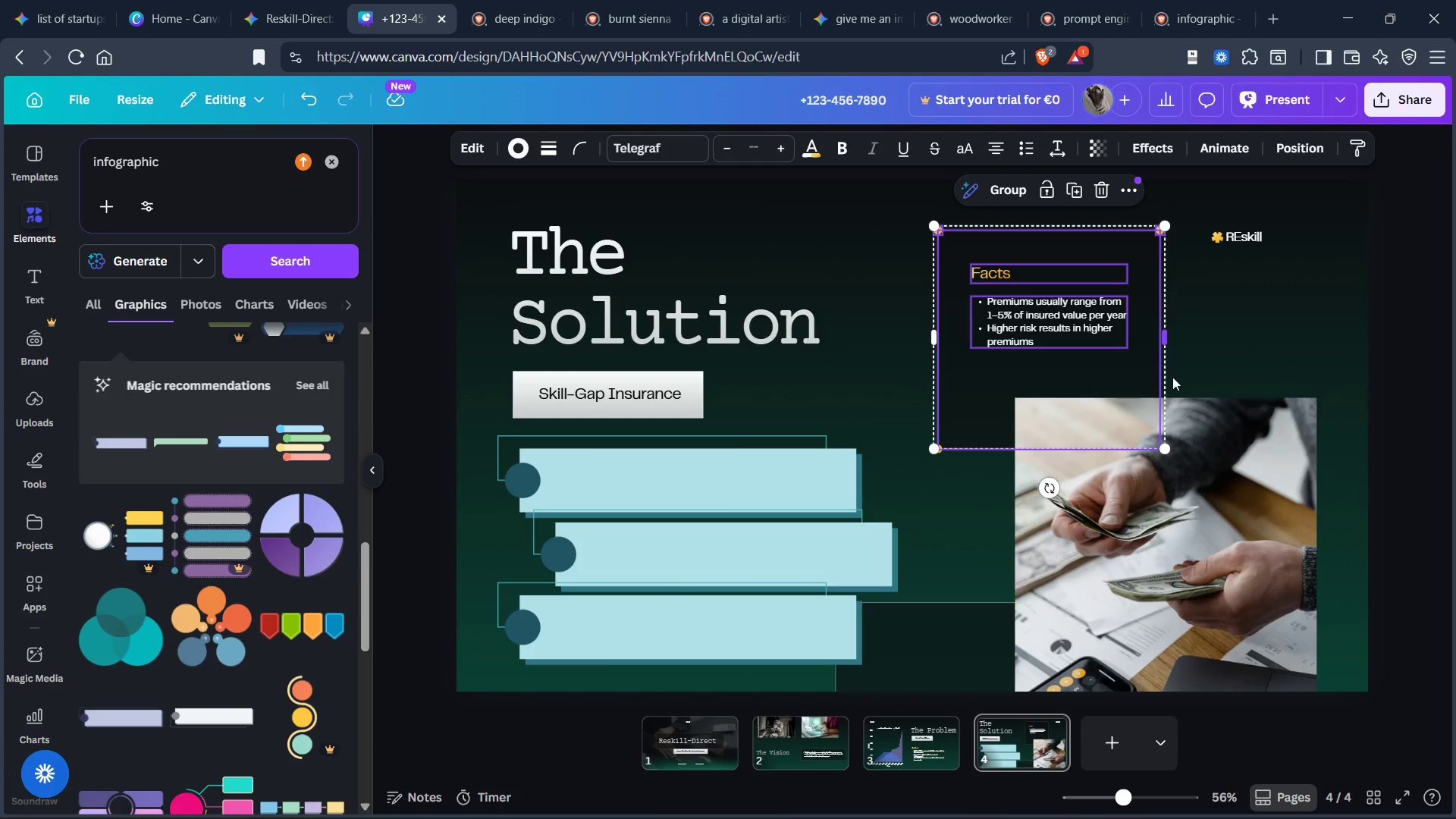 
key(Control+X)
 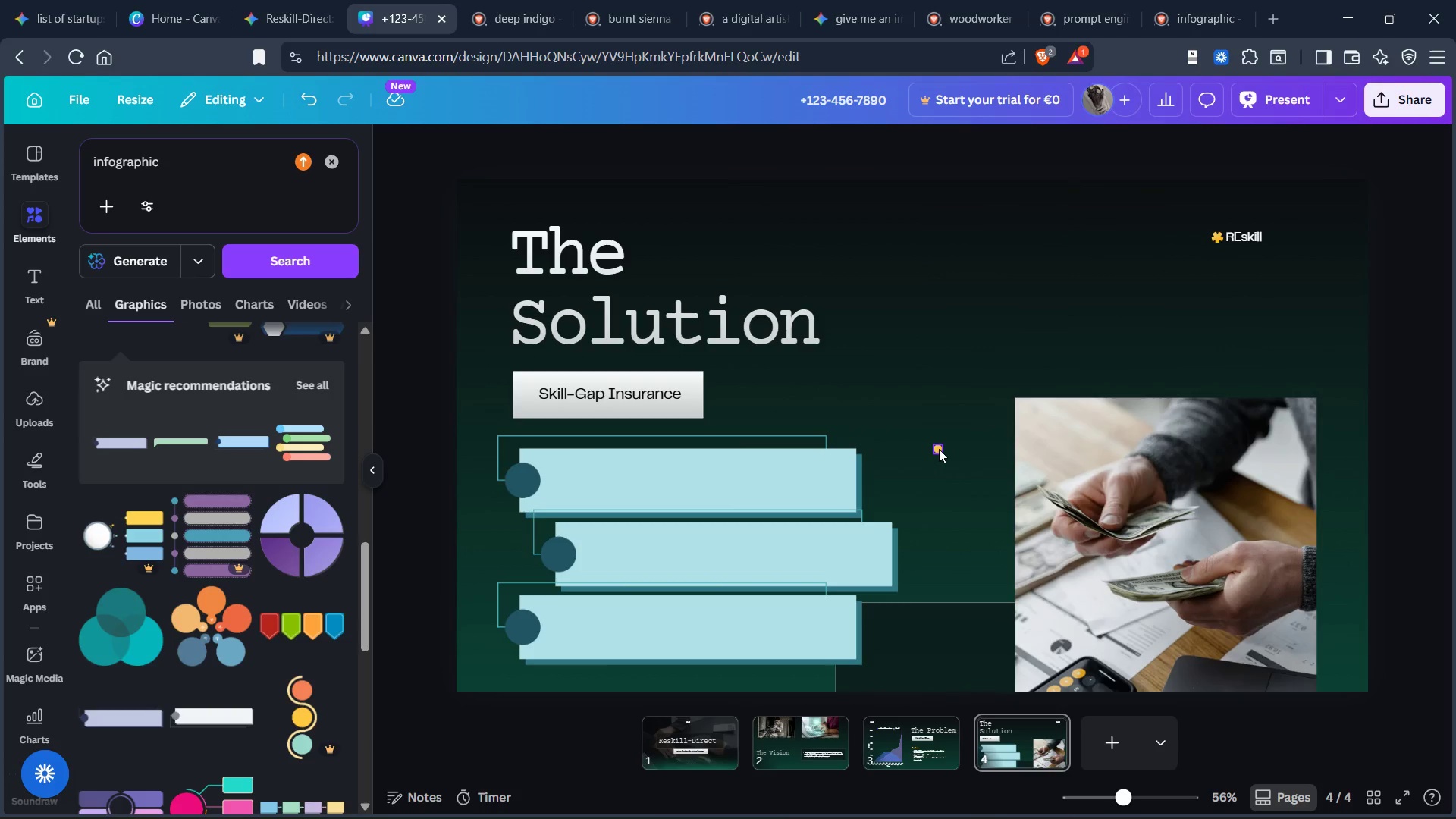 
left_click([937, 449])
 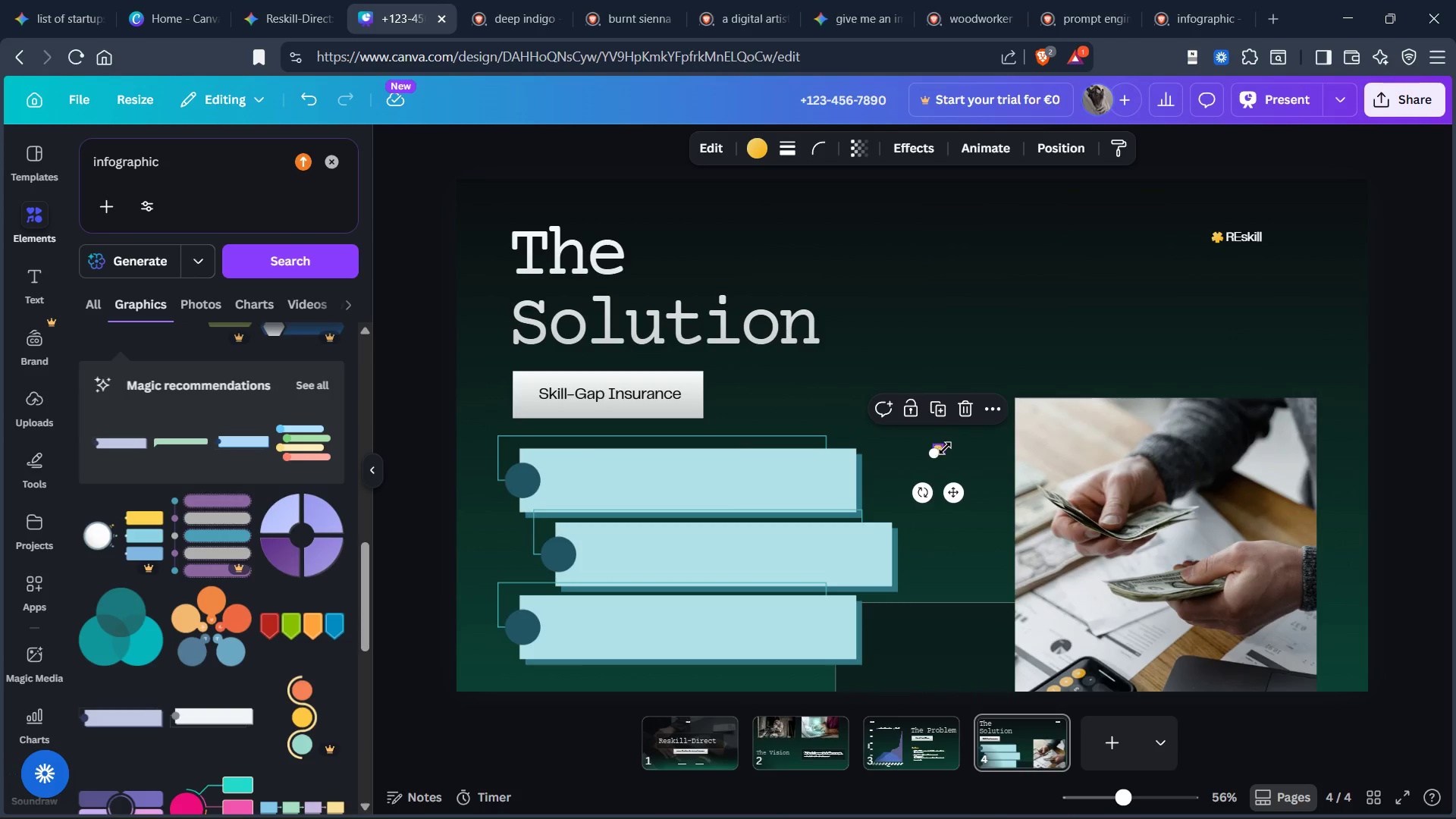 
key(Control+X)
 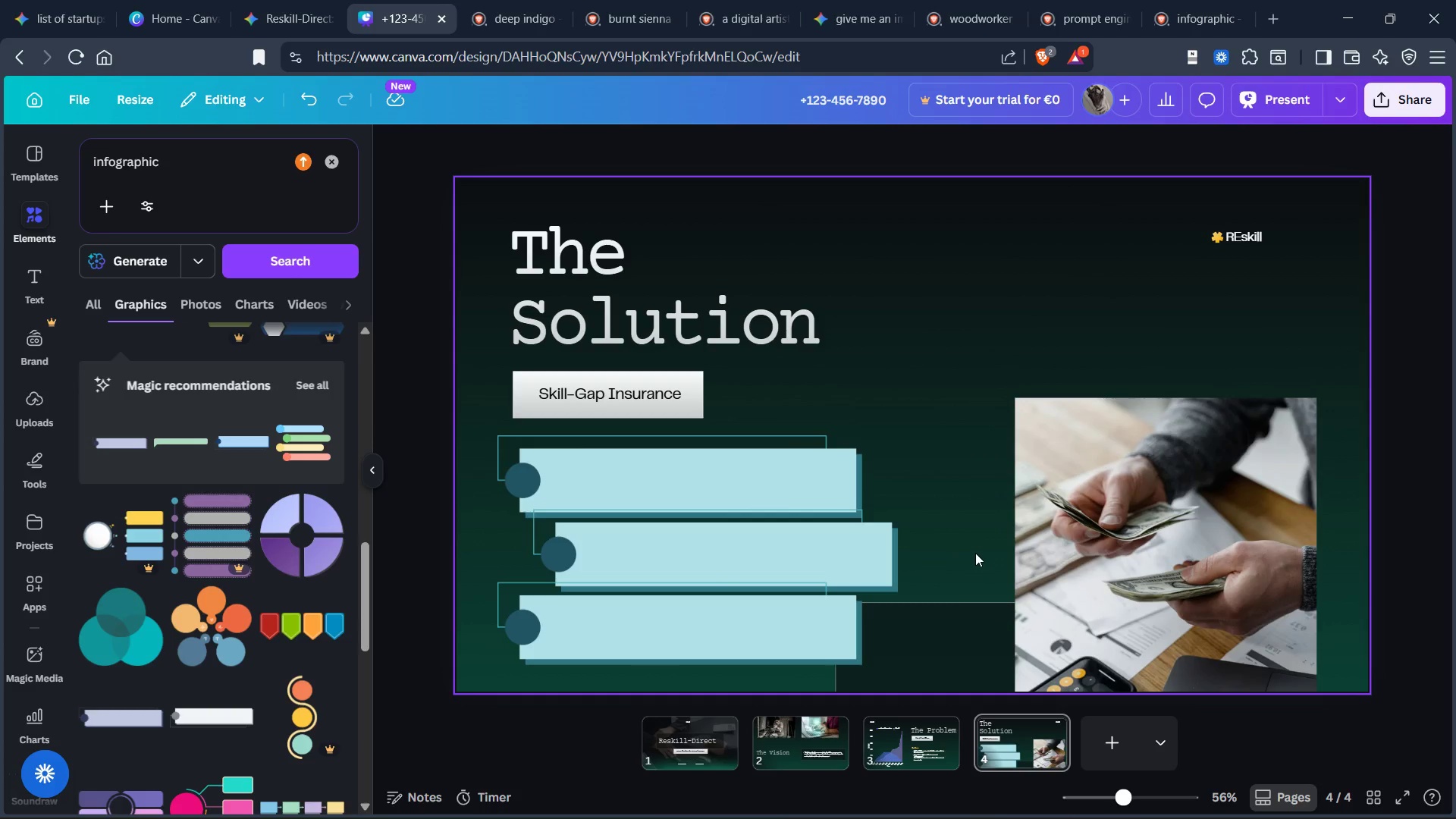 
left_click_drag(start_coordinate=[975, 552], to_coordinate=[974, 668])
 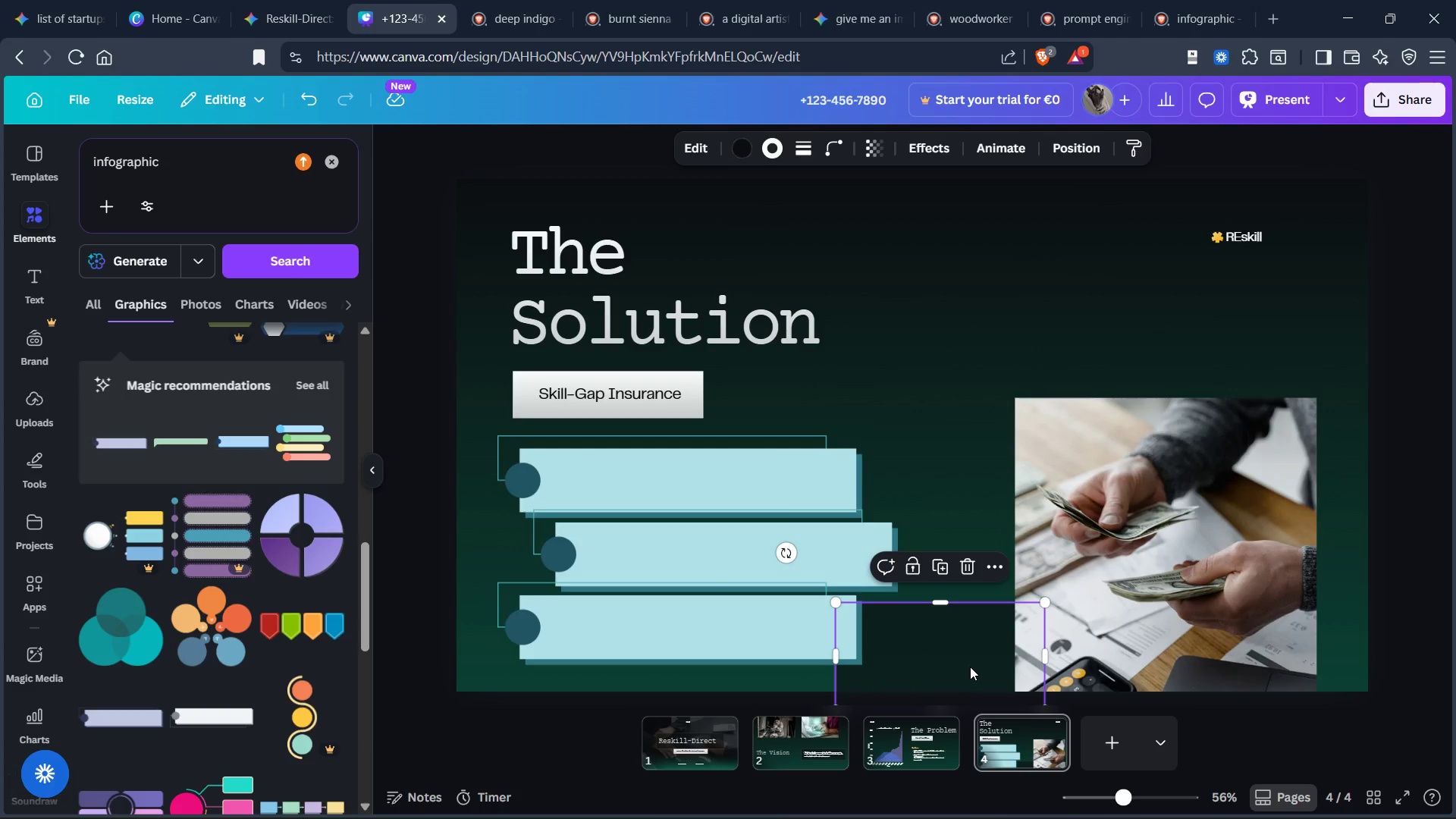 
key(Control+X)
 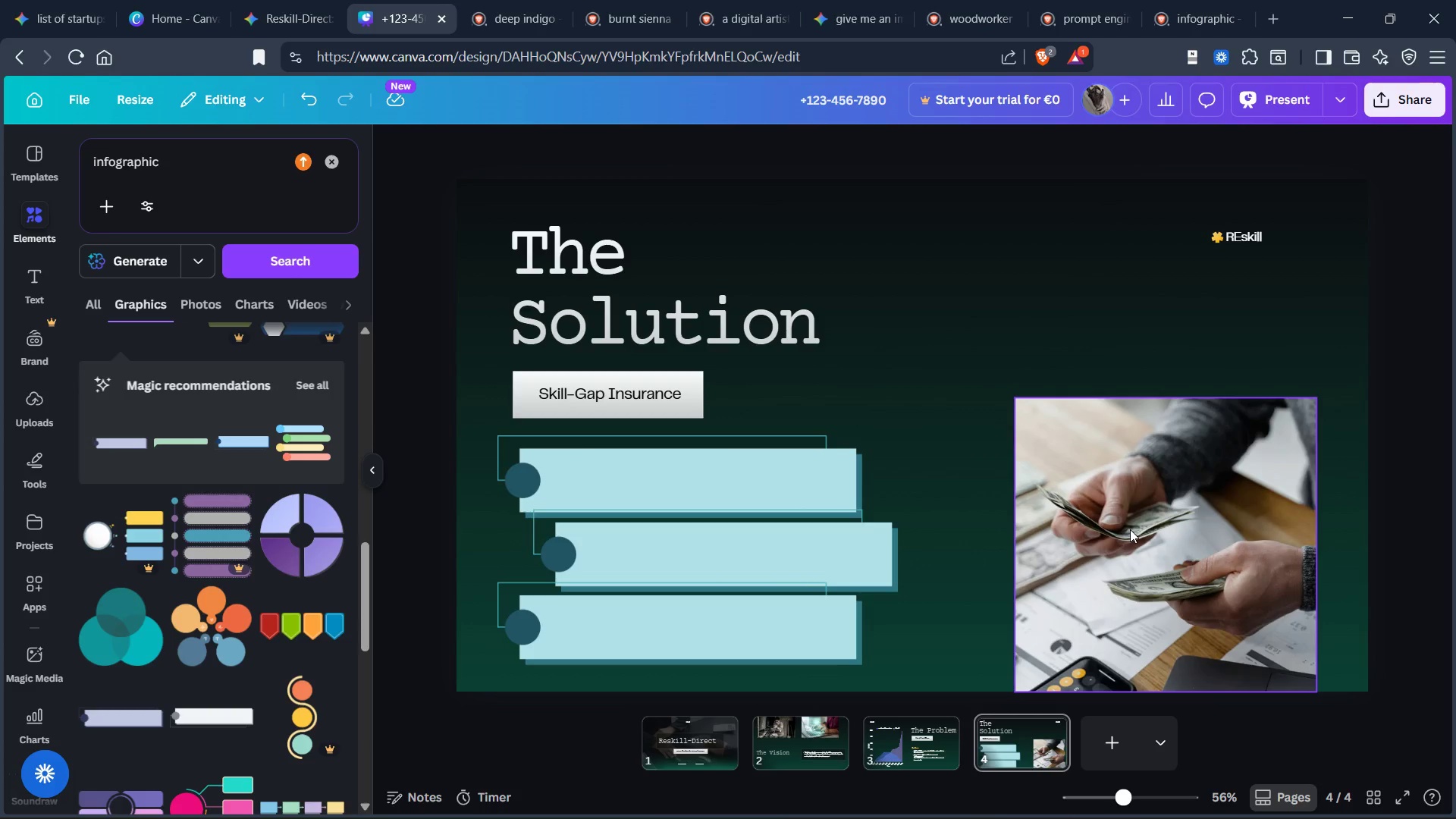 
left_click_drag(start_coordinate=[1131, 529], to_coordinate=[1168, 404])
 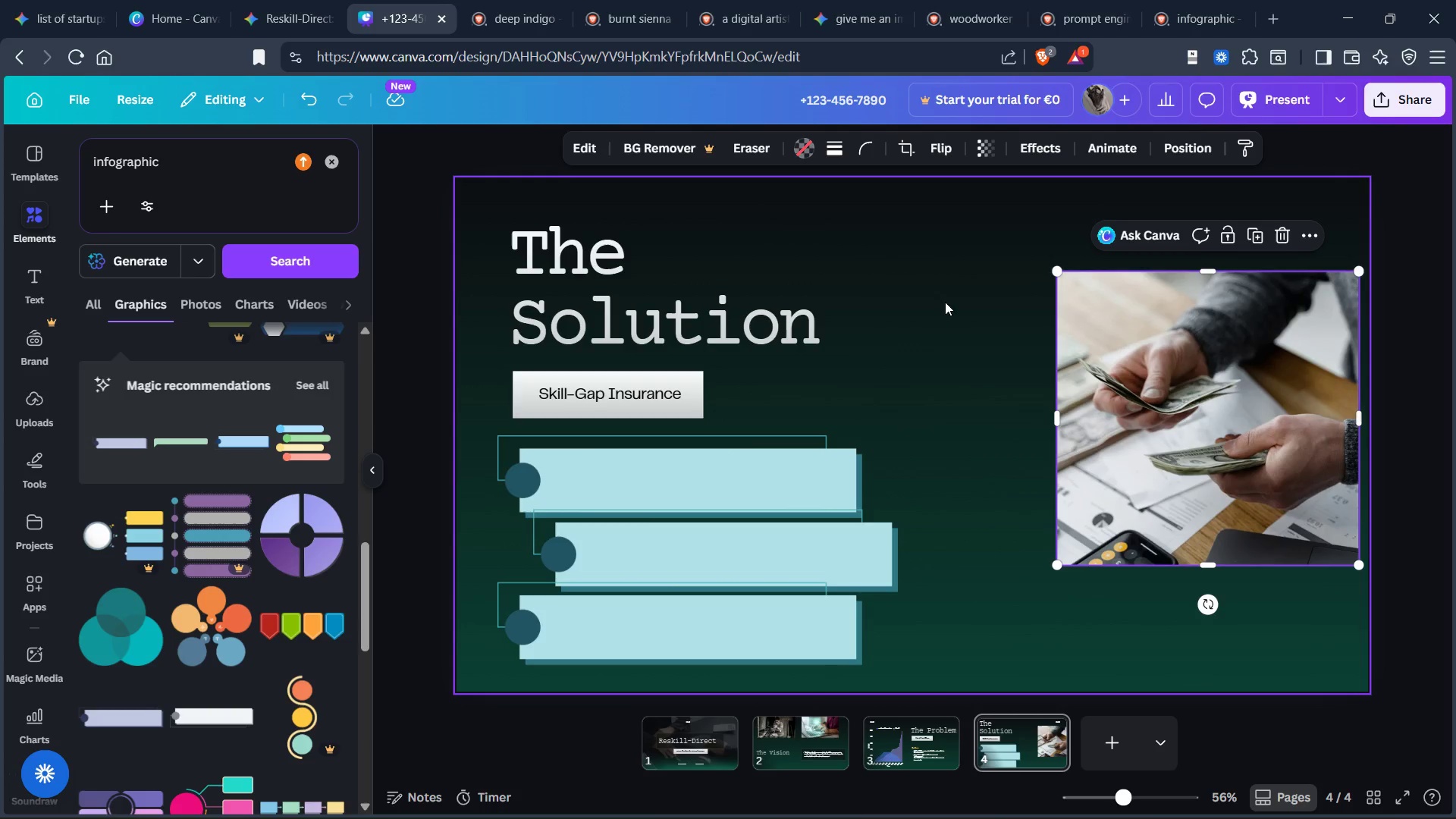 
left_click([946, 276])
 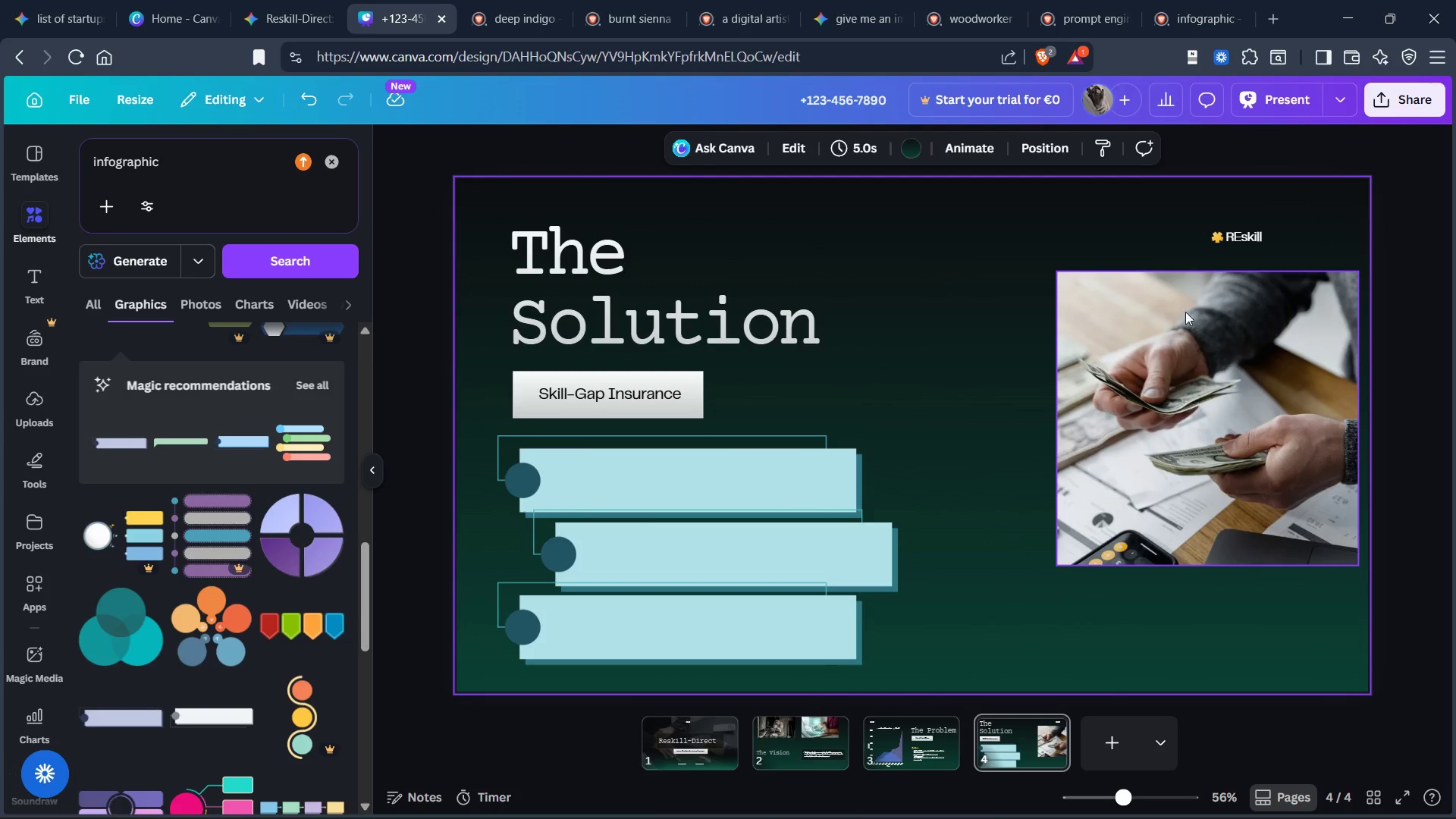 
left_click([1199, 325])
 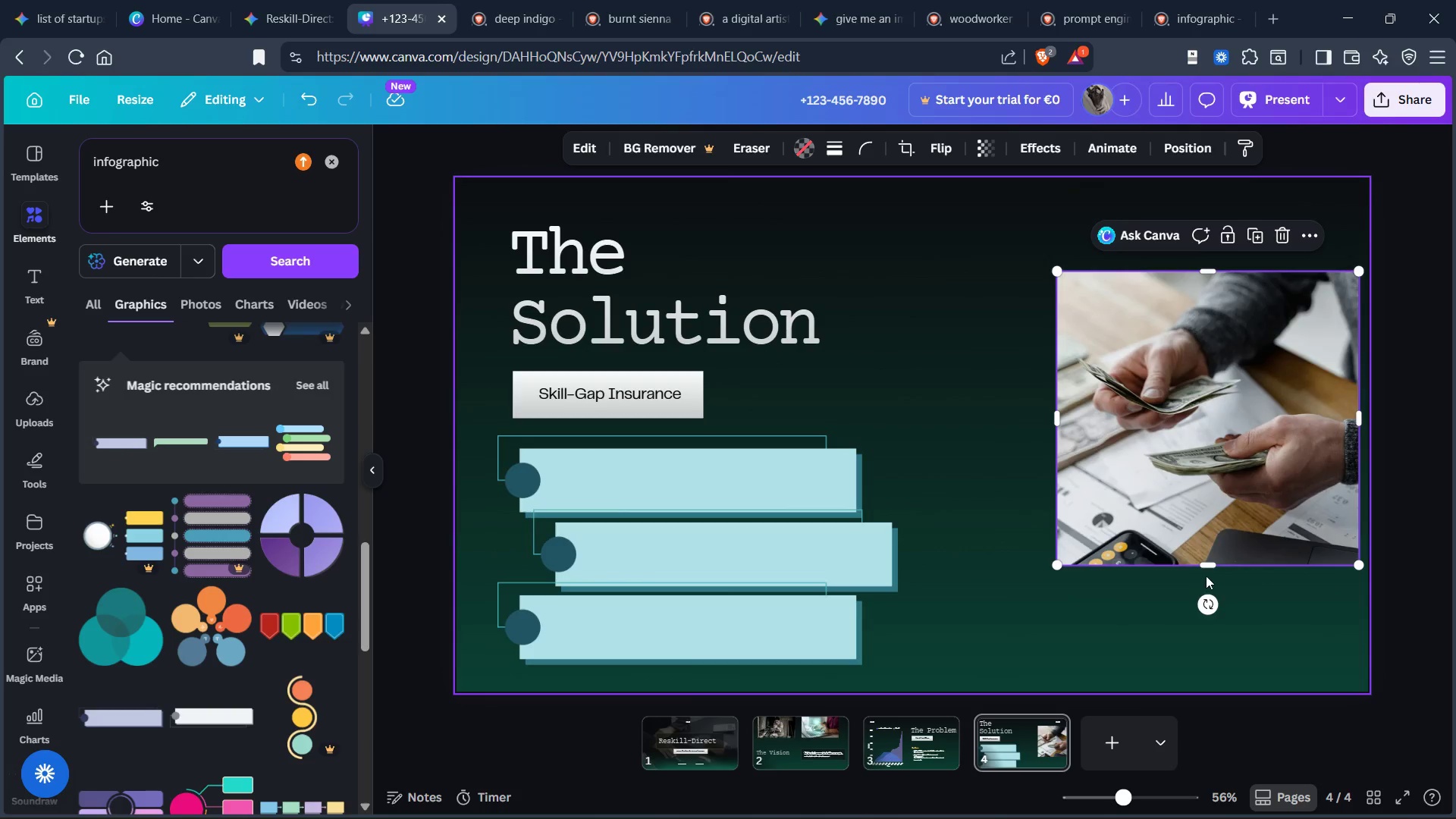 
left_click_drag(start_coordinate=[1210, 561], to_coordinate=[1211, 429])
 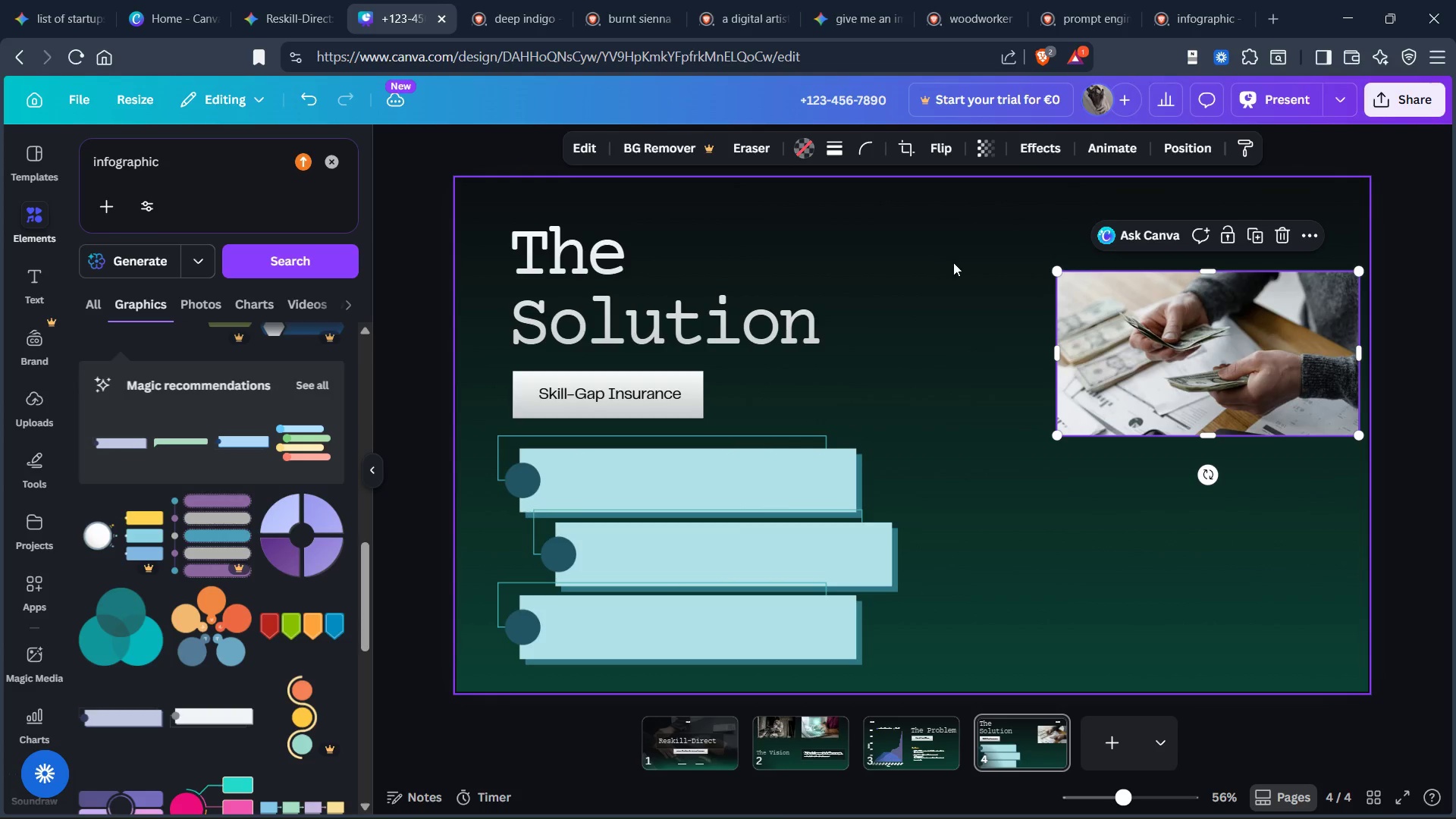 
left_click([961, 260])
 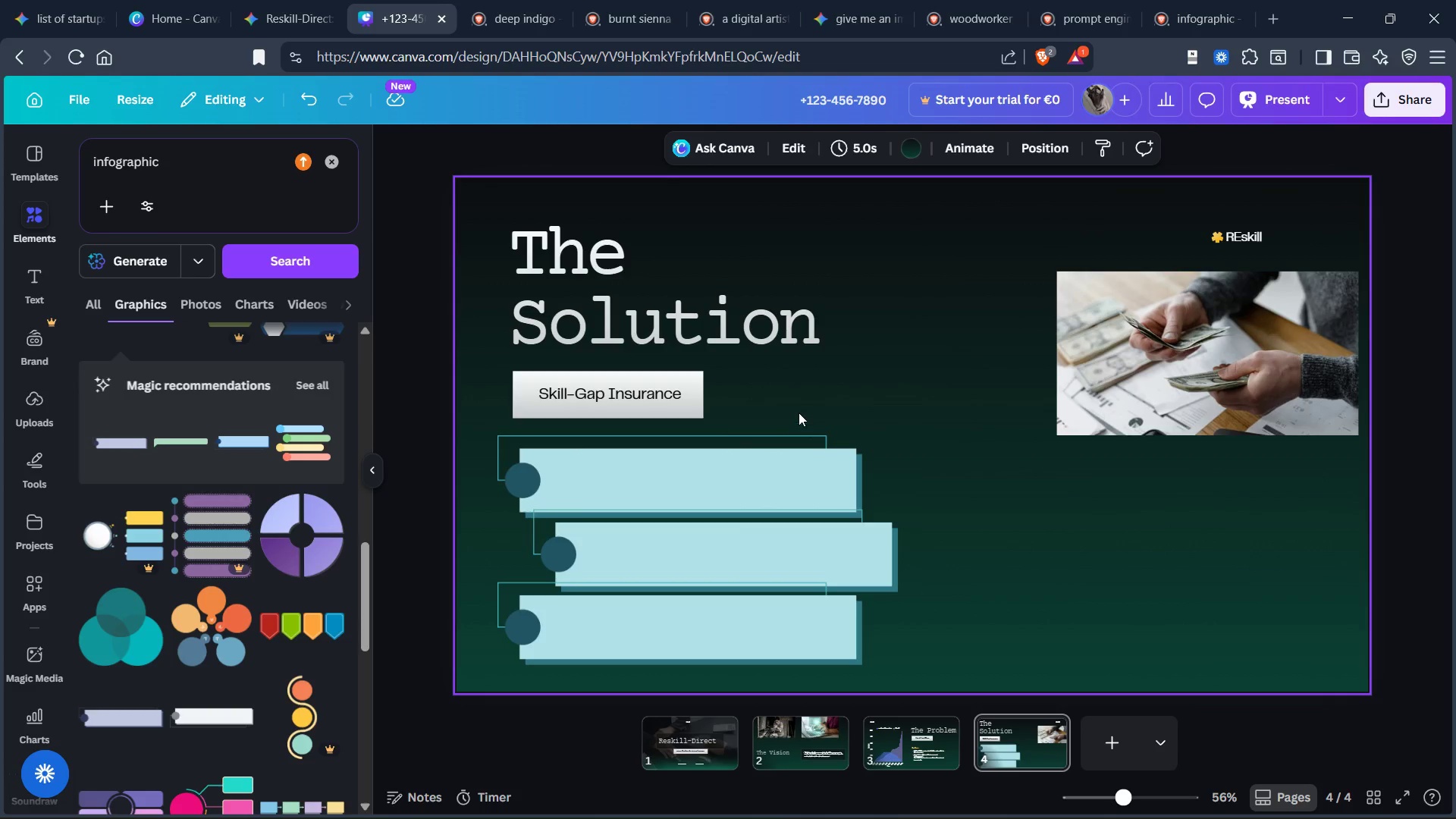 
left_click_drag(start_coordinate=[798, 407], to_coordinate=[809, 661])
 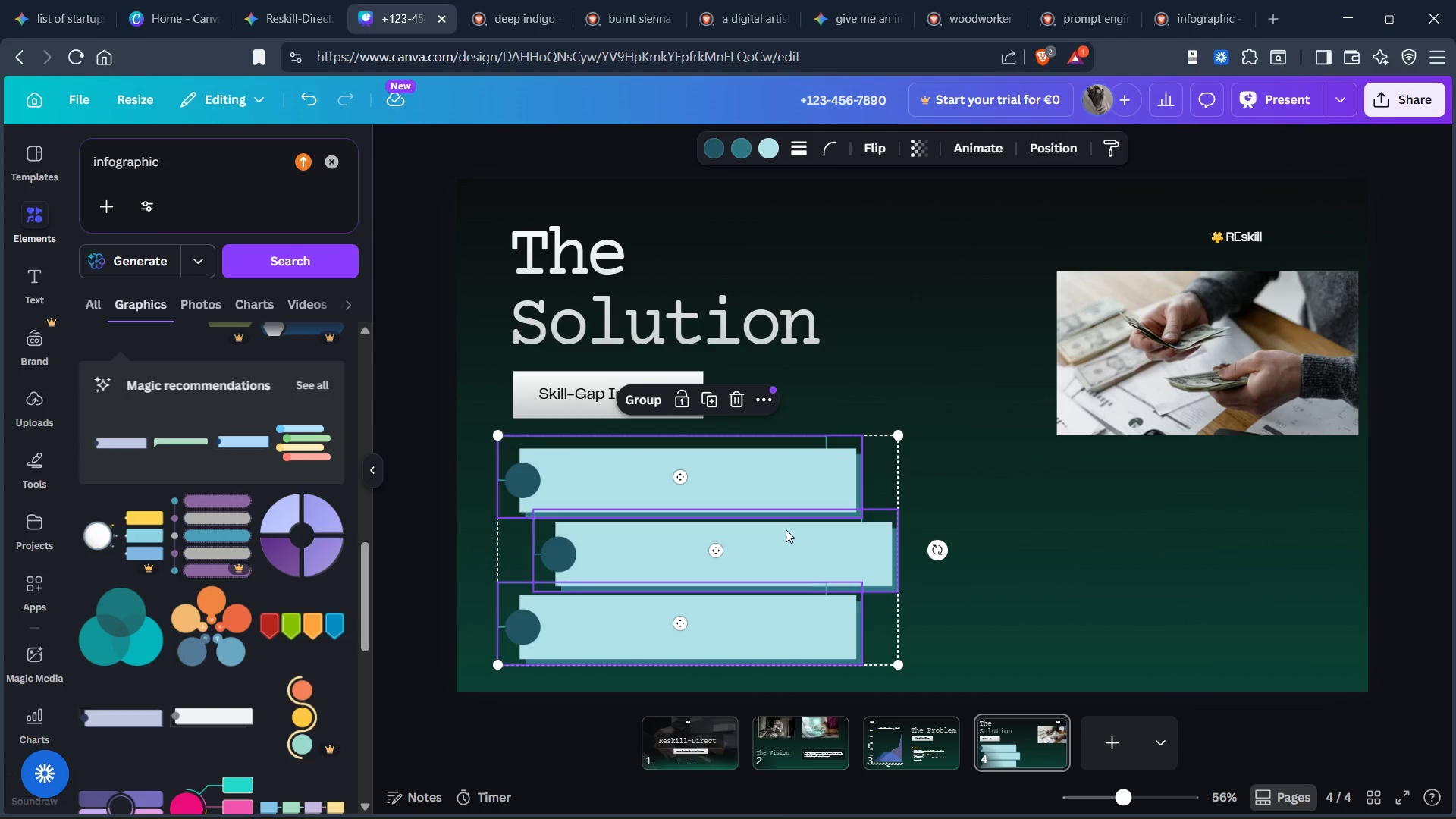 
left_click_drag(start_coordinate=[784, 528], to_coordinate=[879, 542])
 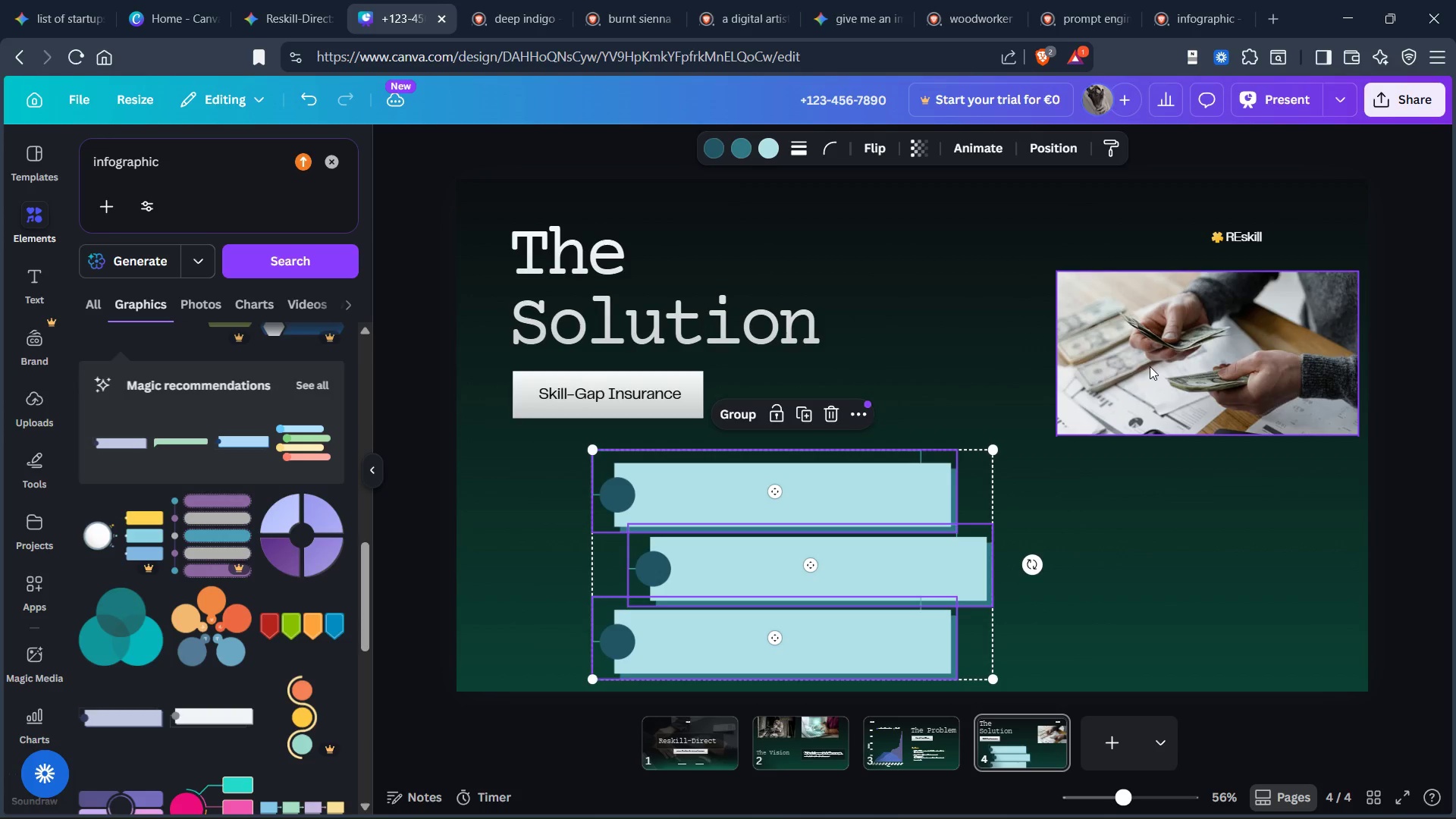 
left_click([1153, 364])
 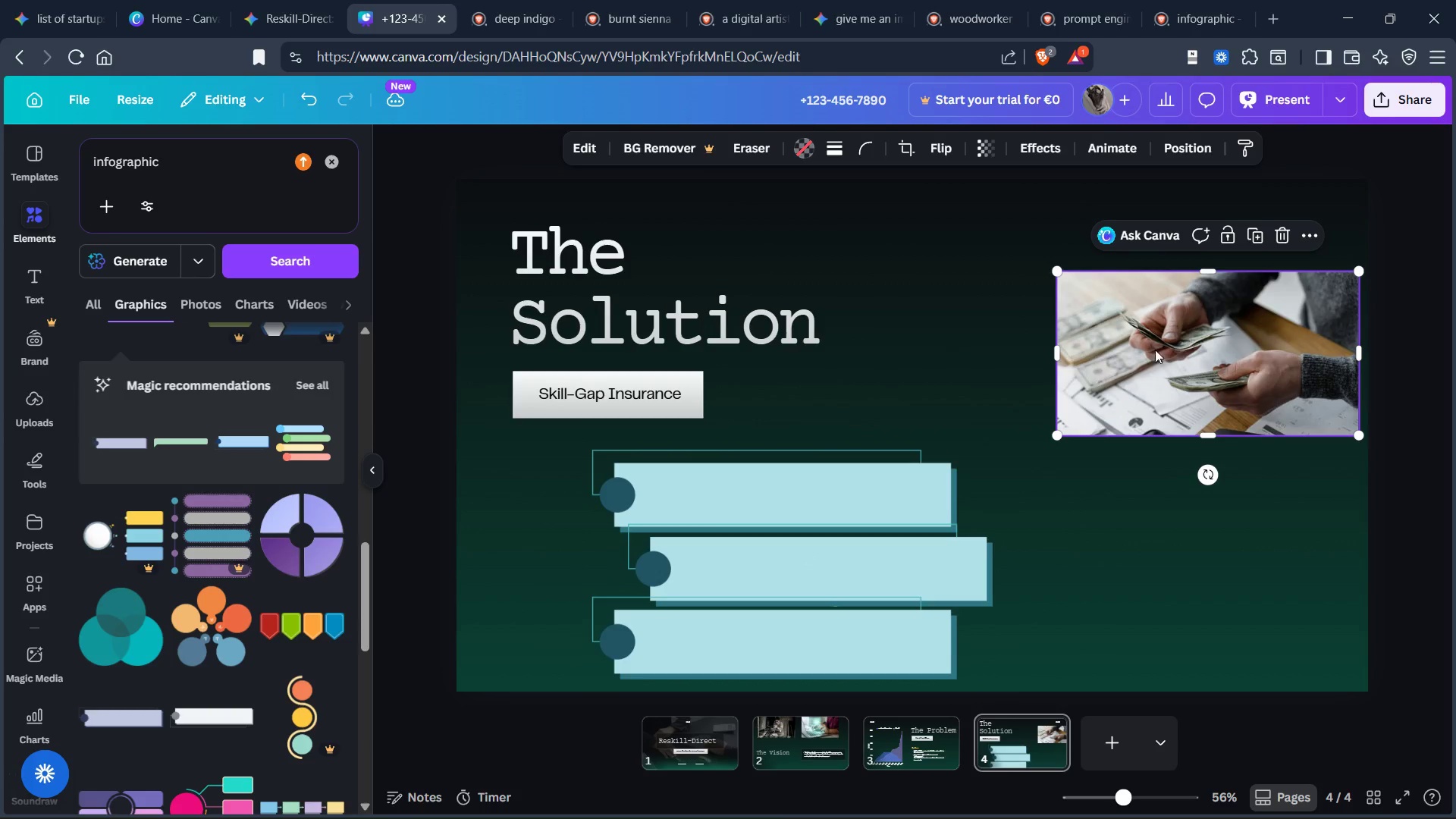 
left_click_drag(start_coordinate=[1163, 342], to_coordinate=[401, 595])
 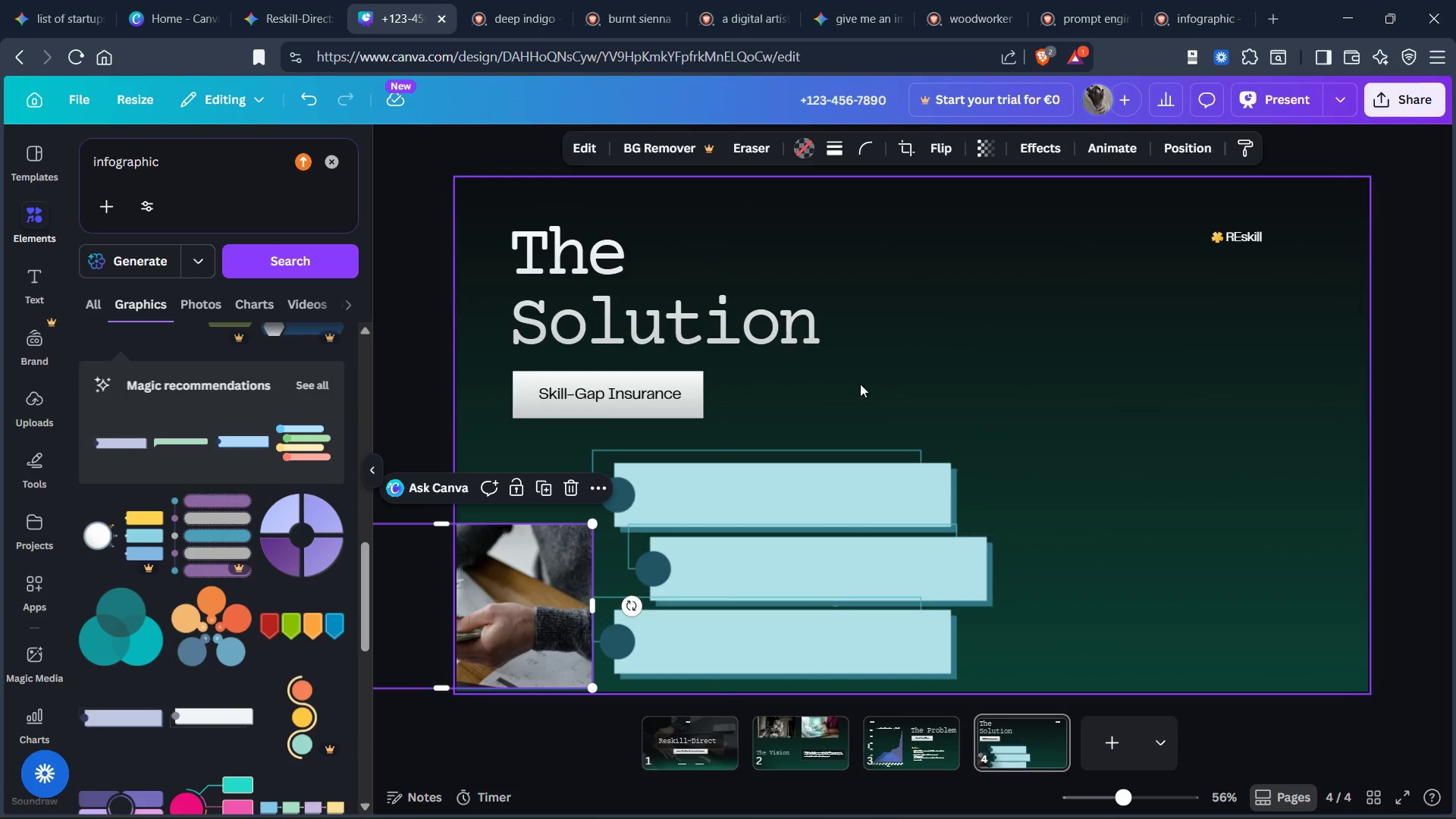 
left_click_drag(start_coordinate=[859, 398], to_coordinate=[892, 690])
 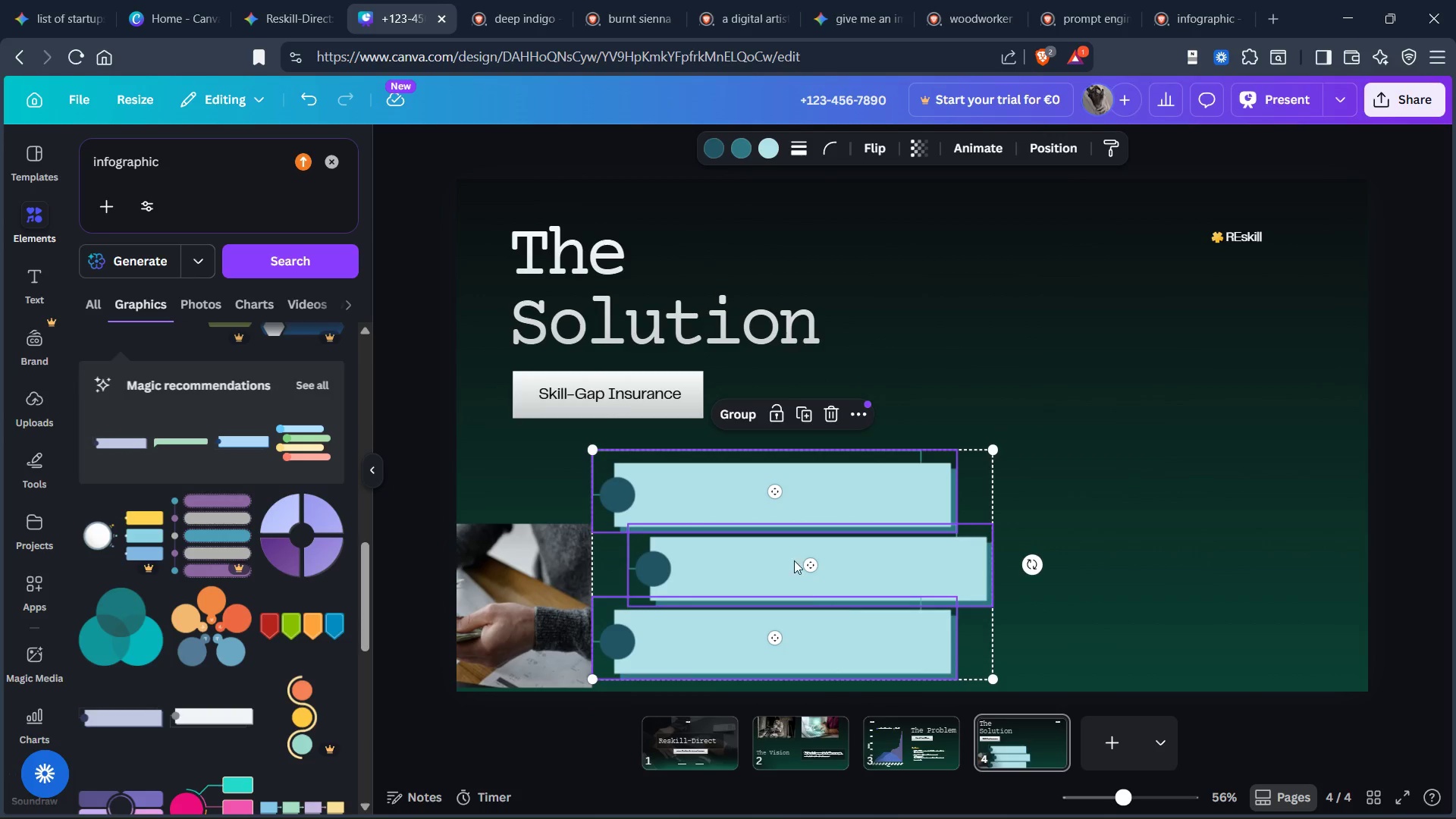 
left_click_drag(start_coordinate=[792, 554], to_coordinate=[1073, 449])
 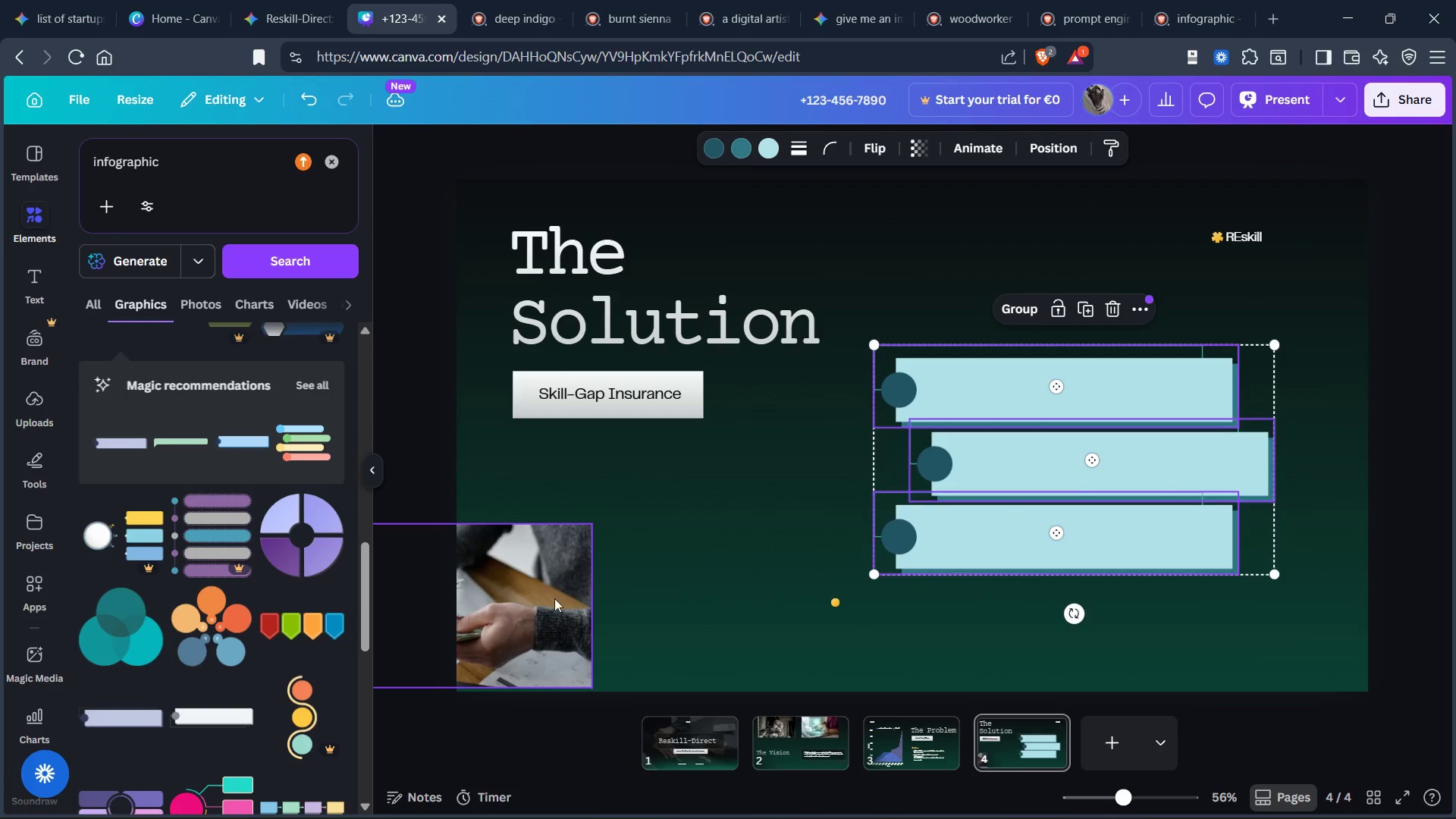 
left_click_drag(start_coordinate=[546, 593], to_coordinate=[679, 600])
 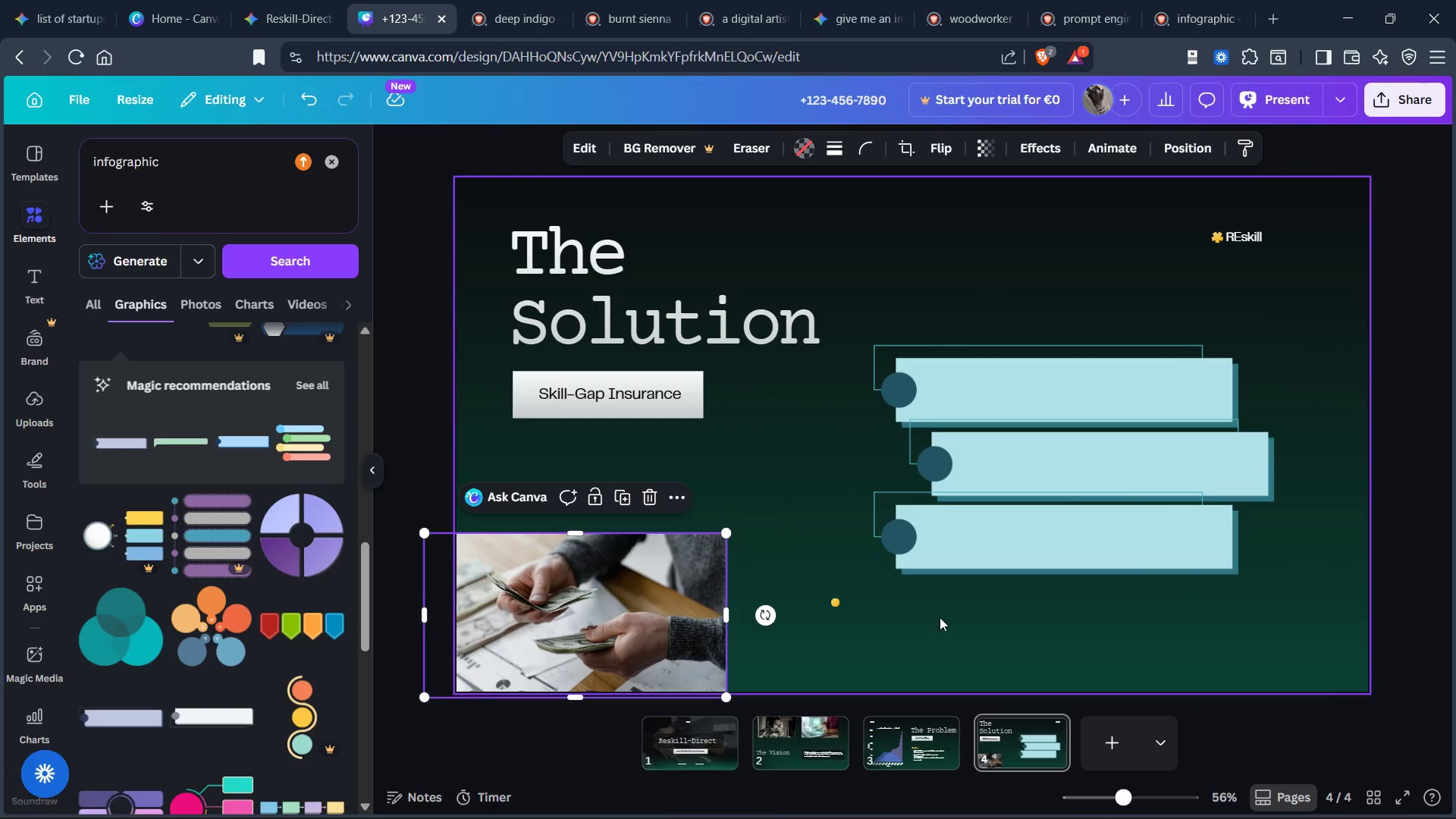 
left_click([940, 619])
 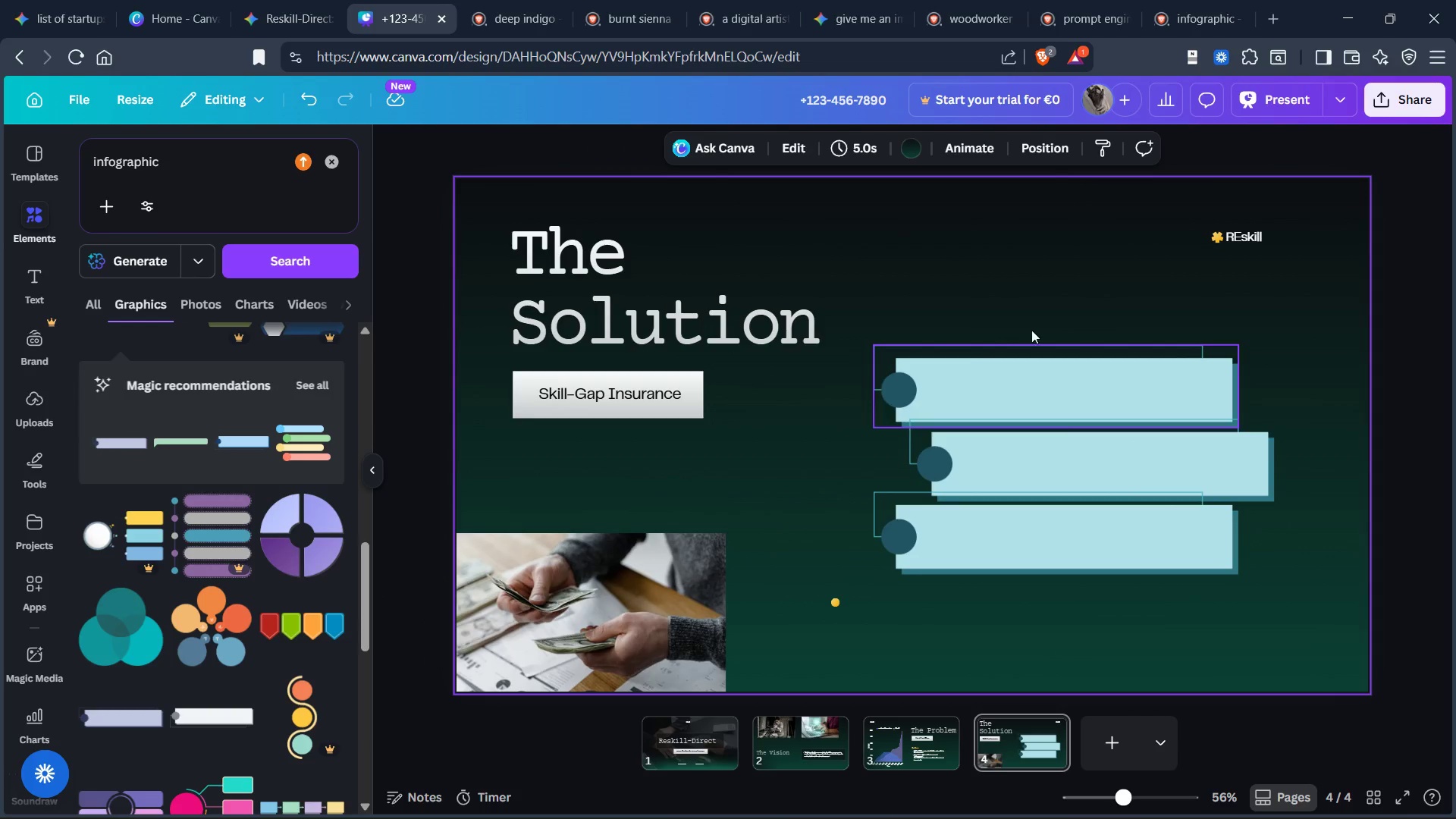 
left_click_drag(start_coordinate=[1053, 287], to_coordinate=[1068, 583])
 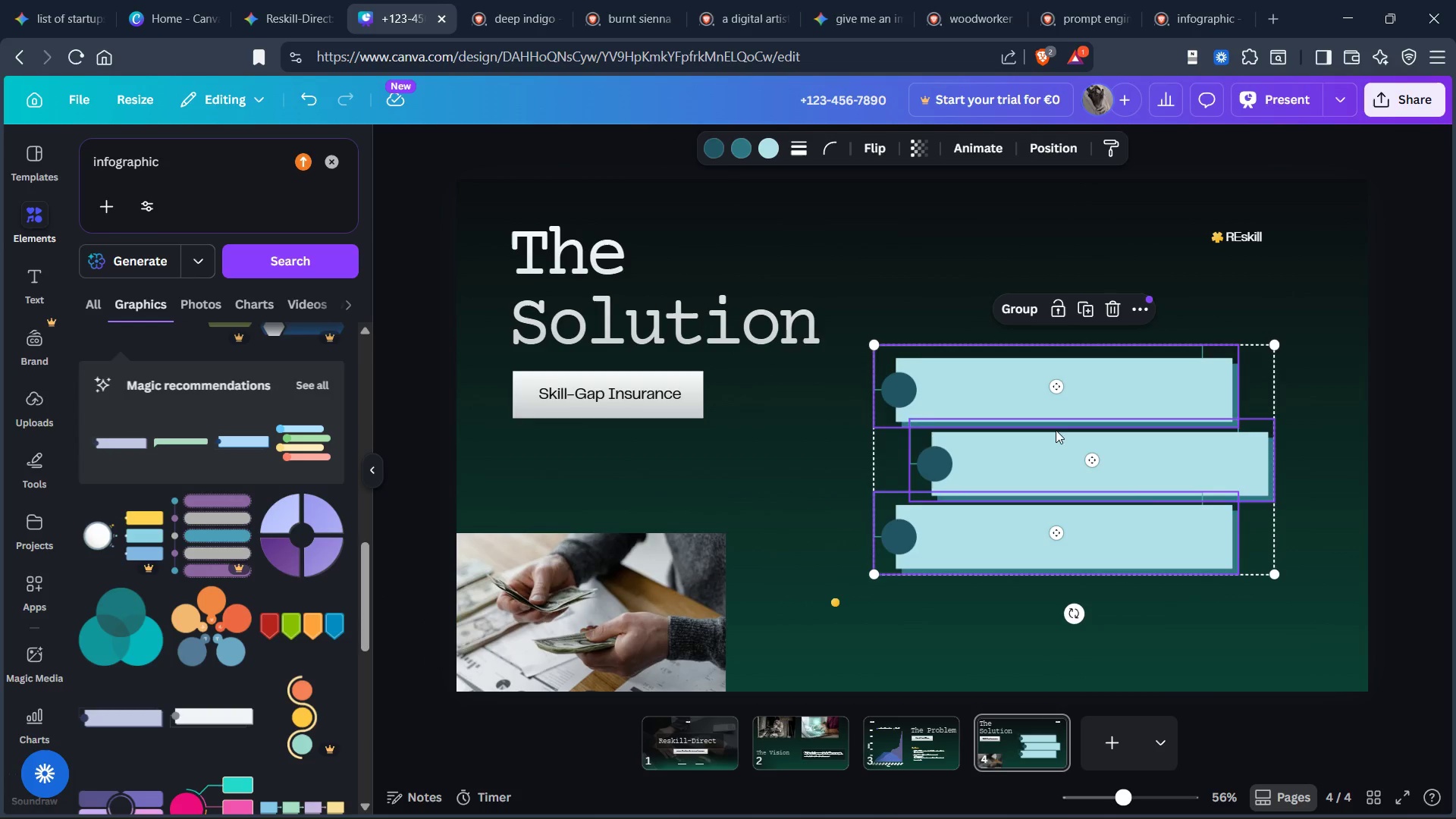 
left_click_drag(start_coordinate=[1056, 430], to_coordinate=[1048, 463])
 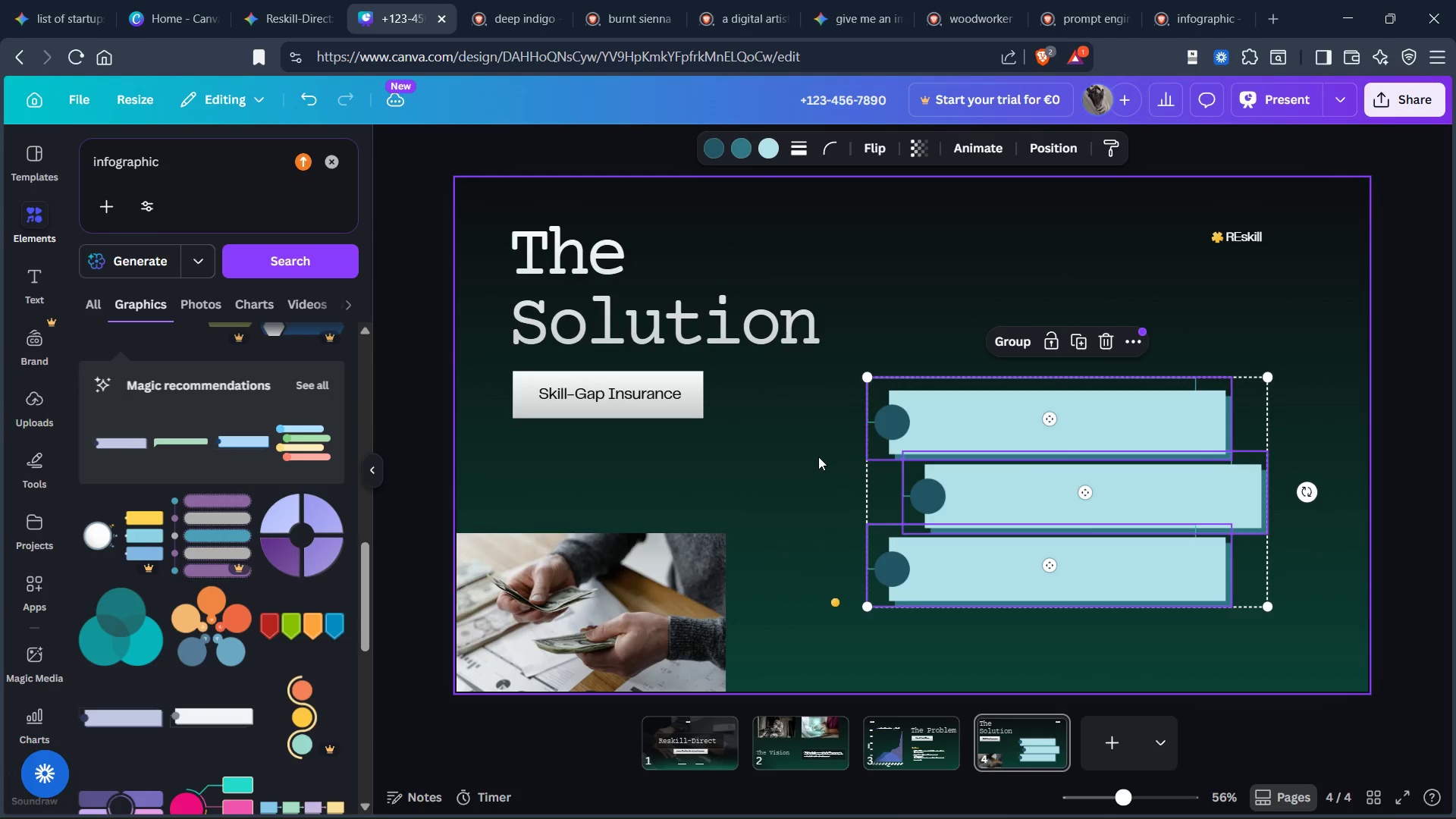 
left_click([818, 457])
 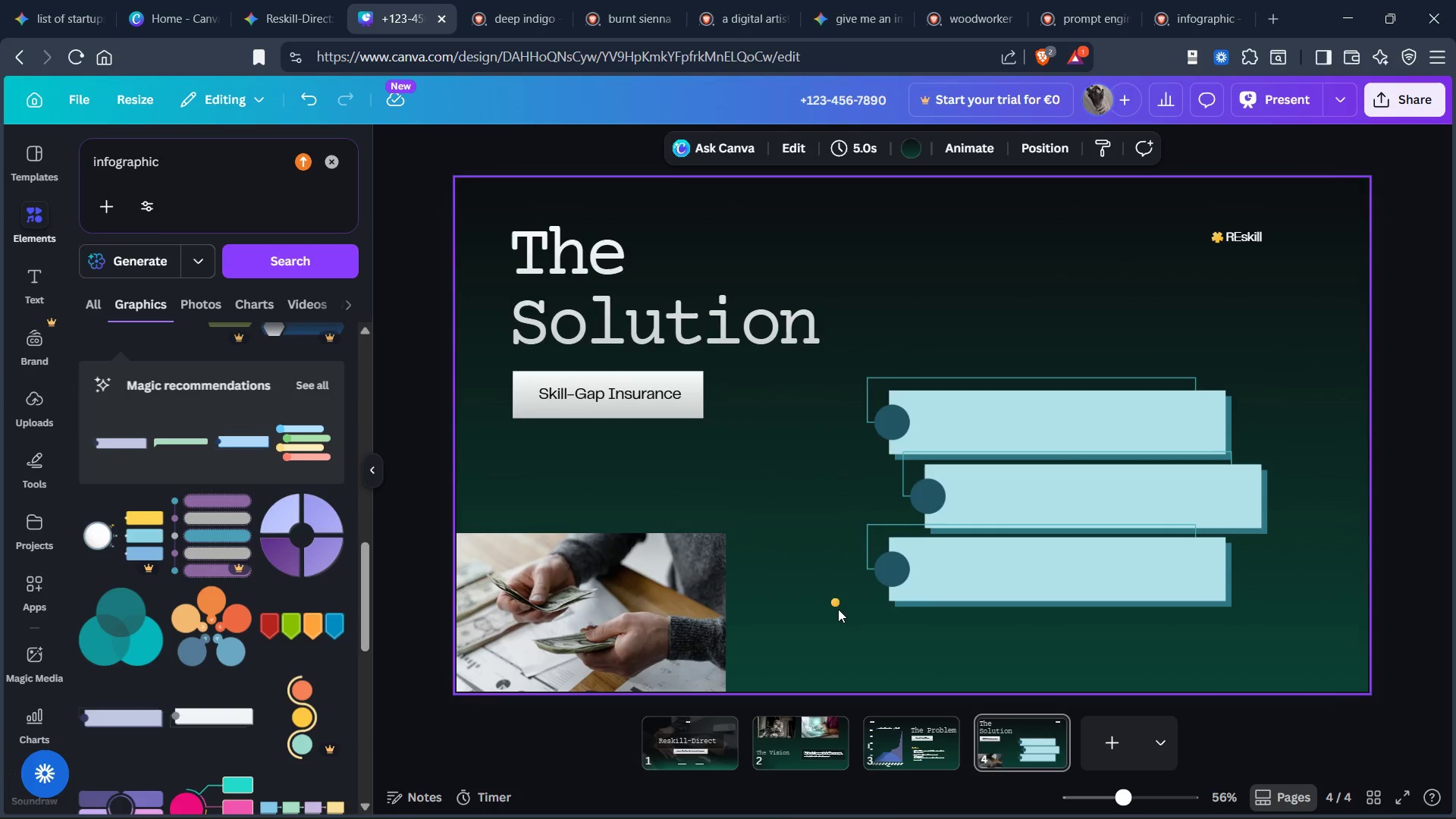 
left_click([838, 606])
 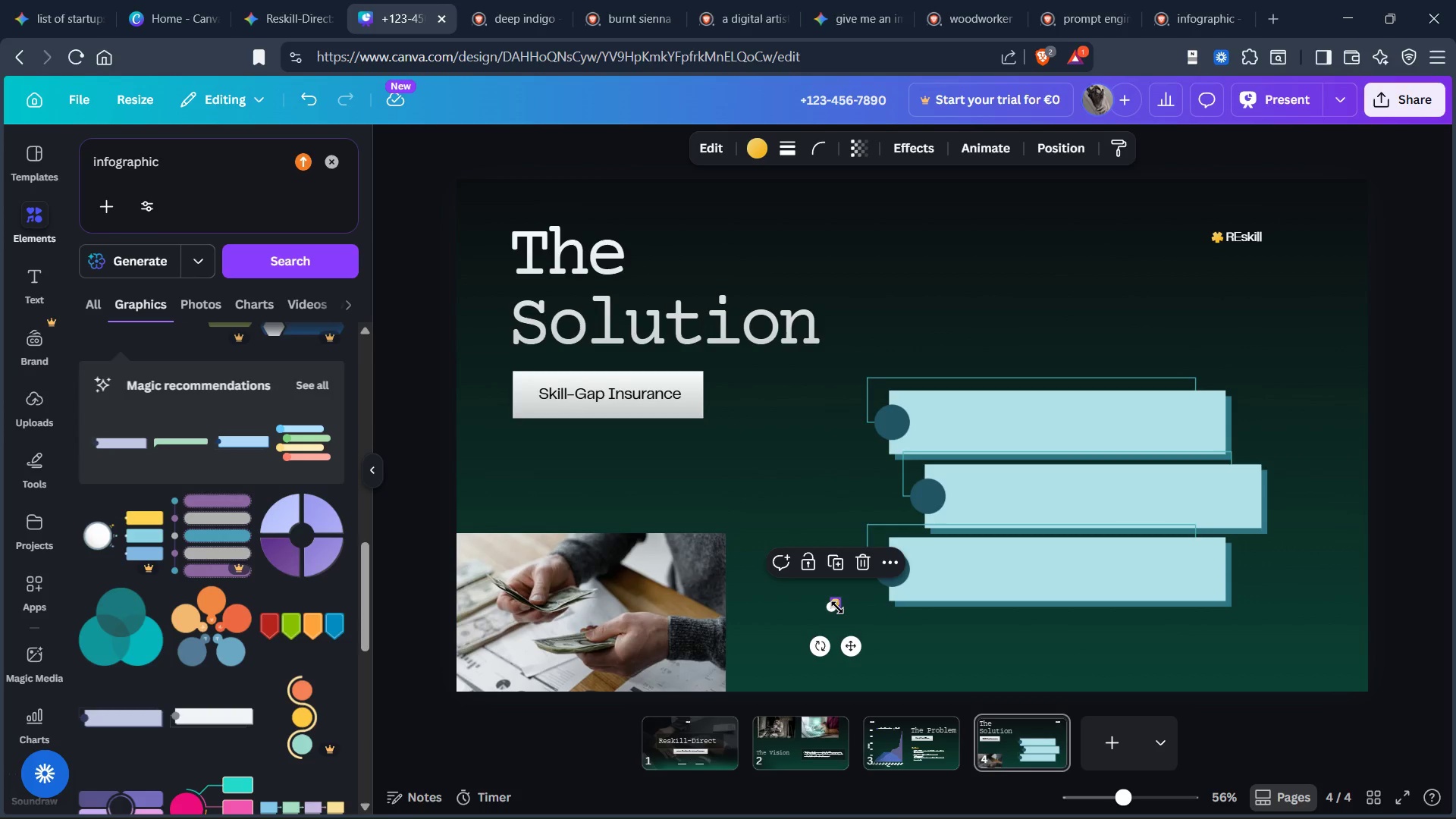 
key(Control+X)
 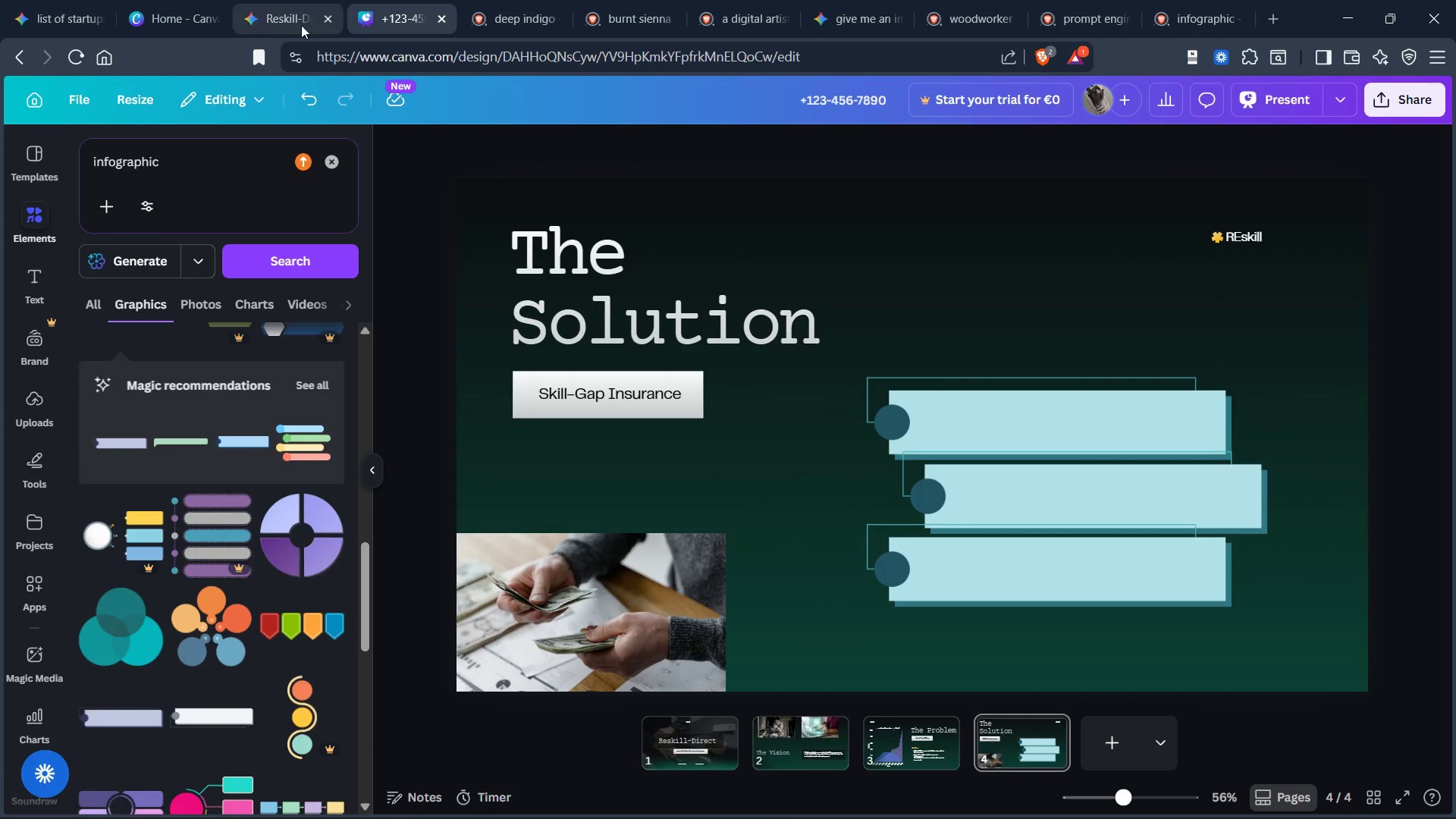 
left_click([279, 16])
 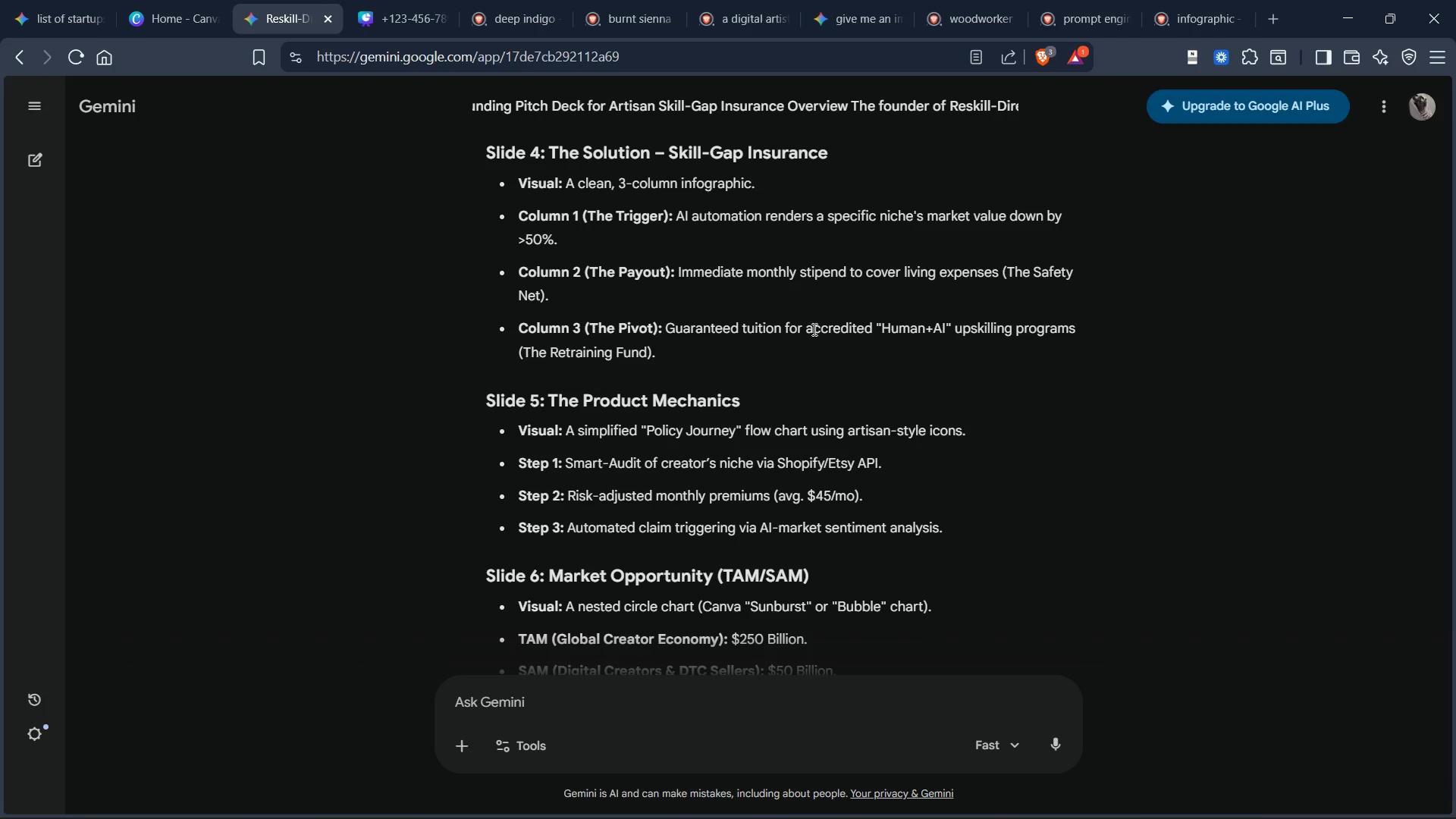 
scroll: coordinate [813, 329], scroll_direction: down, amount: 1.0
 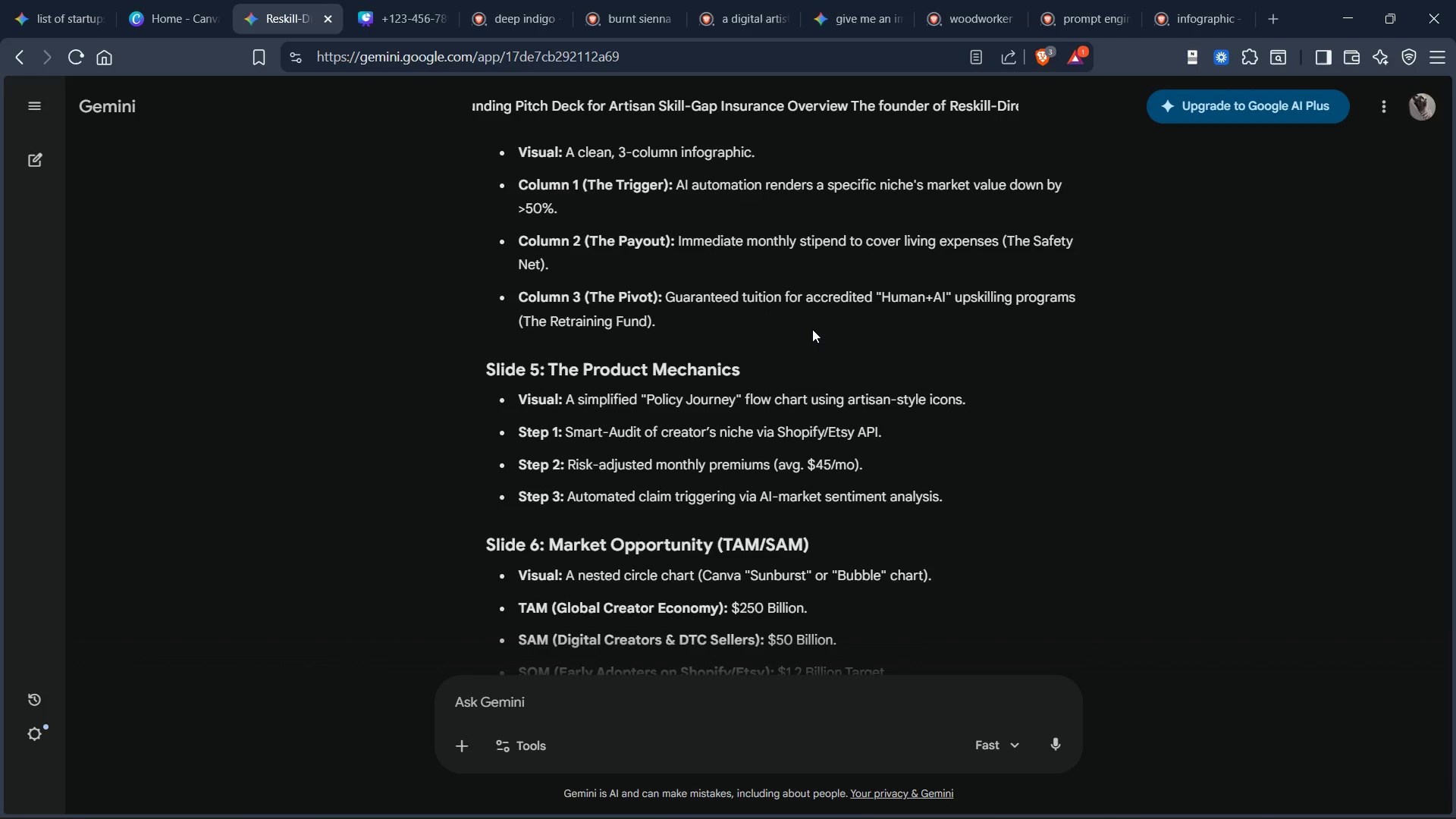 
scroll: coordinate [811, 329], scroll_direction: up, amount: 1.0
 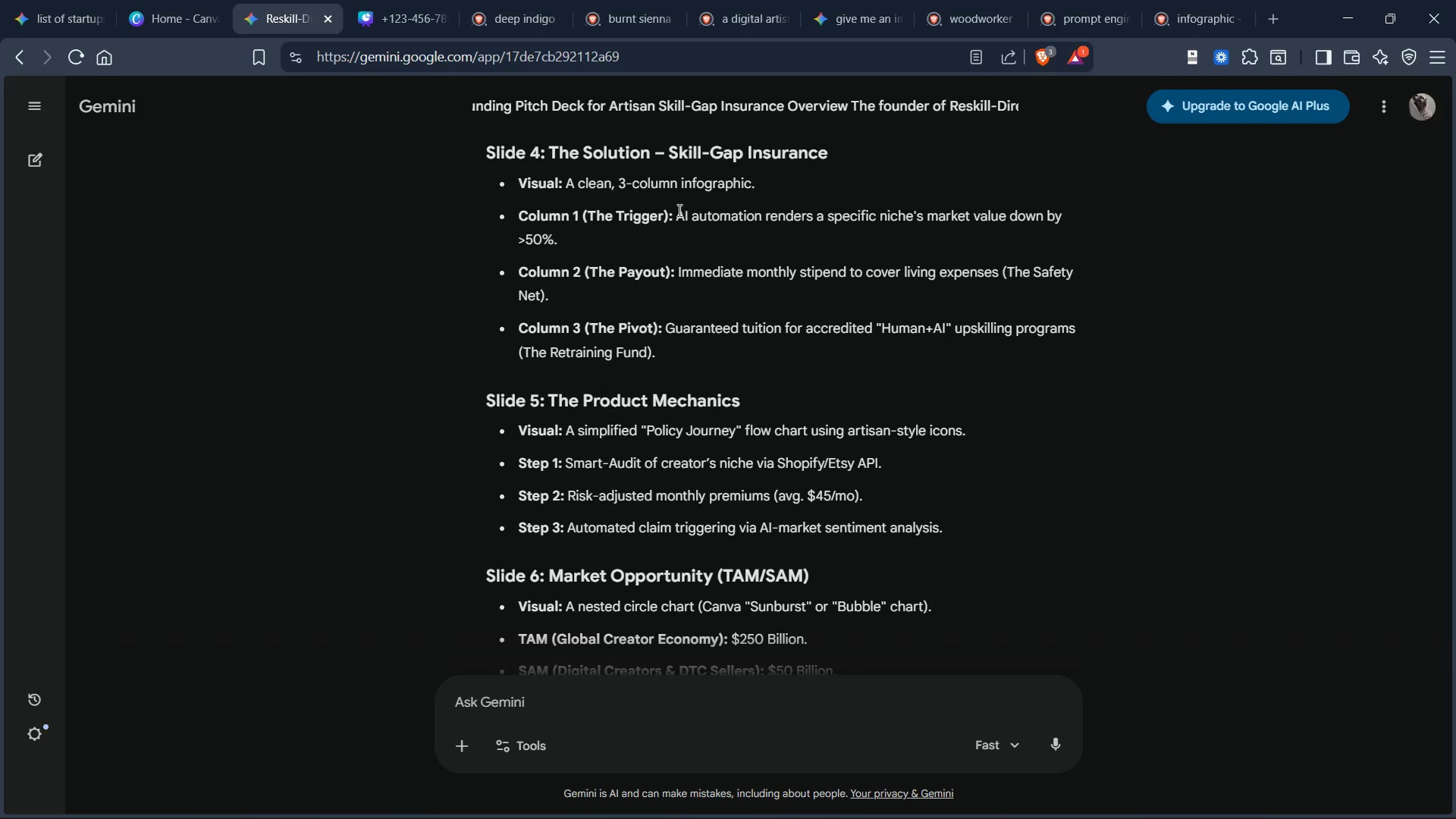 
left_click_drag(start_coordinate=[677, 214], to_coordinate=[560, 249])
 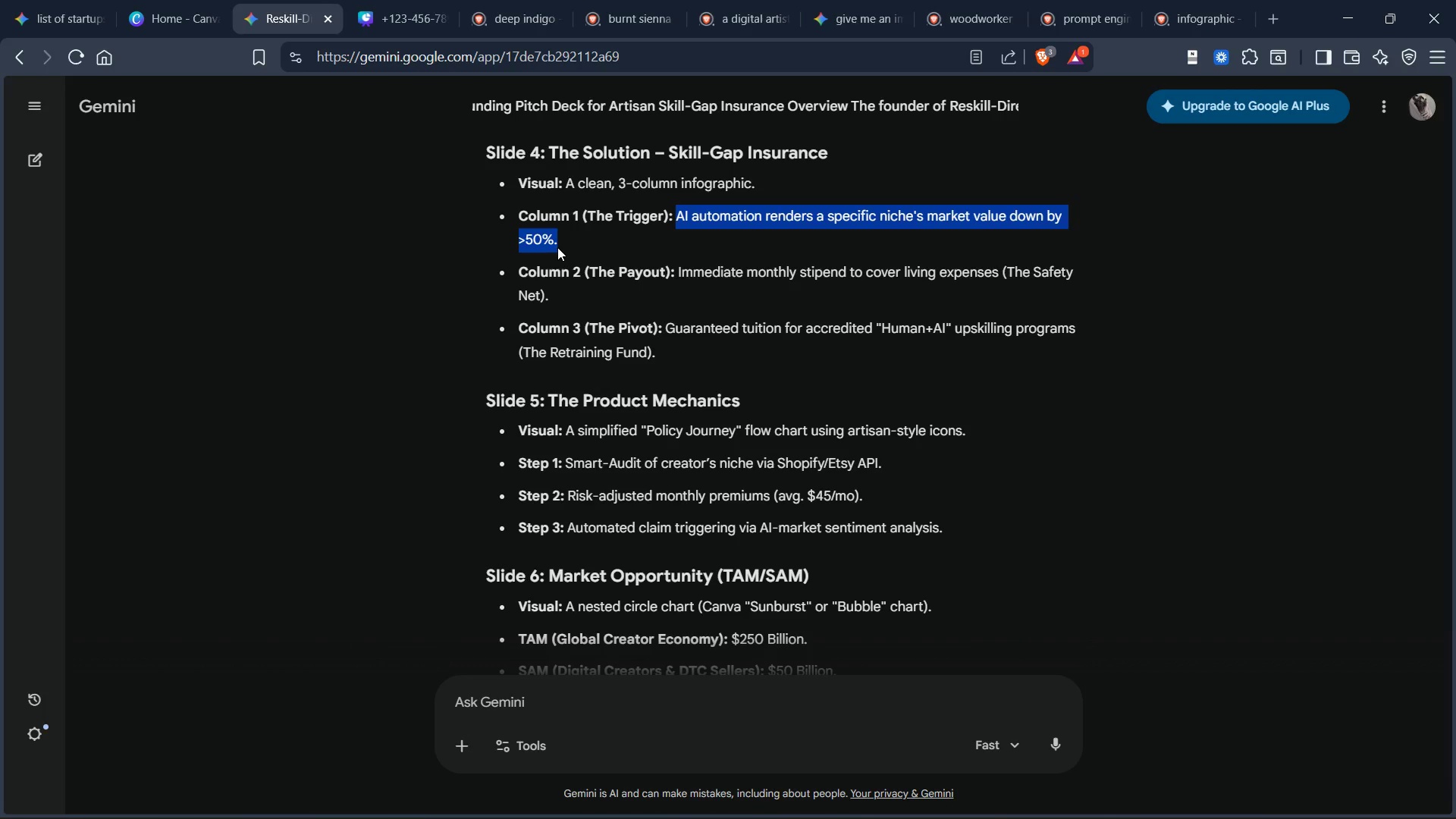 
key(Control+C)
 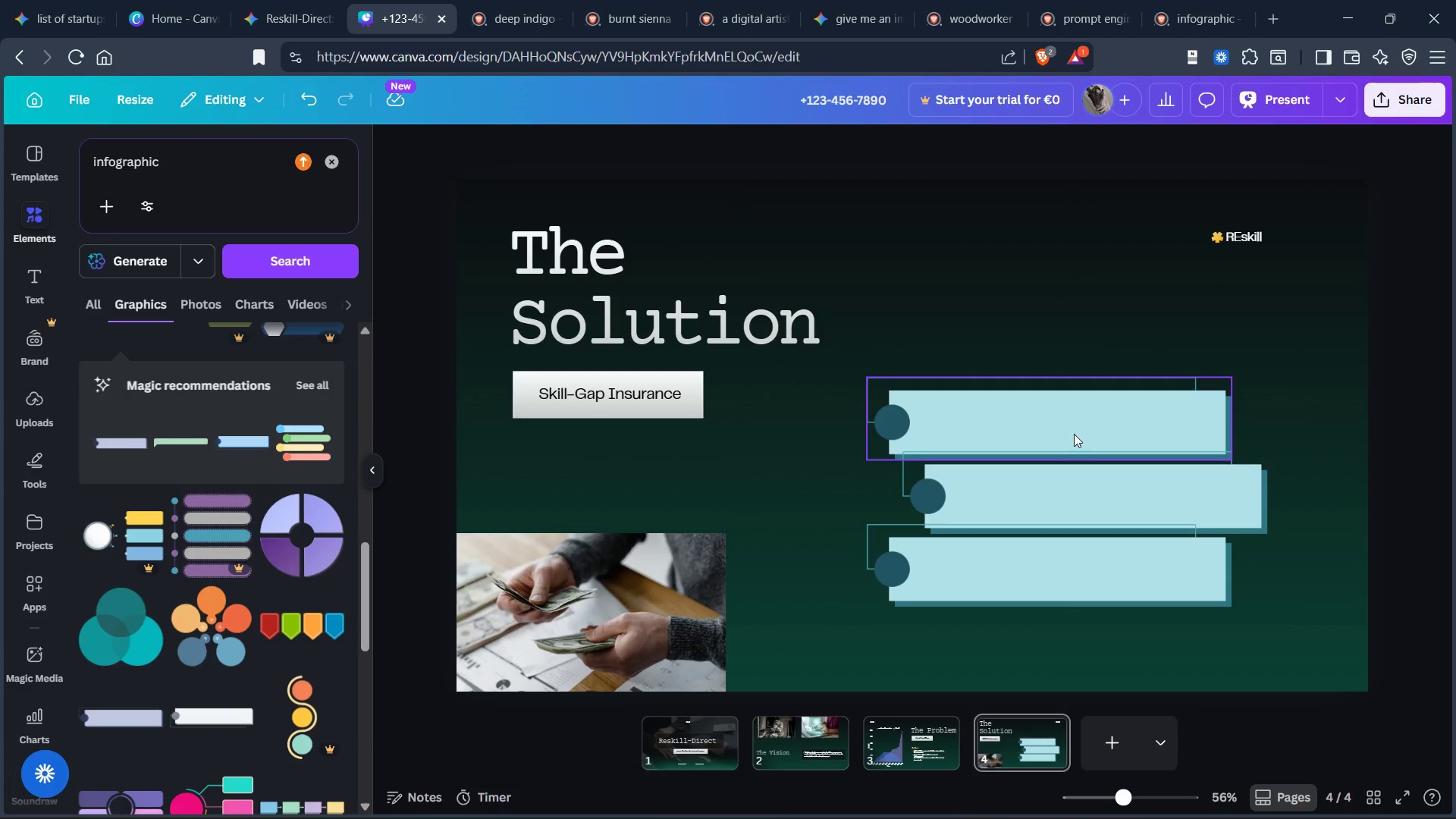 
triple_click([1068, 426])
 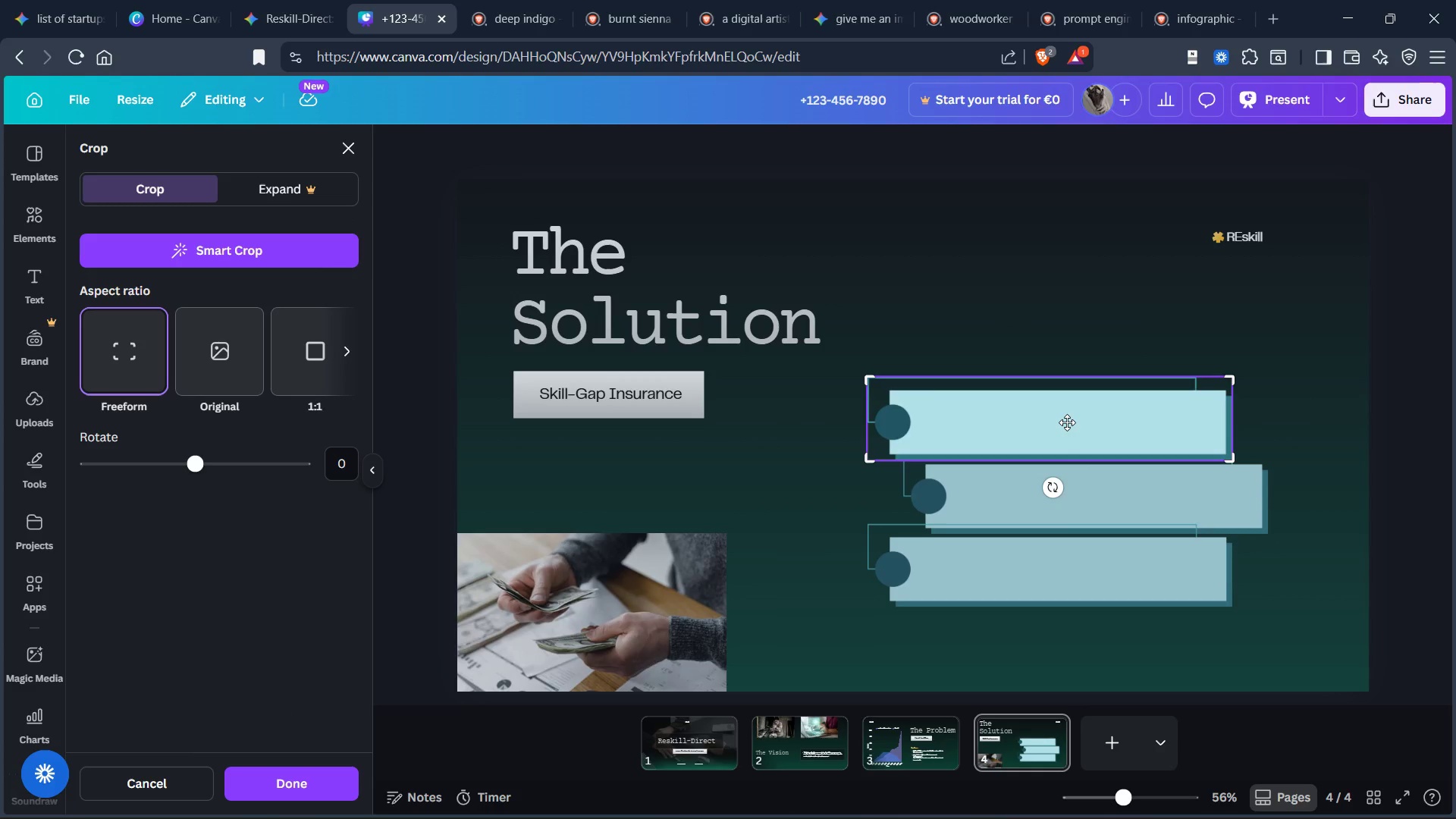 
left_click([1067, 422])
 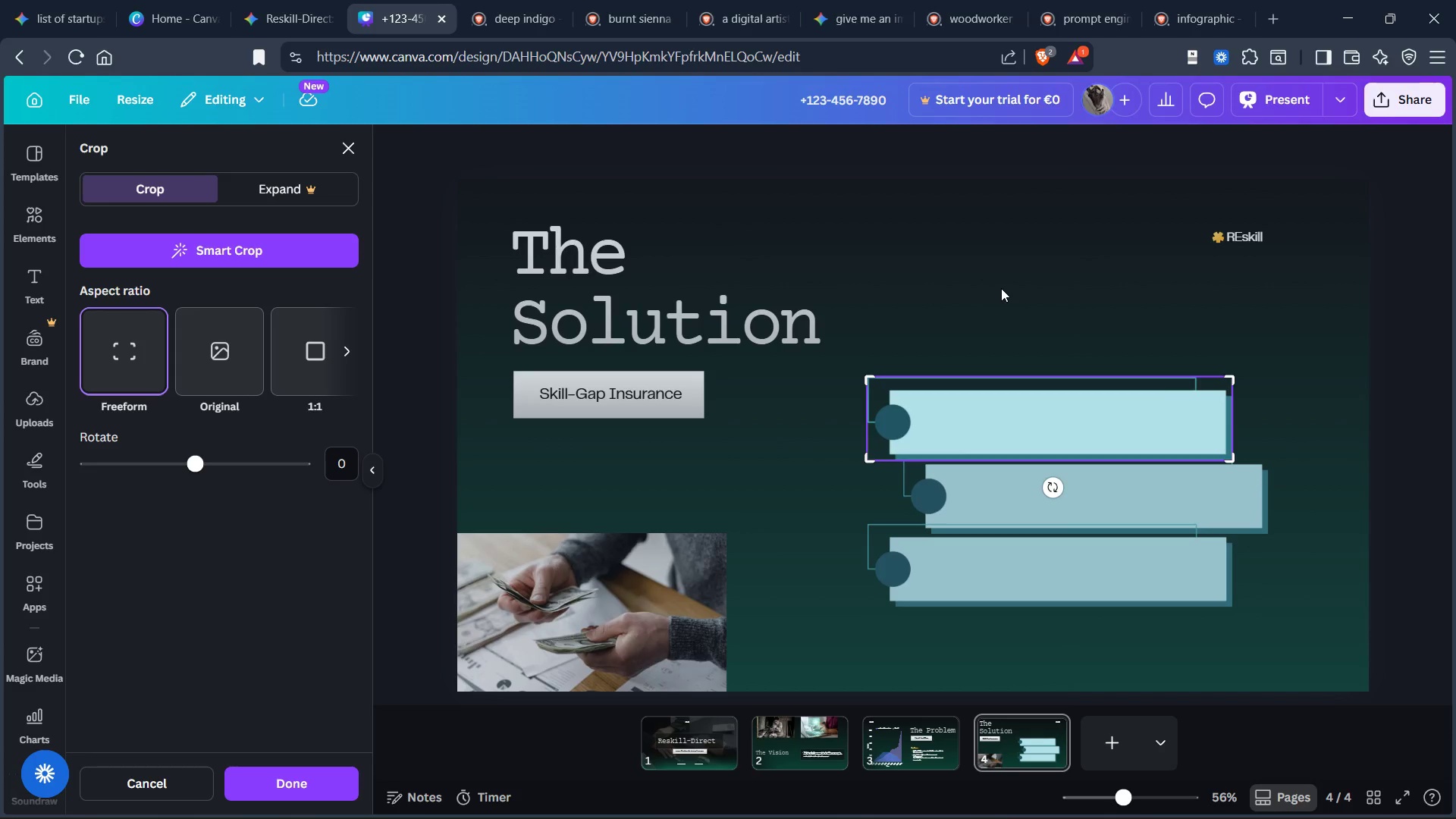 
wait(7.03)
 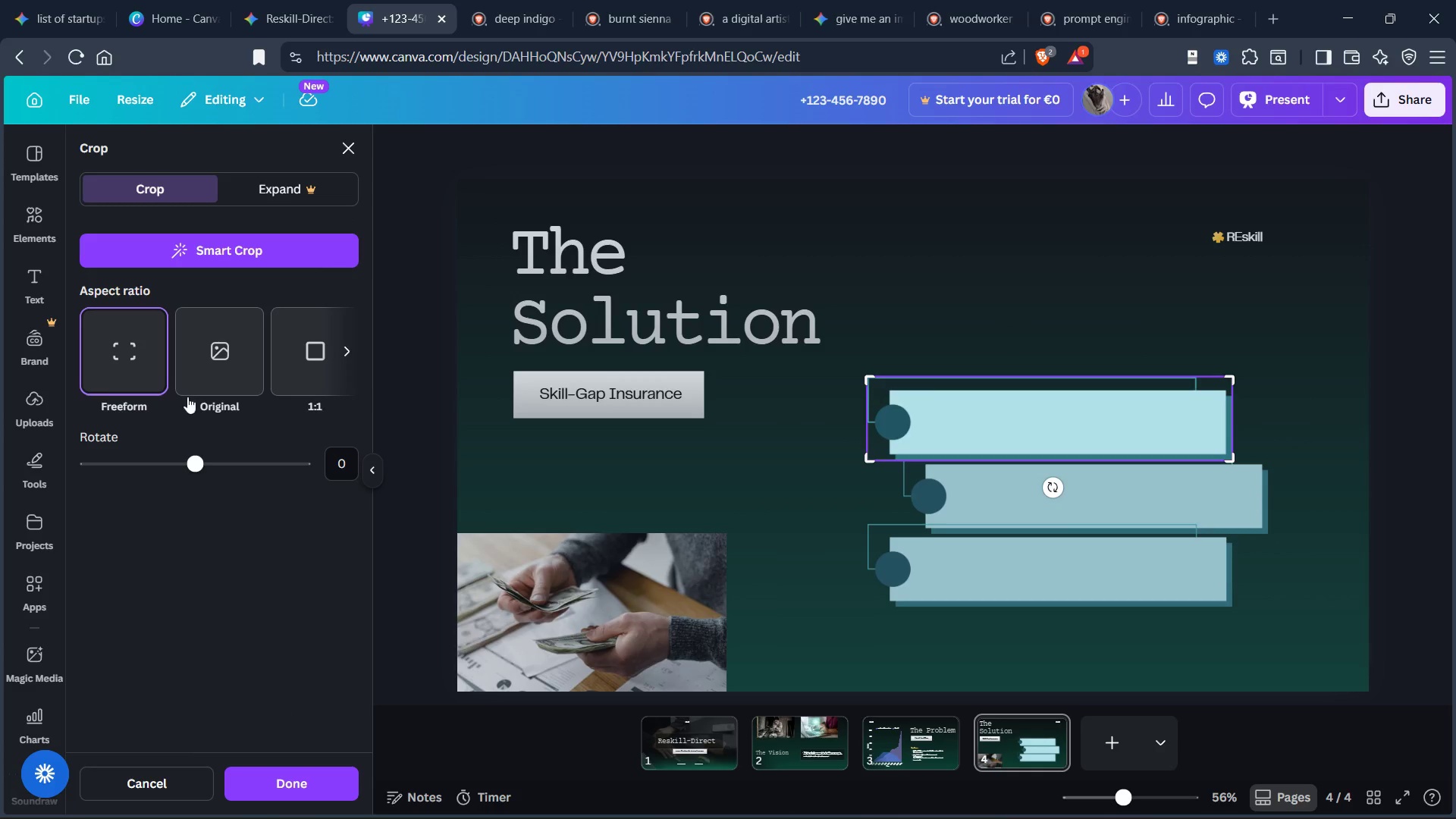 
left_click([1001, 288])
 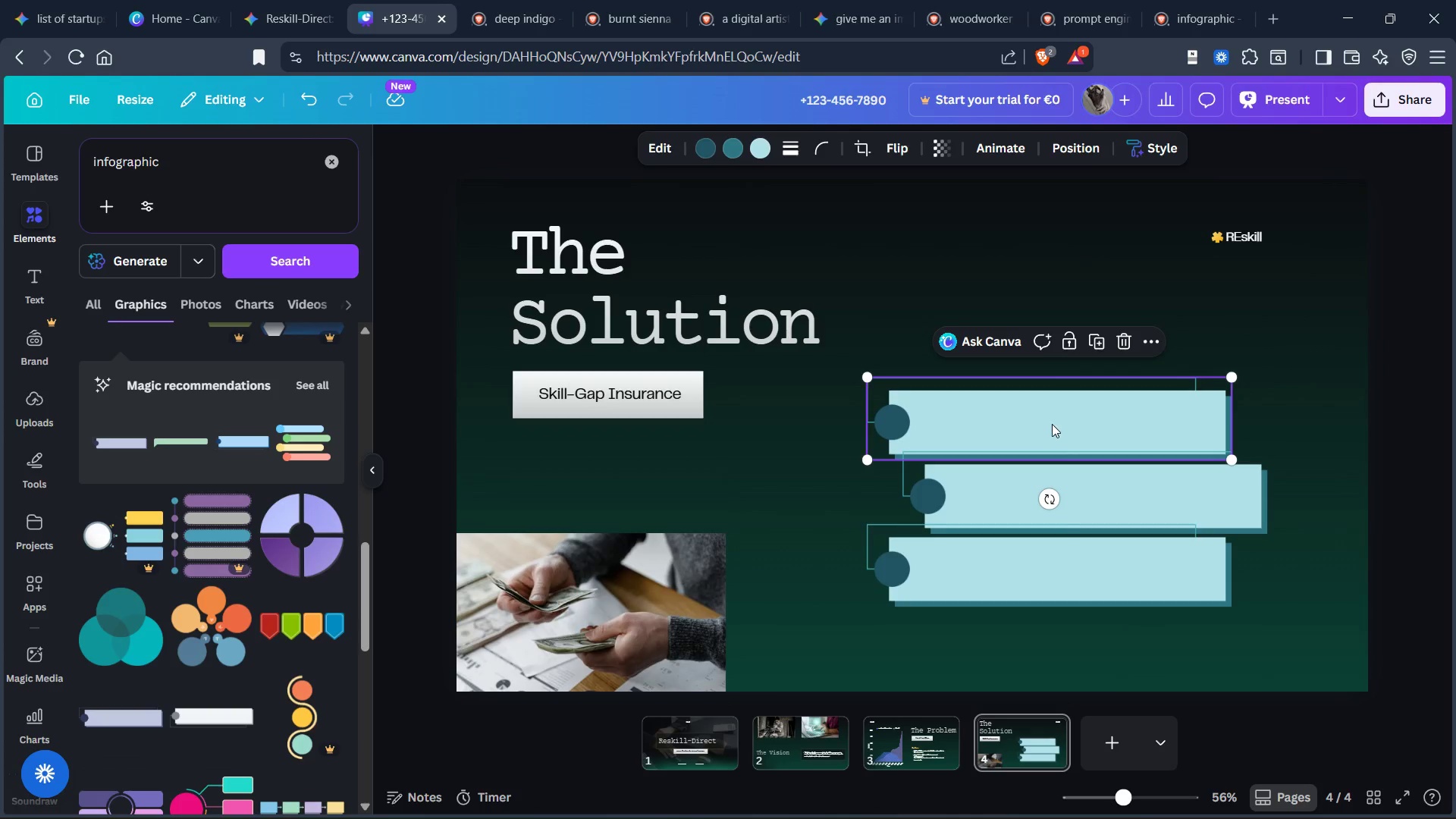 
left_click([1052, 424])
 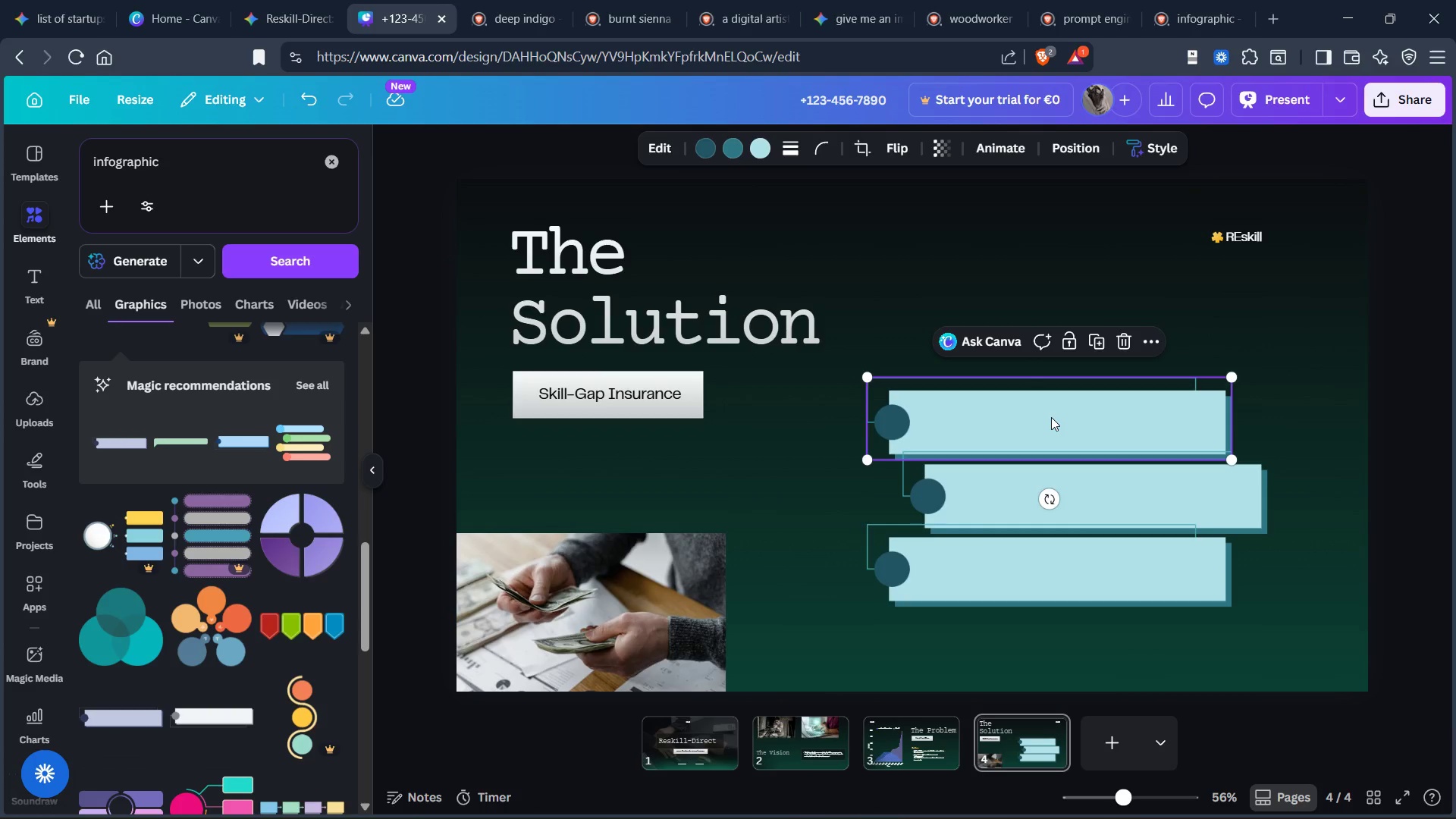 
type(afaf)
 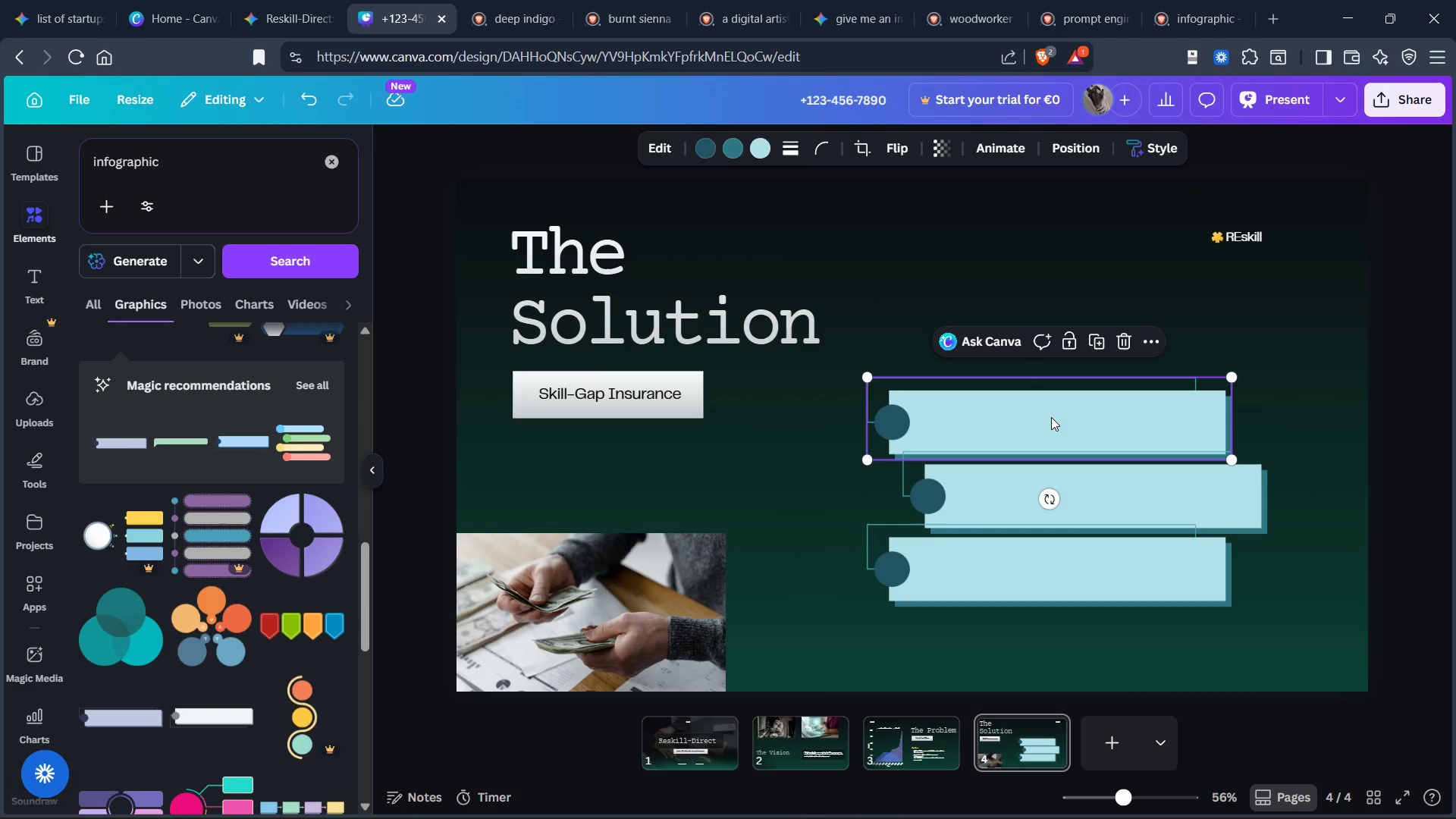 
hold_key(key=D, duration=0.52)
 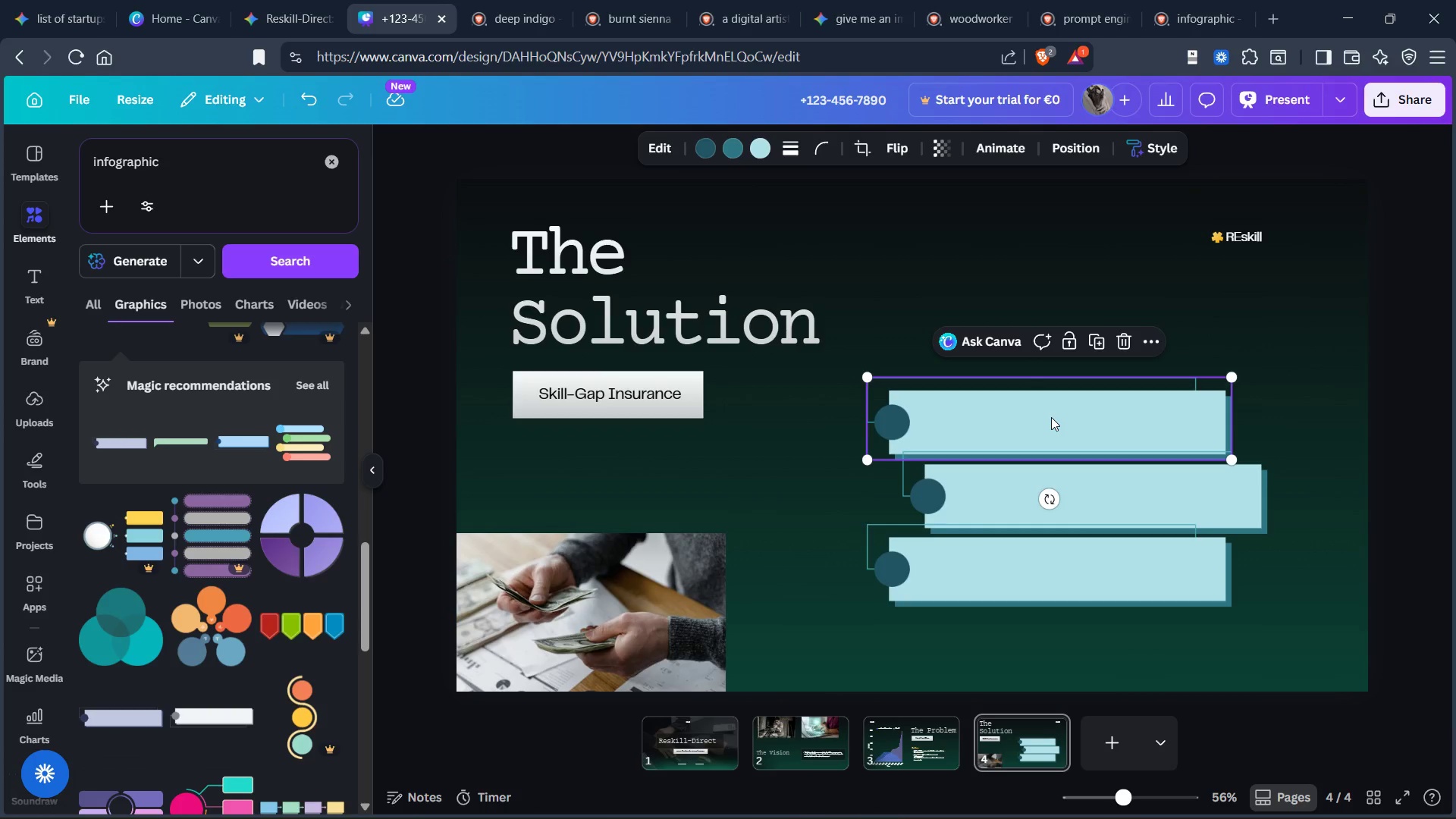 
hold_key(key=J, duration=0.39)
 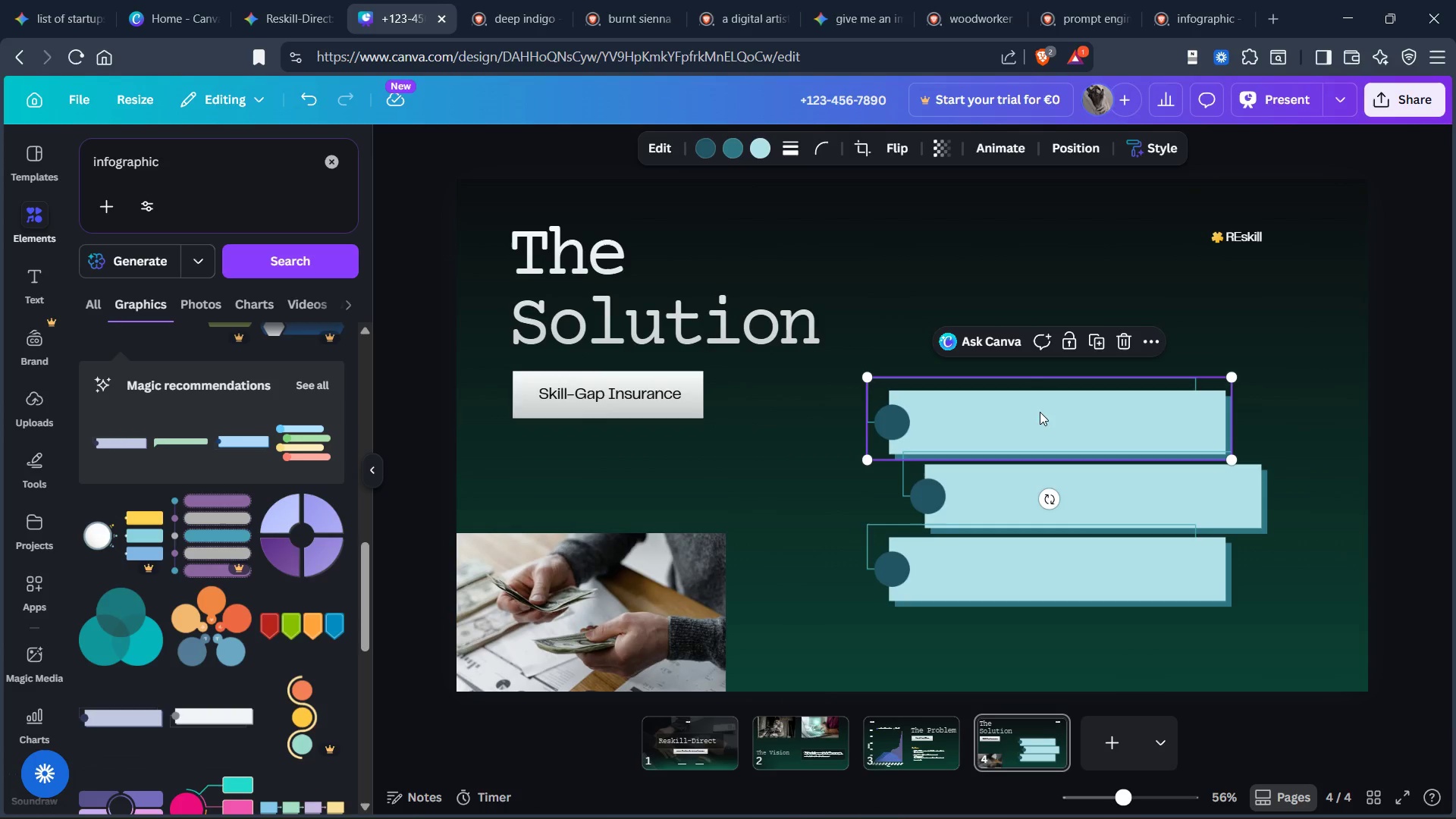 
left_click([1030, 423])
 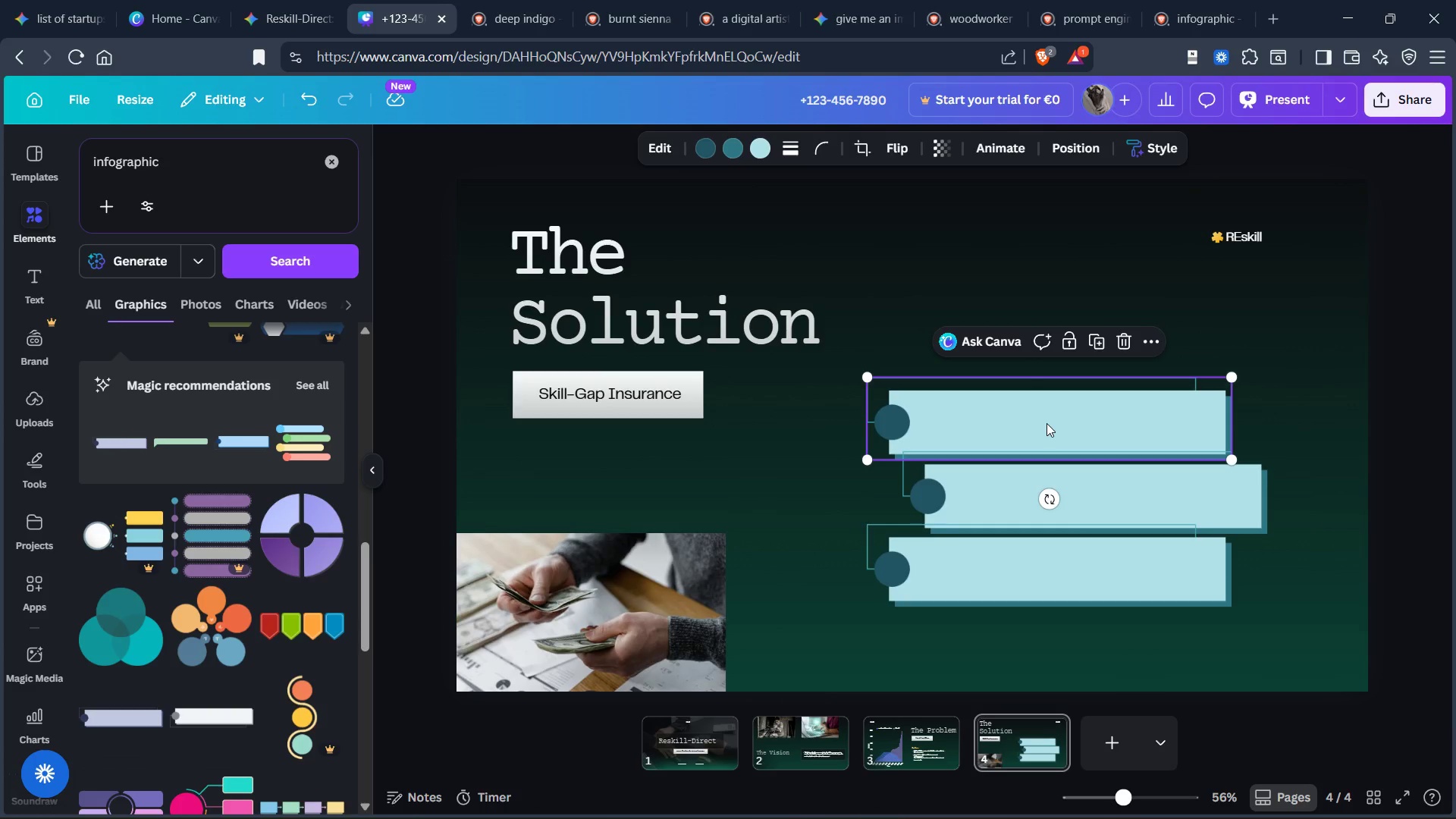 
double_click([1047, 423])
 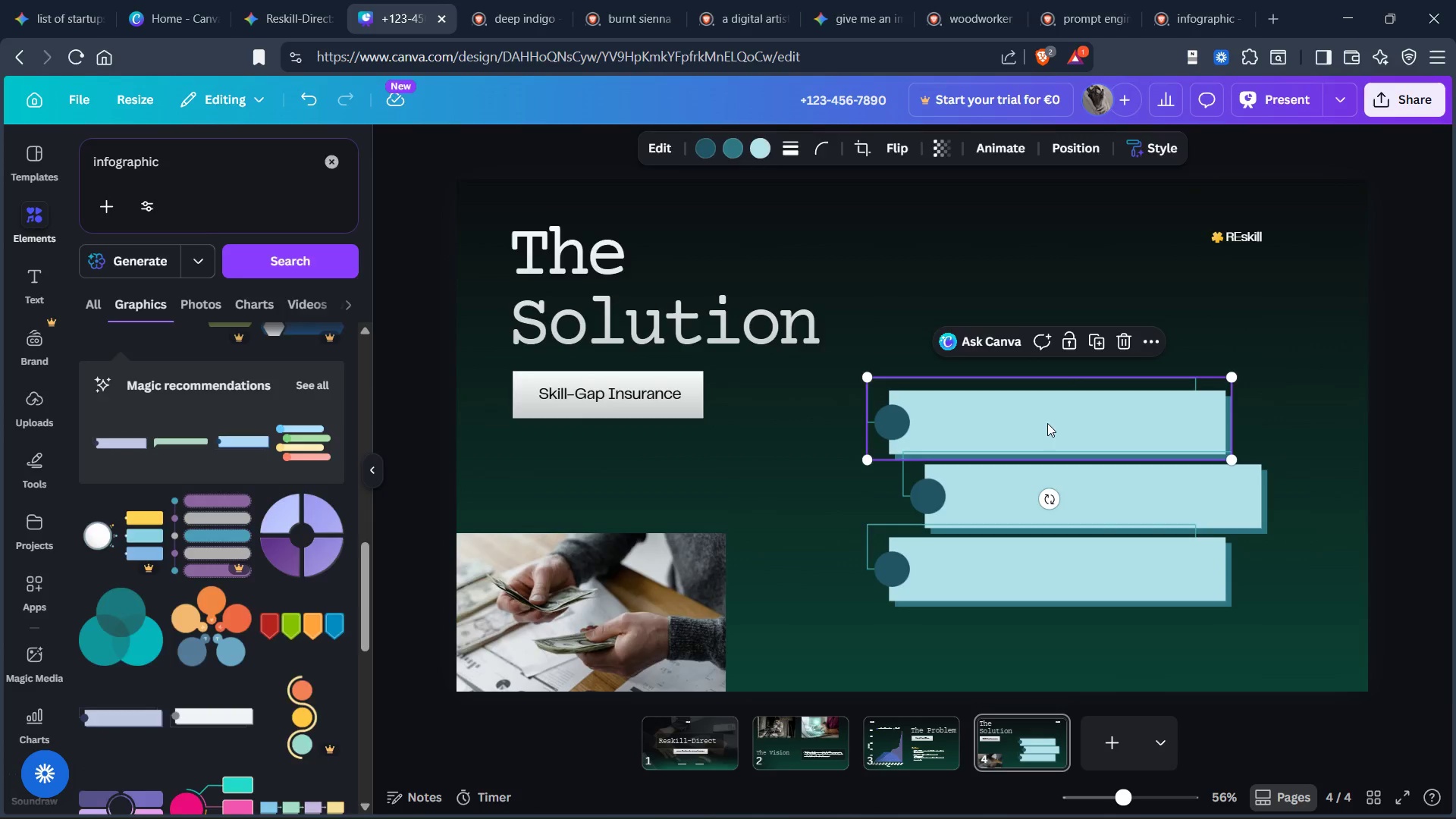 
triple_click([1047, 423])
 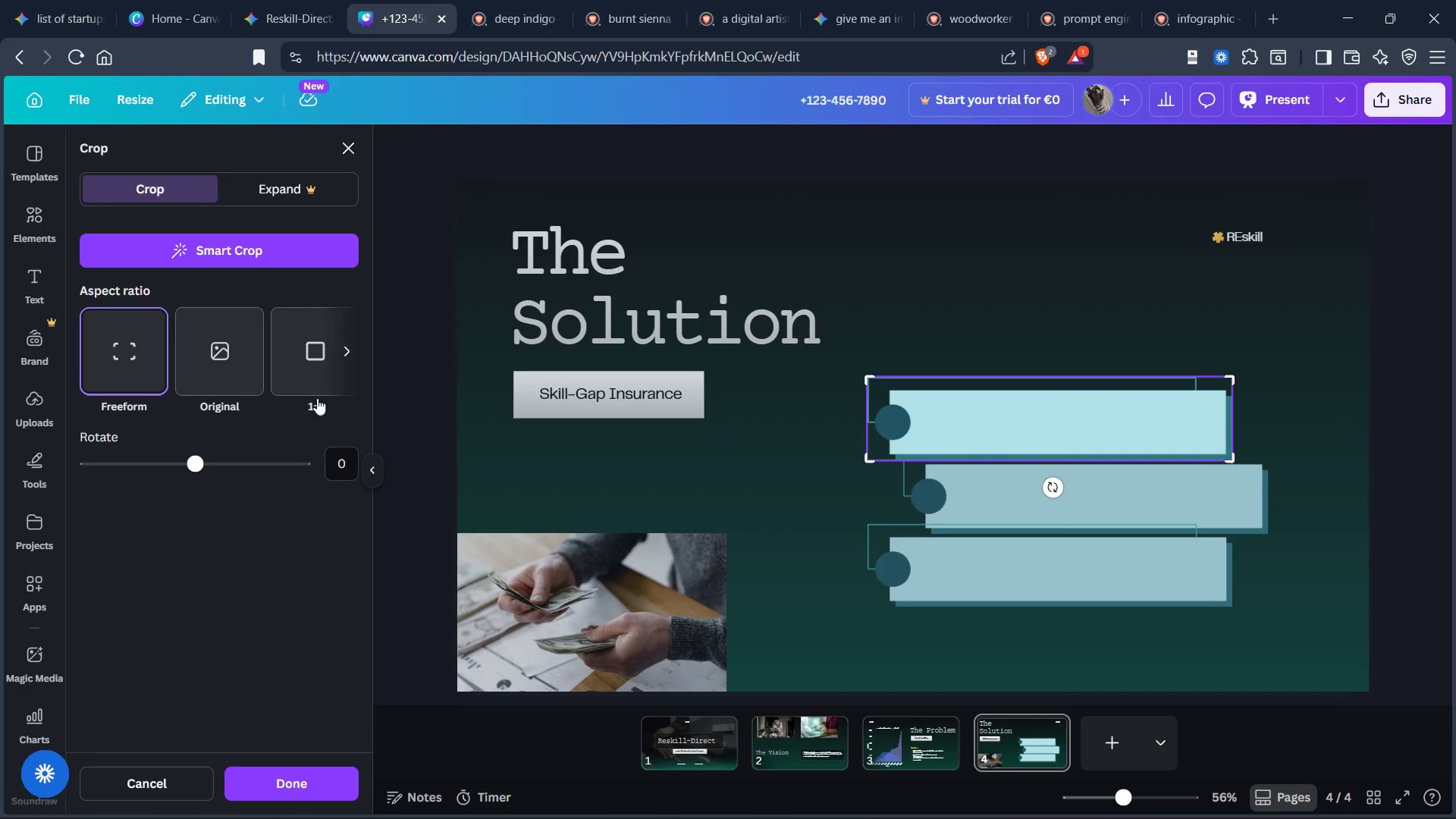 
wait(5.05)
 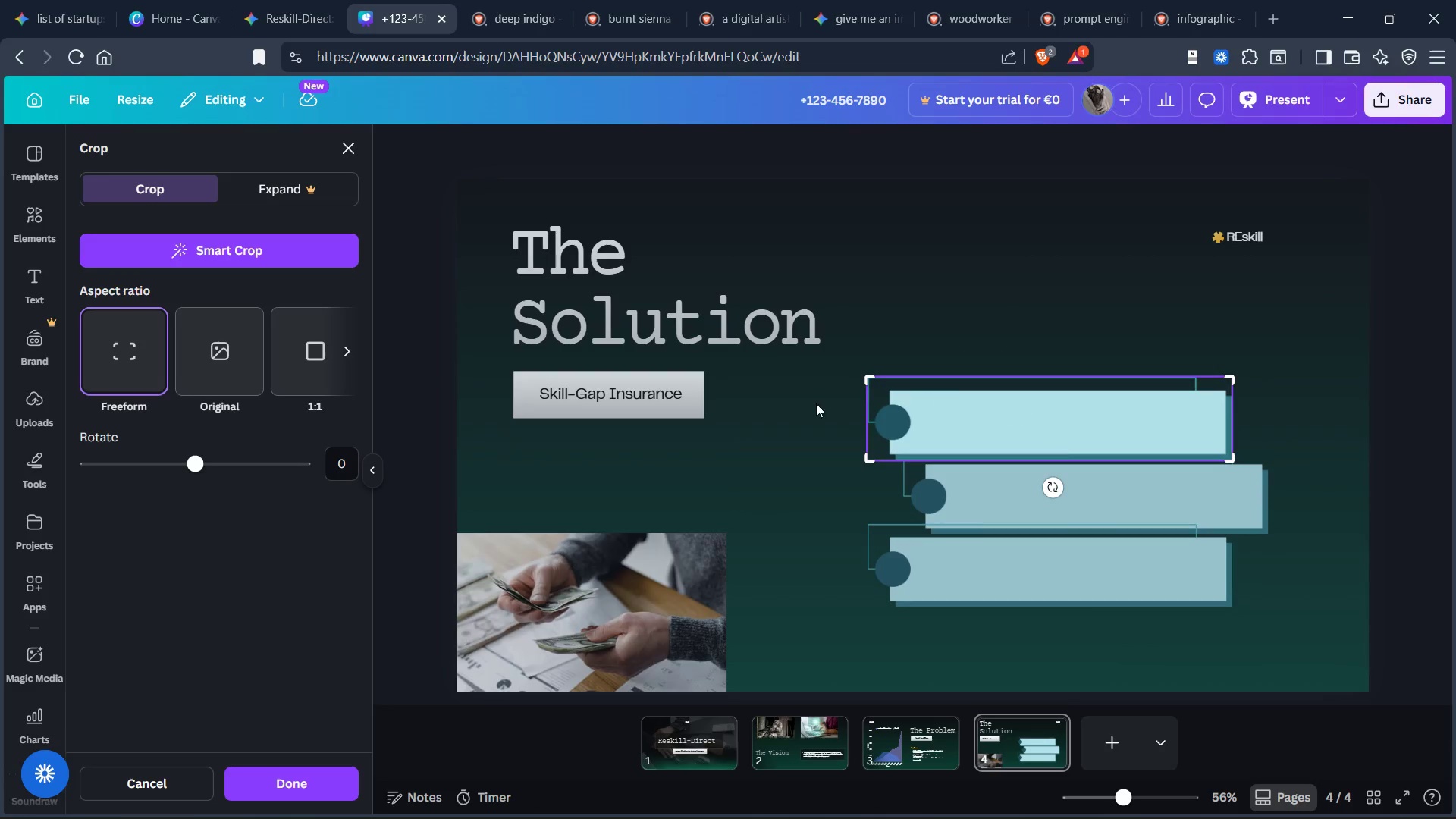 
left_click([350, 350])
 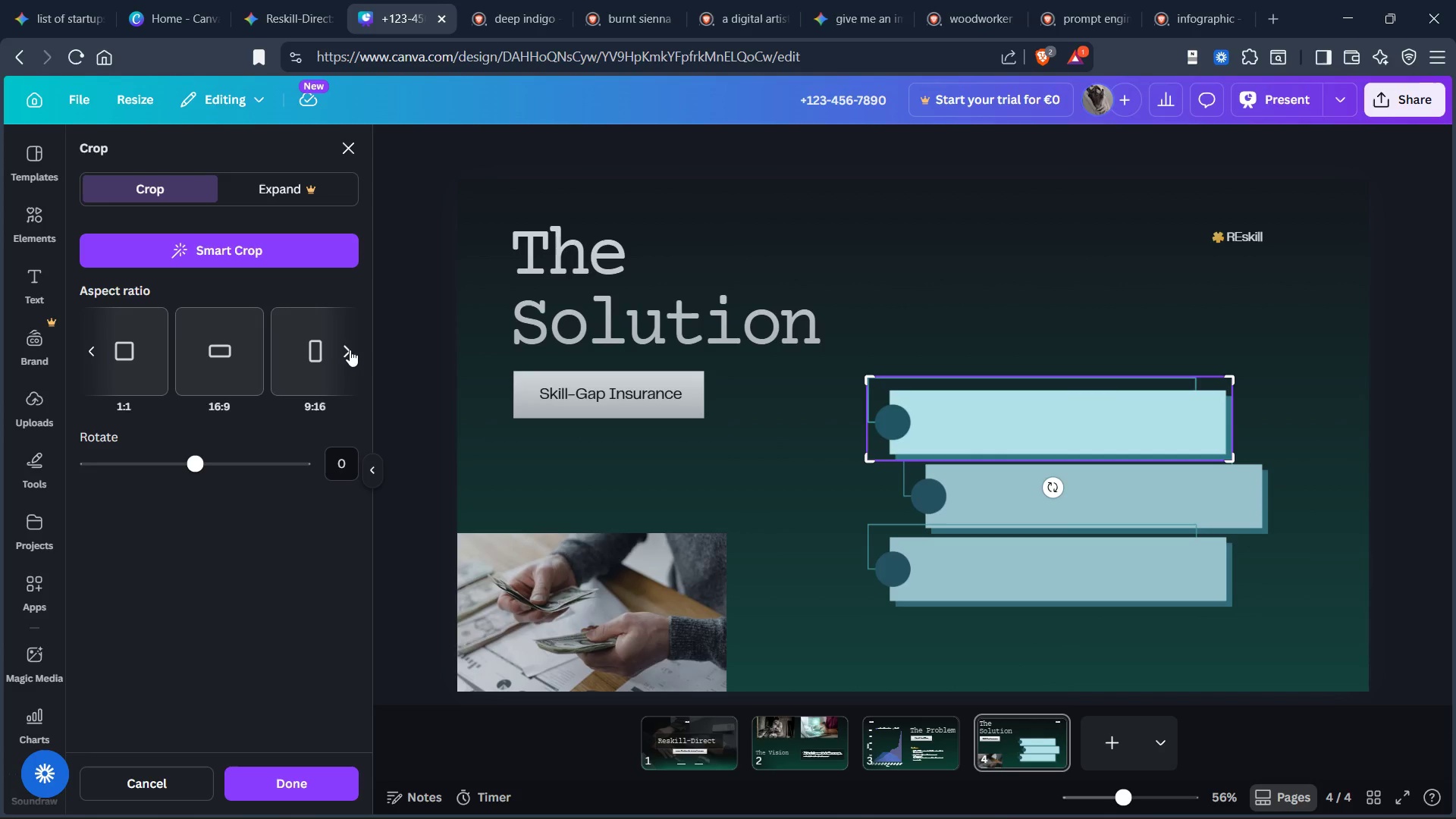 
left_click([350, 350])
 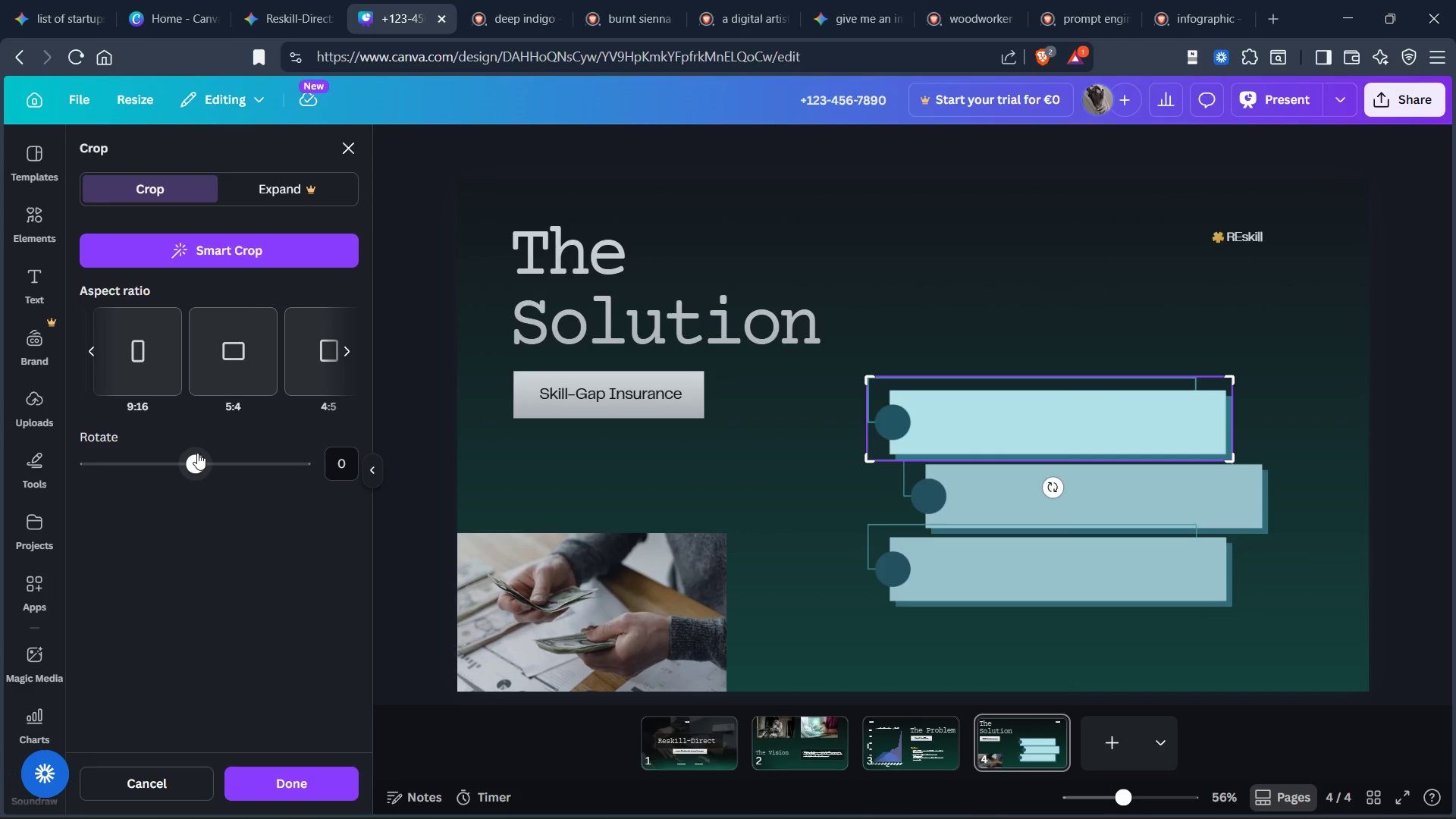 
left_click_drag(start_coordinate=[196, 460], to_coordinate=[251, 462])
 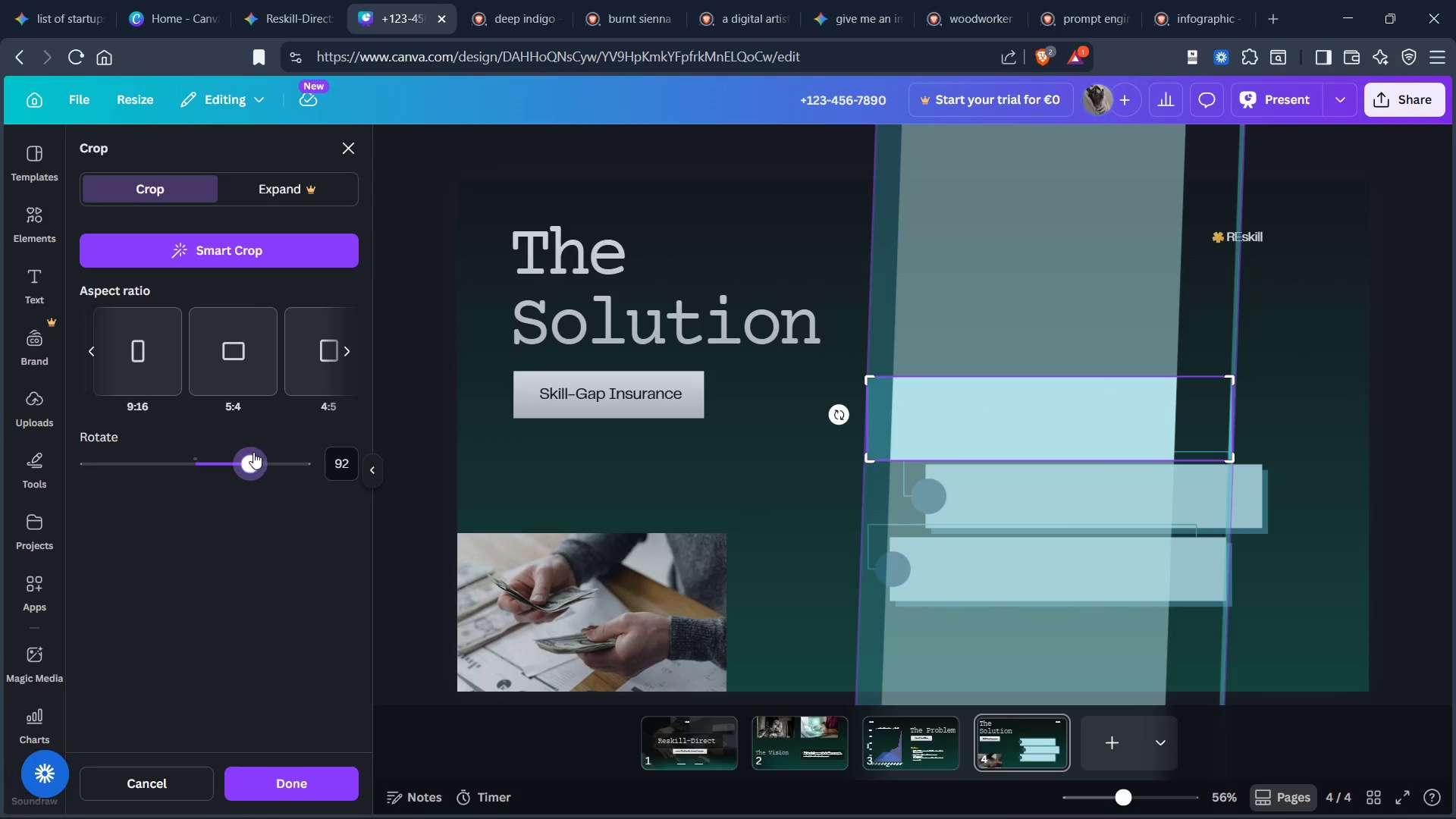 
key(Control+Z)
 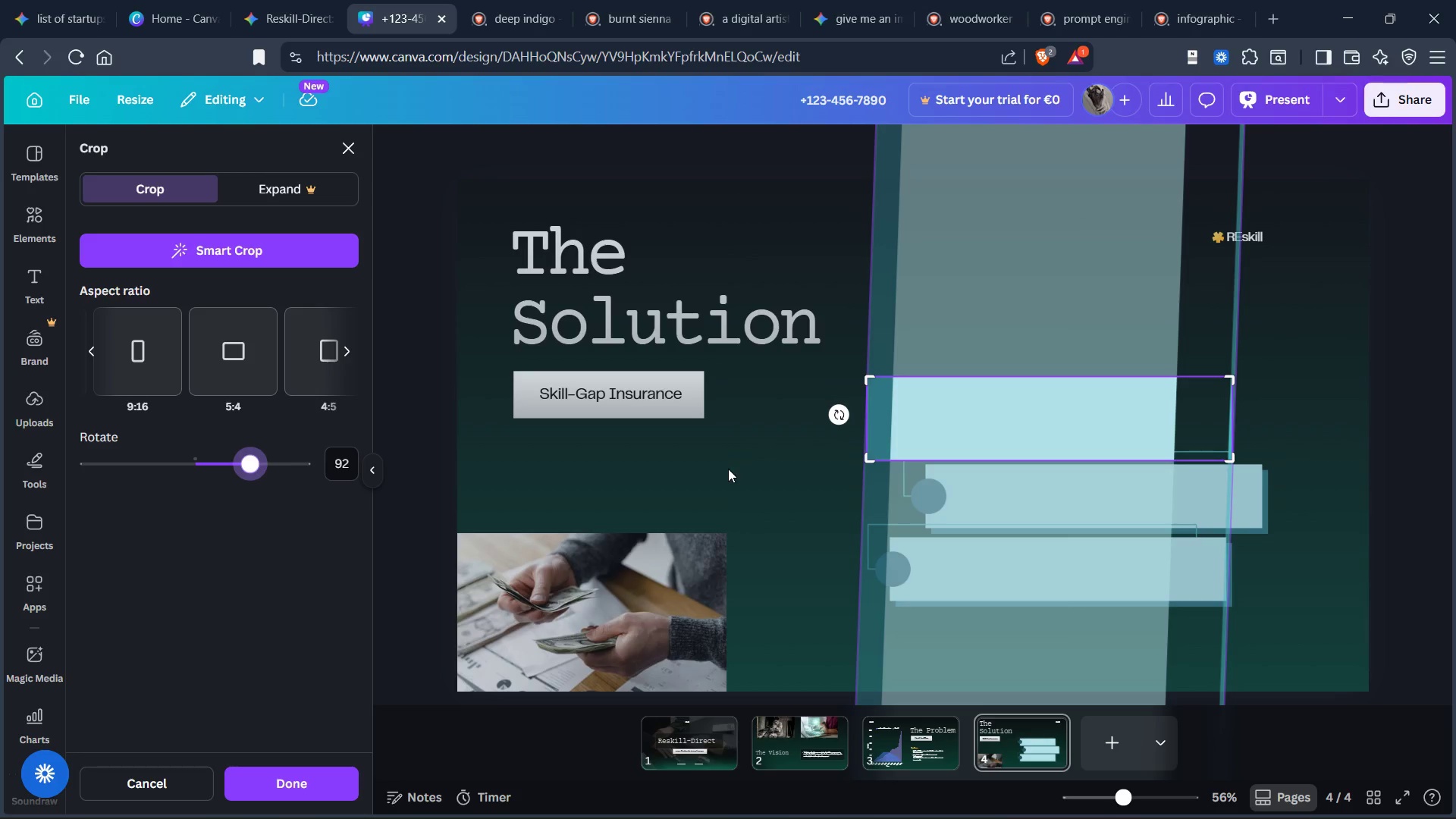 
left_click([806, 479])
 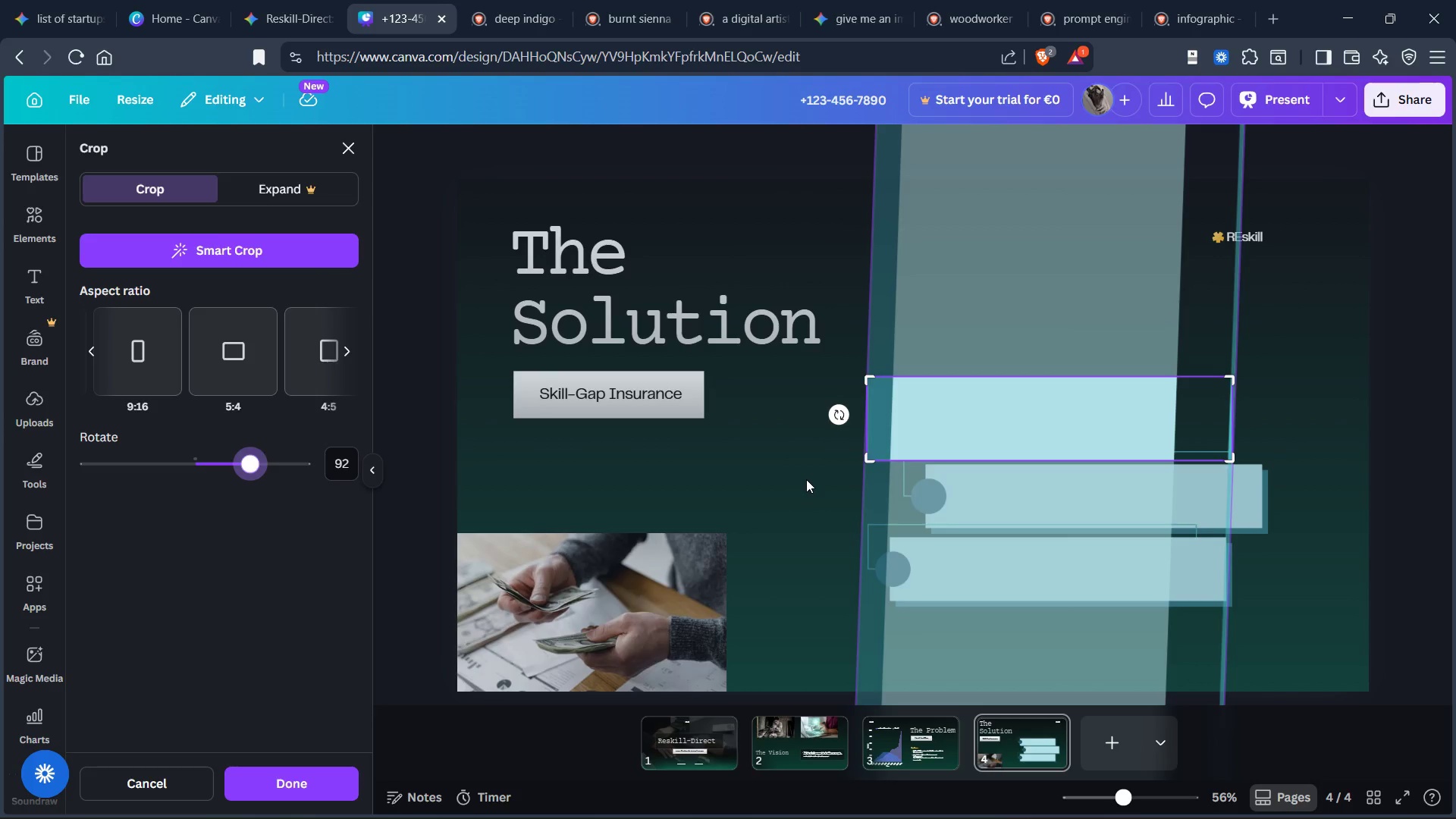 
key(Control+Z)
 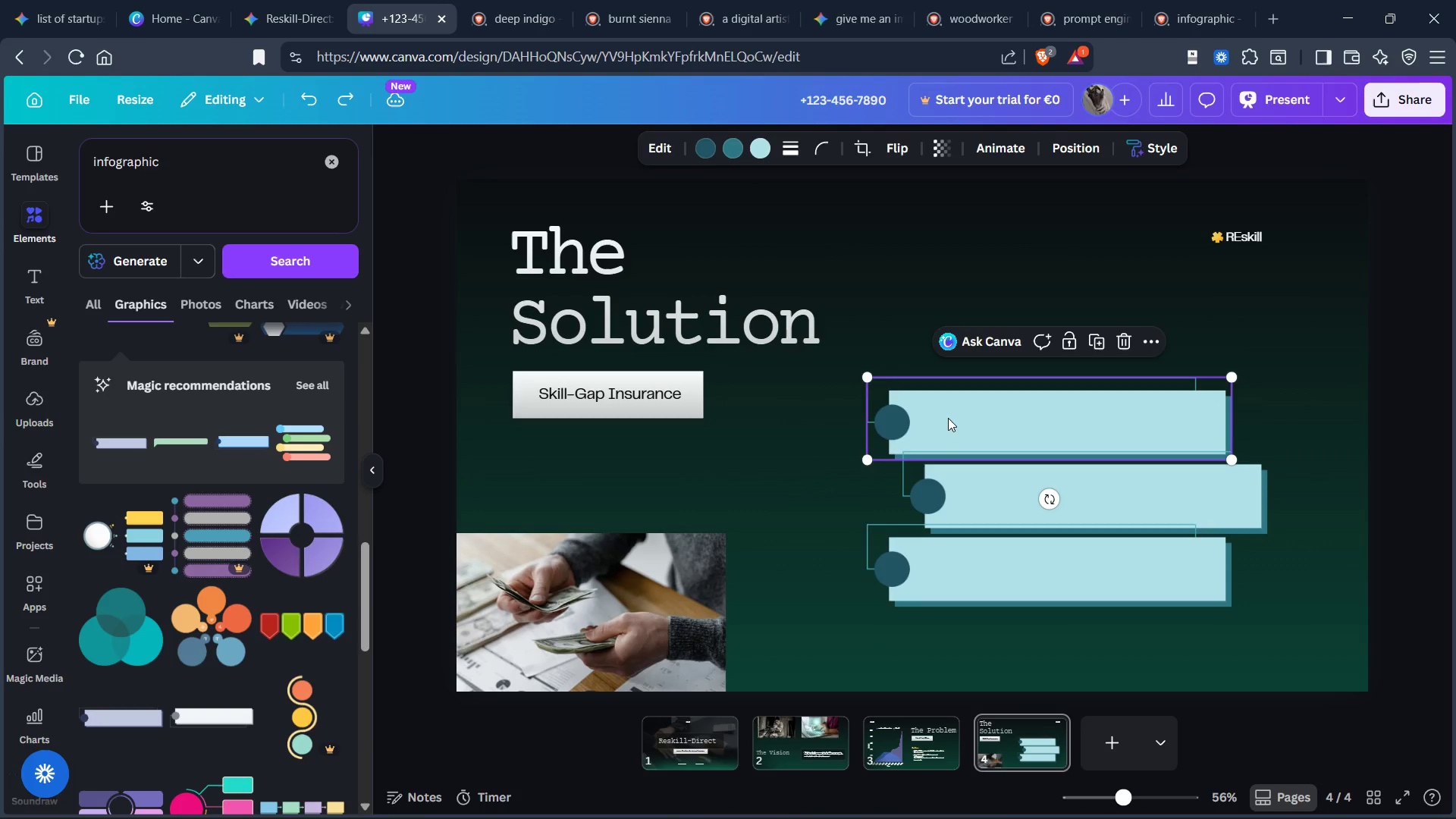 
left_click([952, 418])
 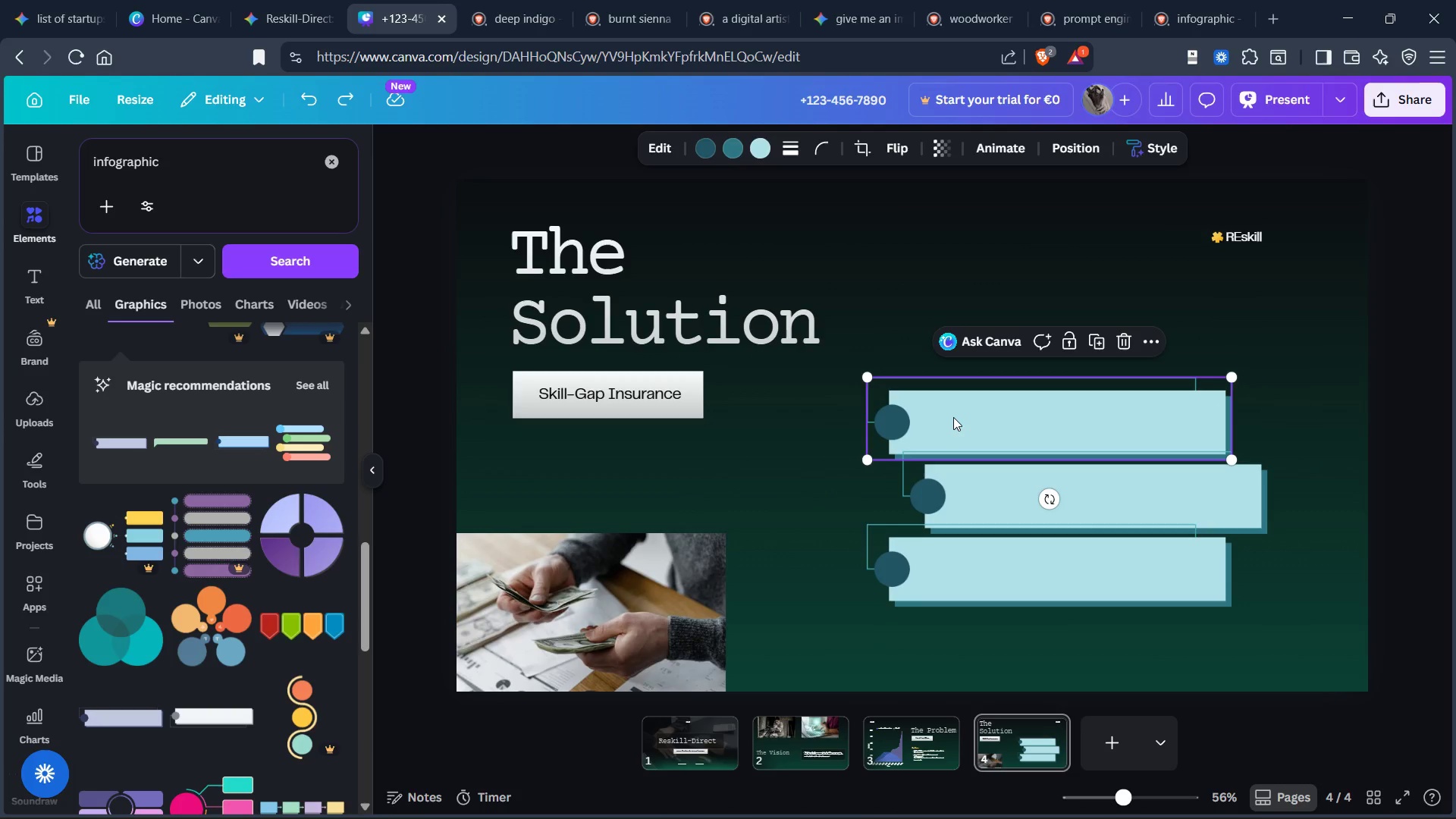 
double_click([953, 417])
 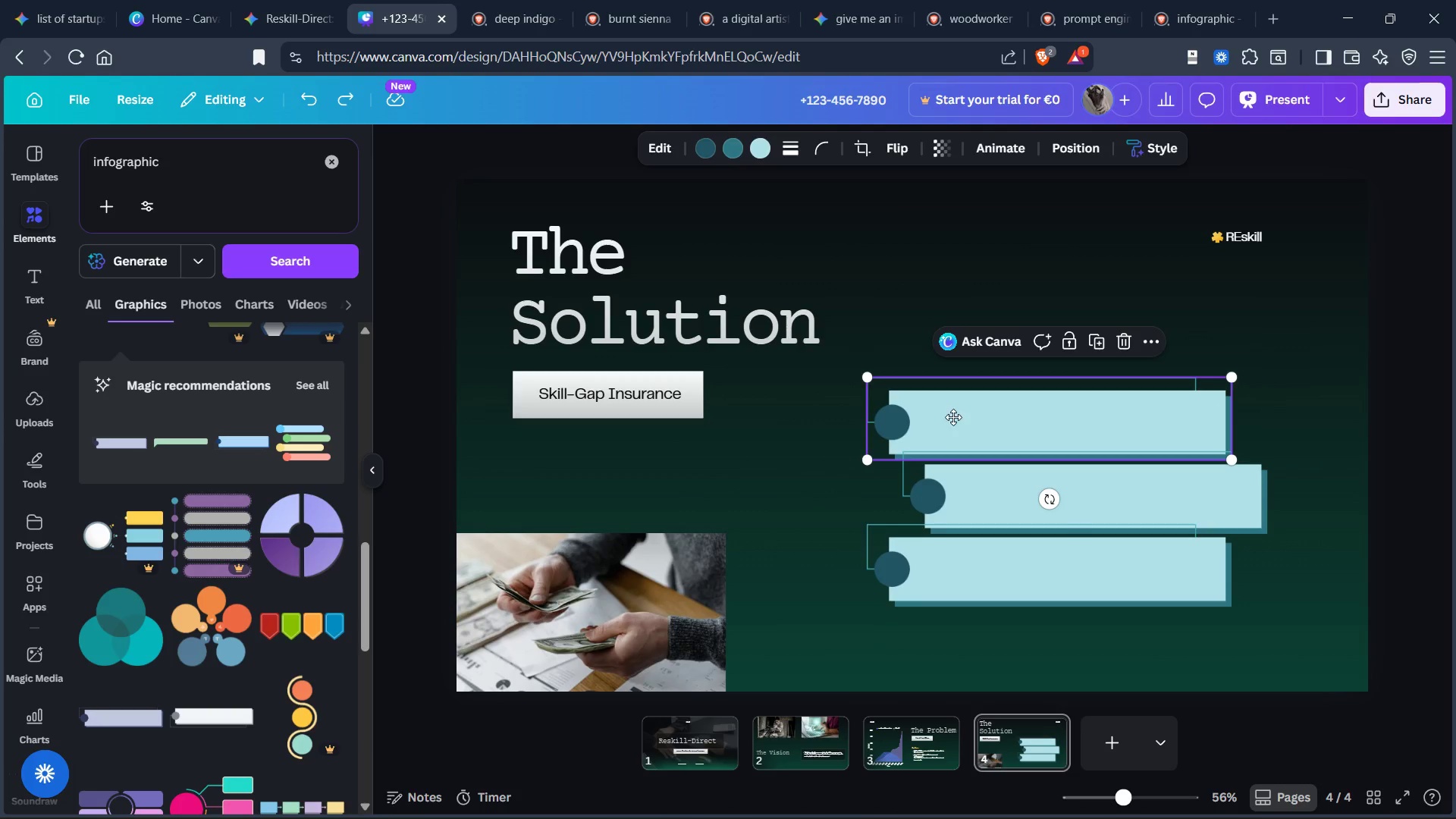 
triple_click([953, 417])
 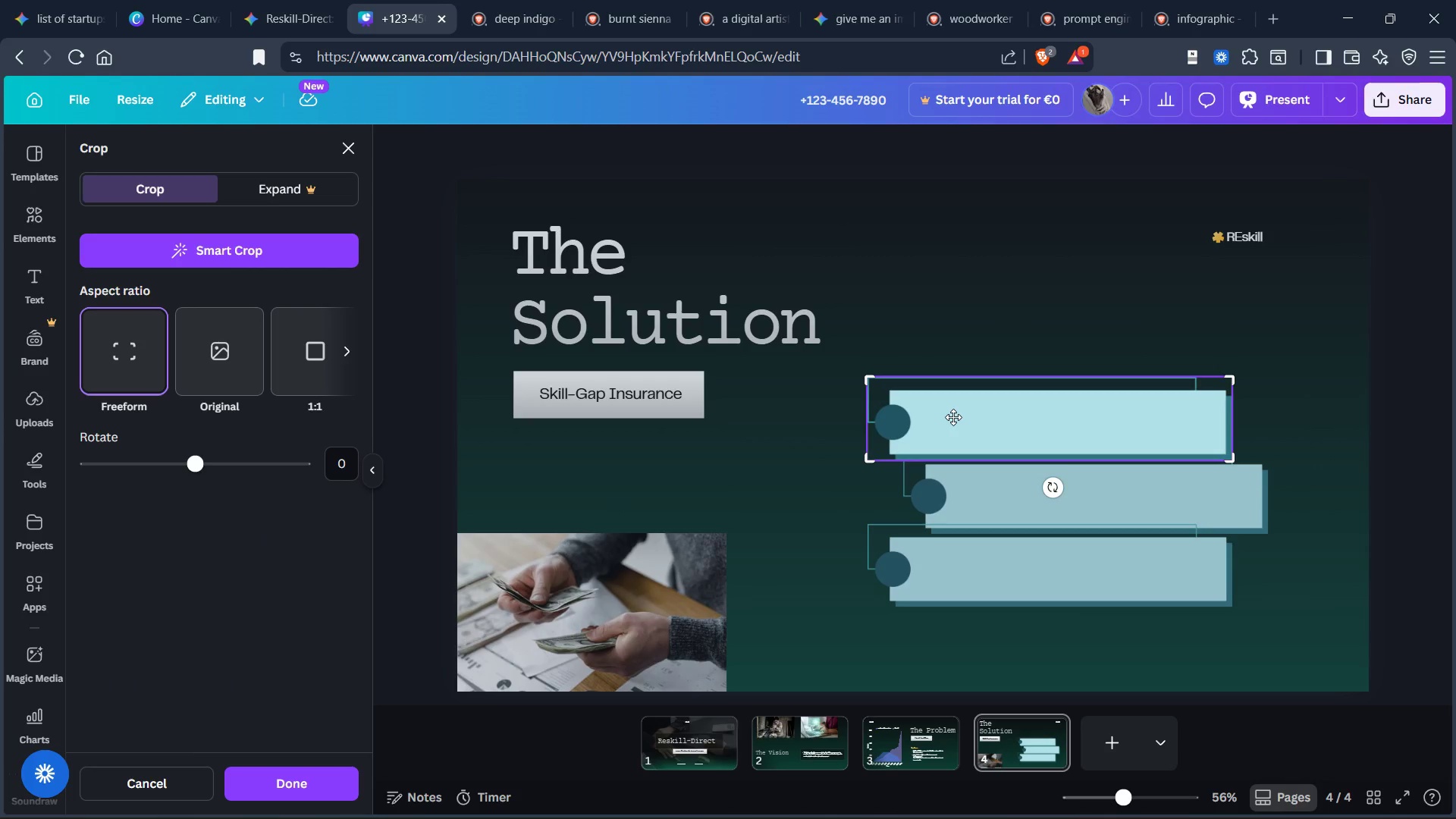 
left_click([953, 417])
 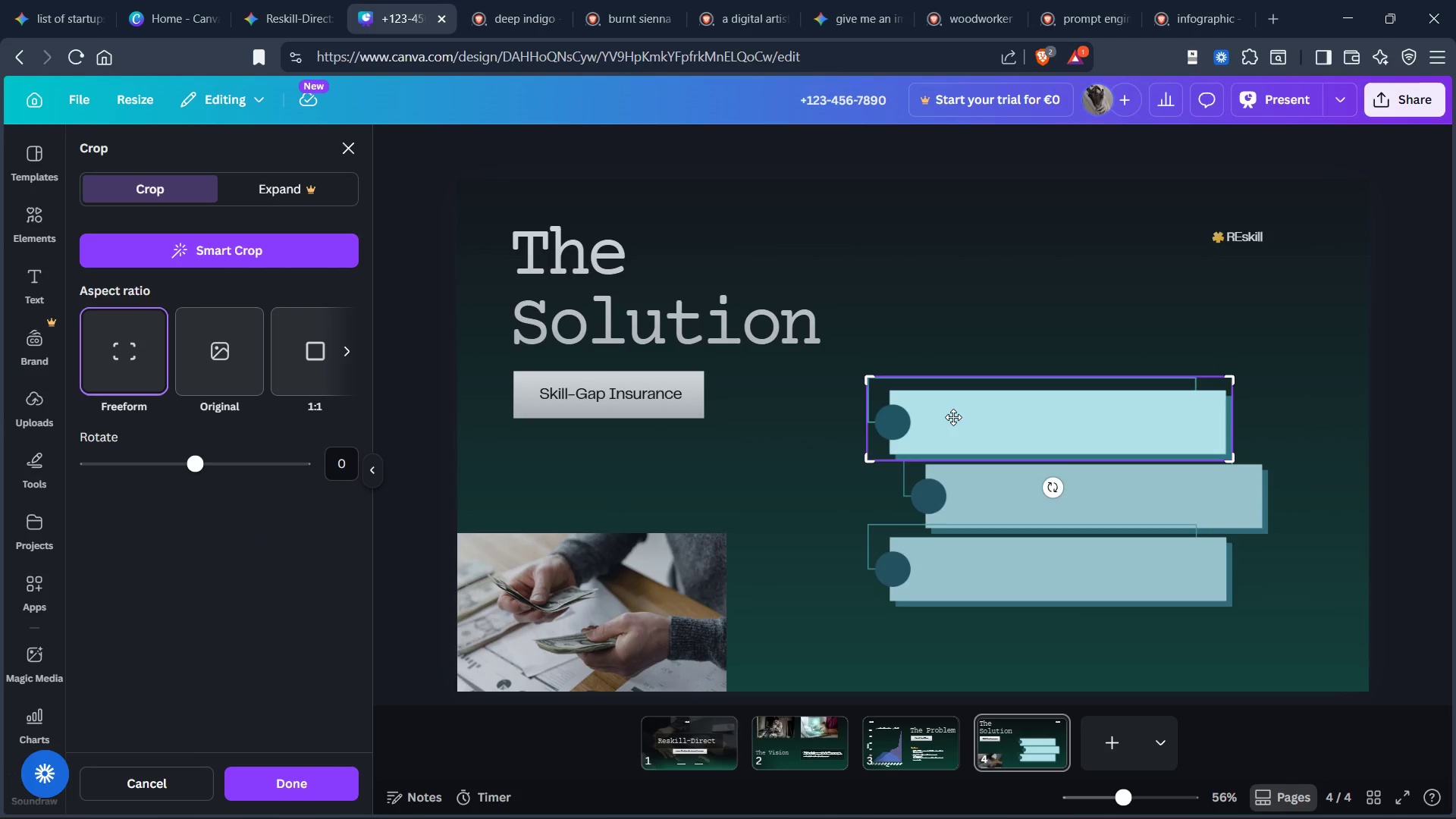 
left_click_drag(start_coordinate=[953, 417], to_coordinate=[959, 381])
 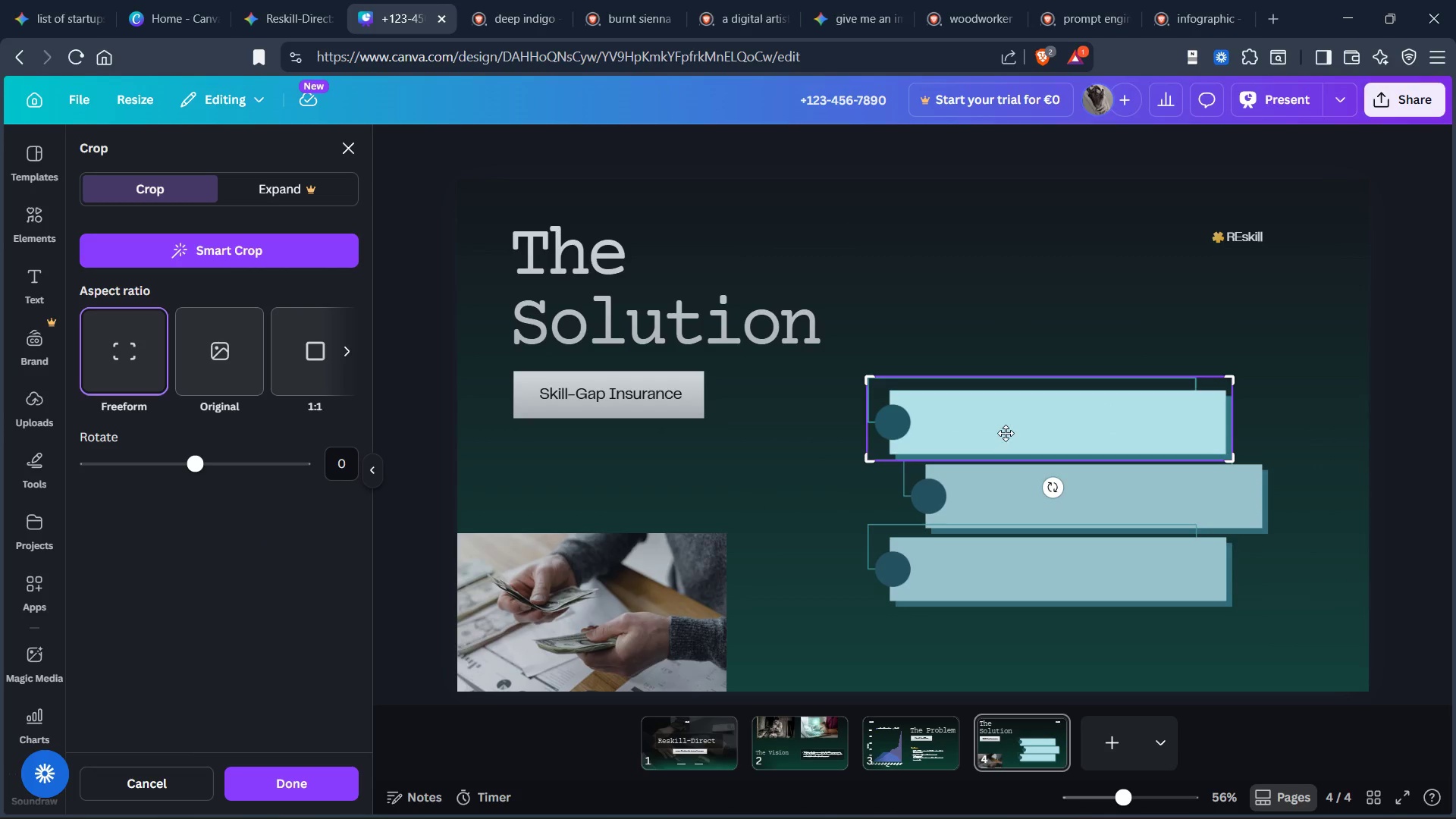 
left_click_drag(start_coordinate=[1009, 427], to_coordinate=[1014, 366])
 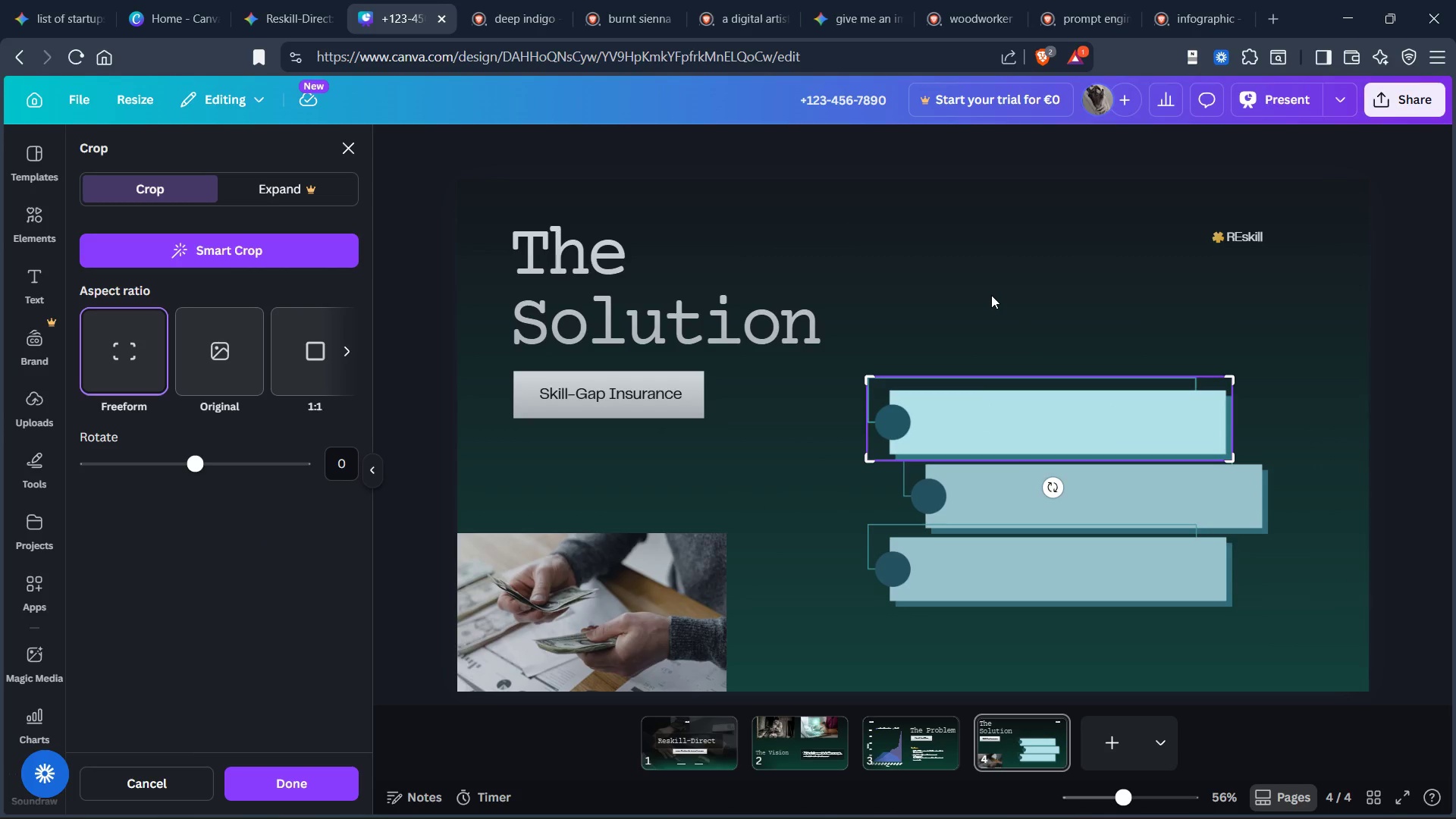 
left_click([990, 290])
 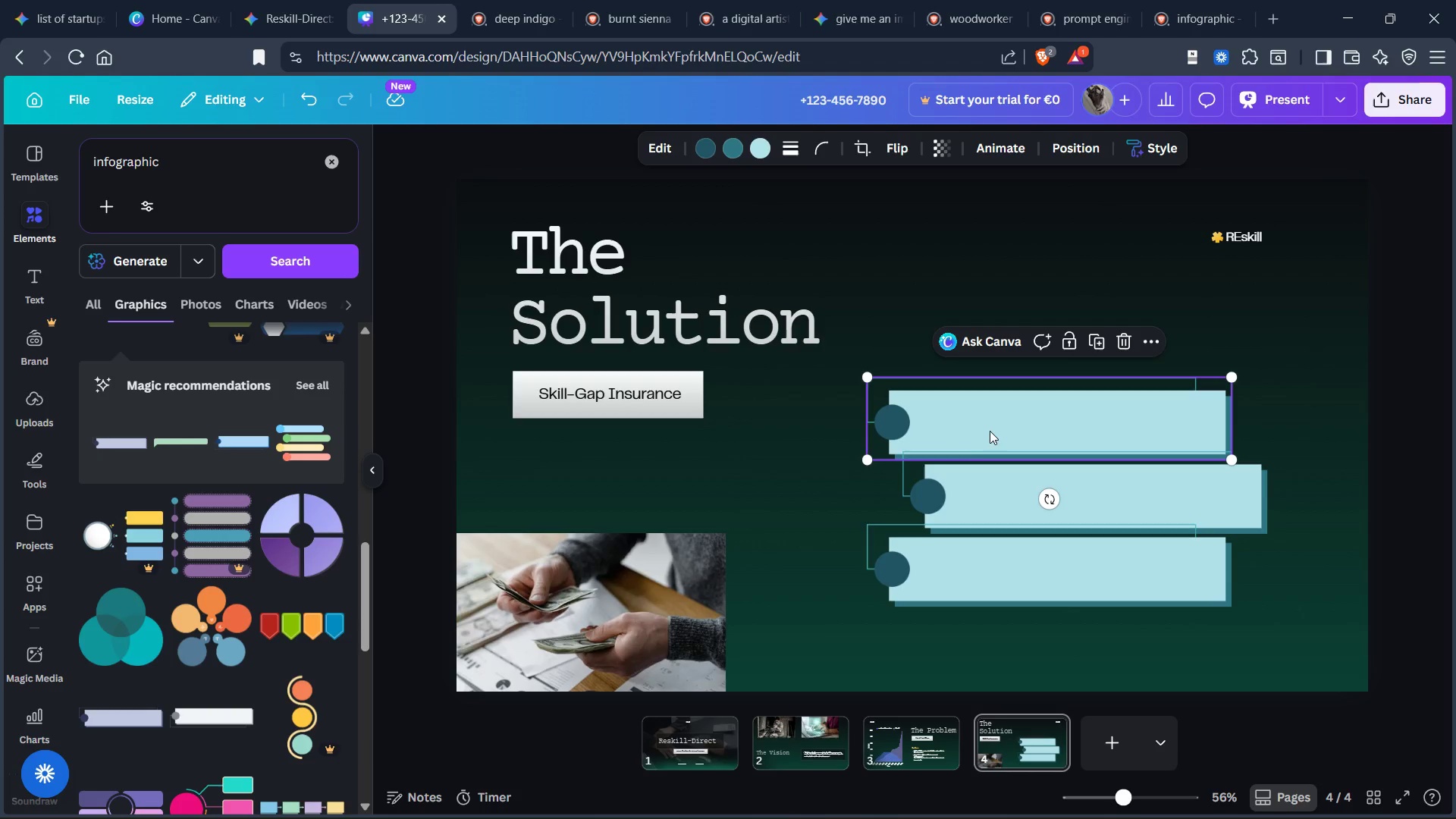 
left_click([993, 428])
 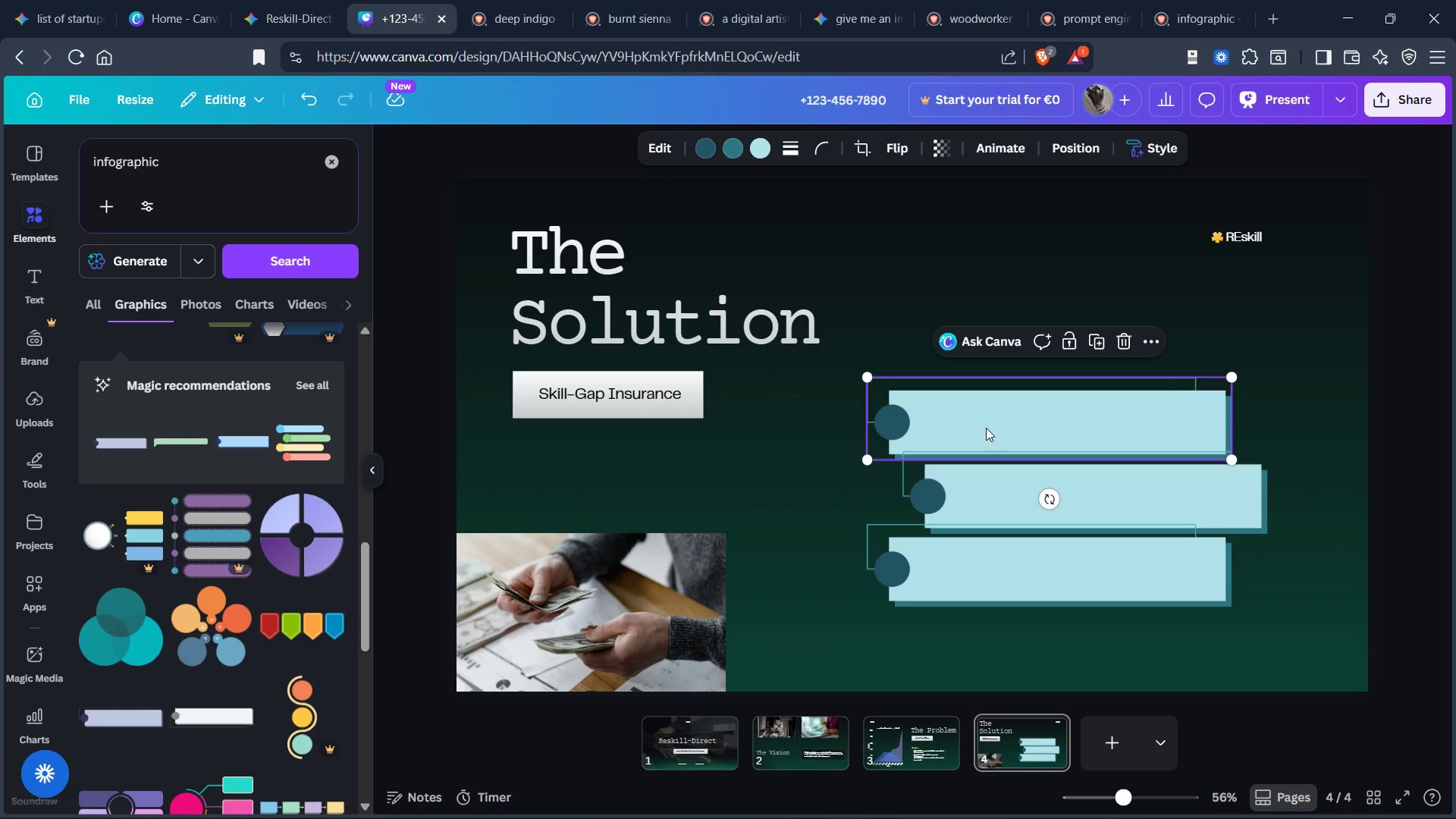 
left_click_drag(start_coordinate=[986, 428], to_coordinate=[989, 356])
 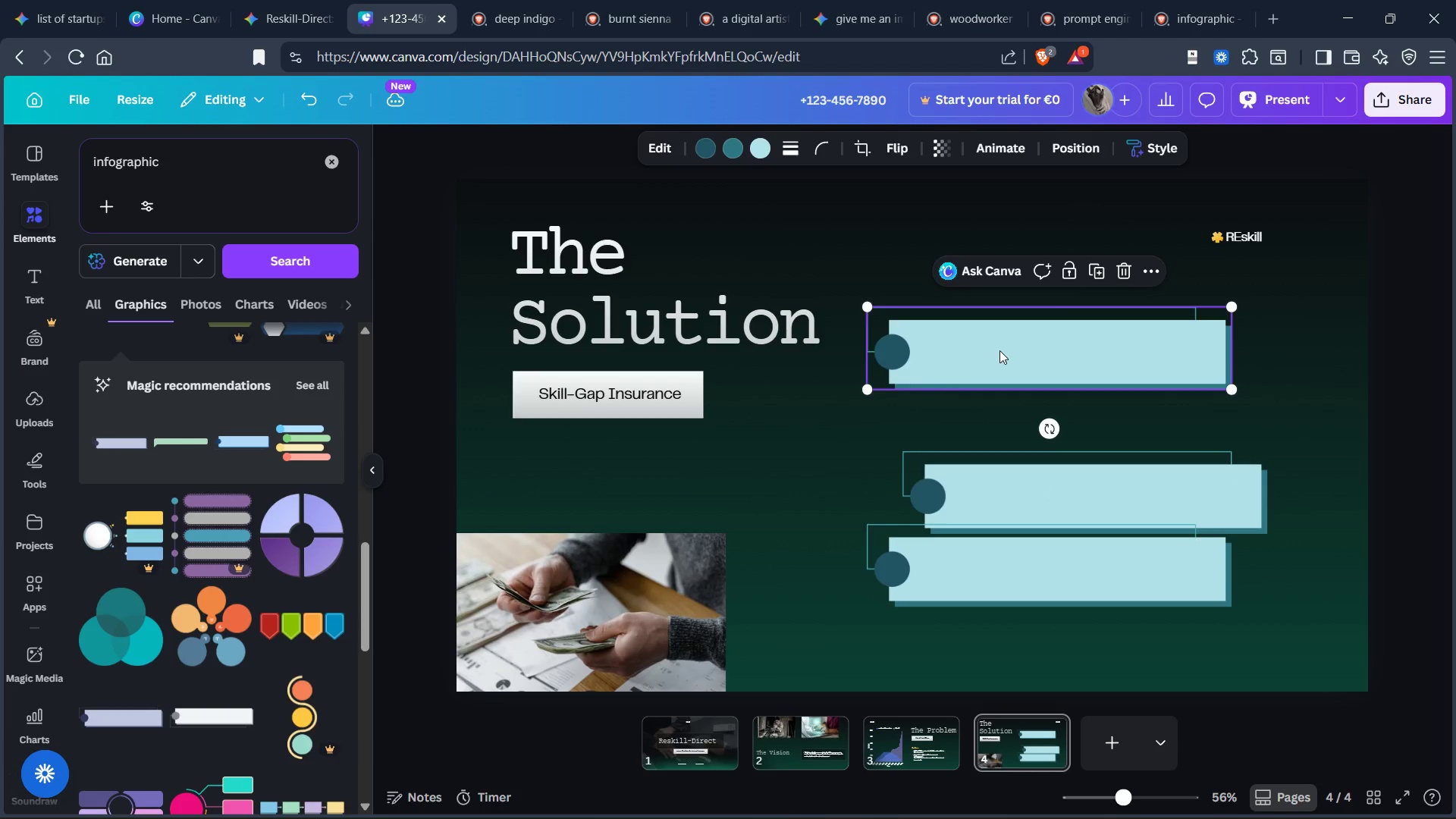 
hold_key(key=F, duration=0.31)
 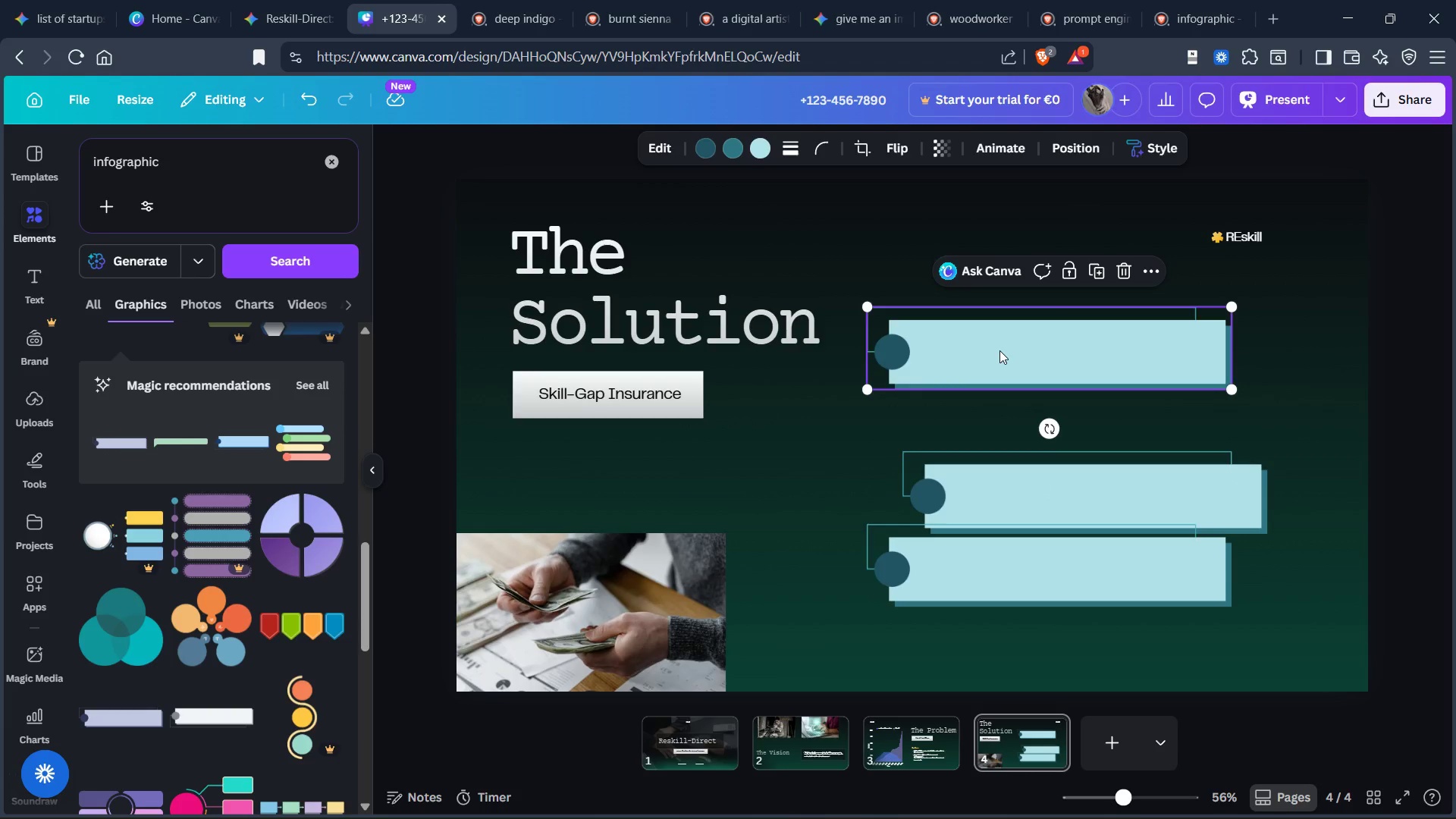 
type(dfada)
 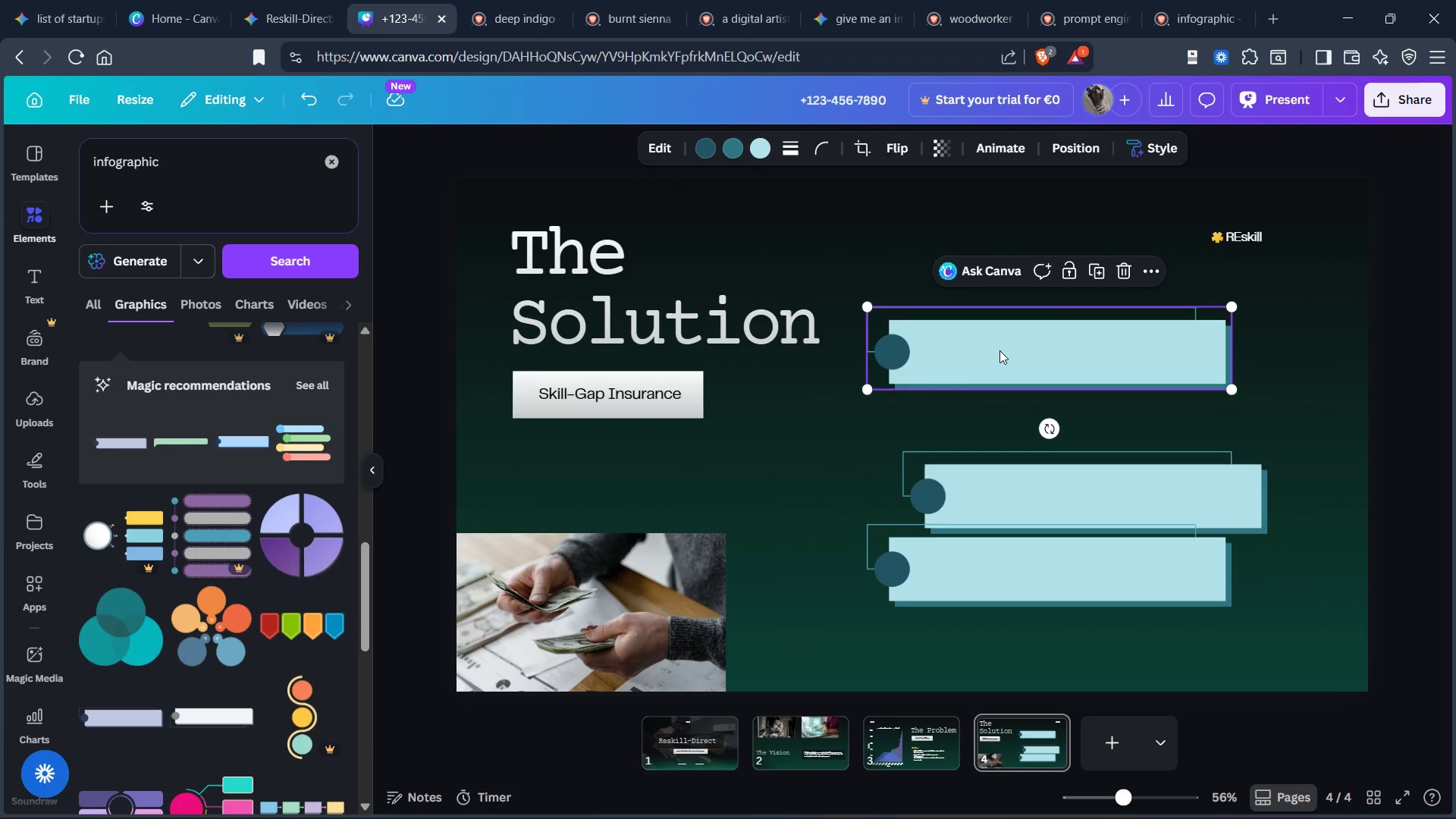 
hold_key(key=F, duration=0.33)
 